 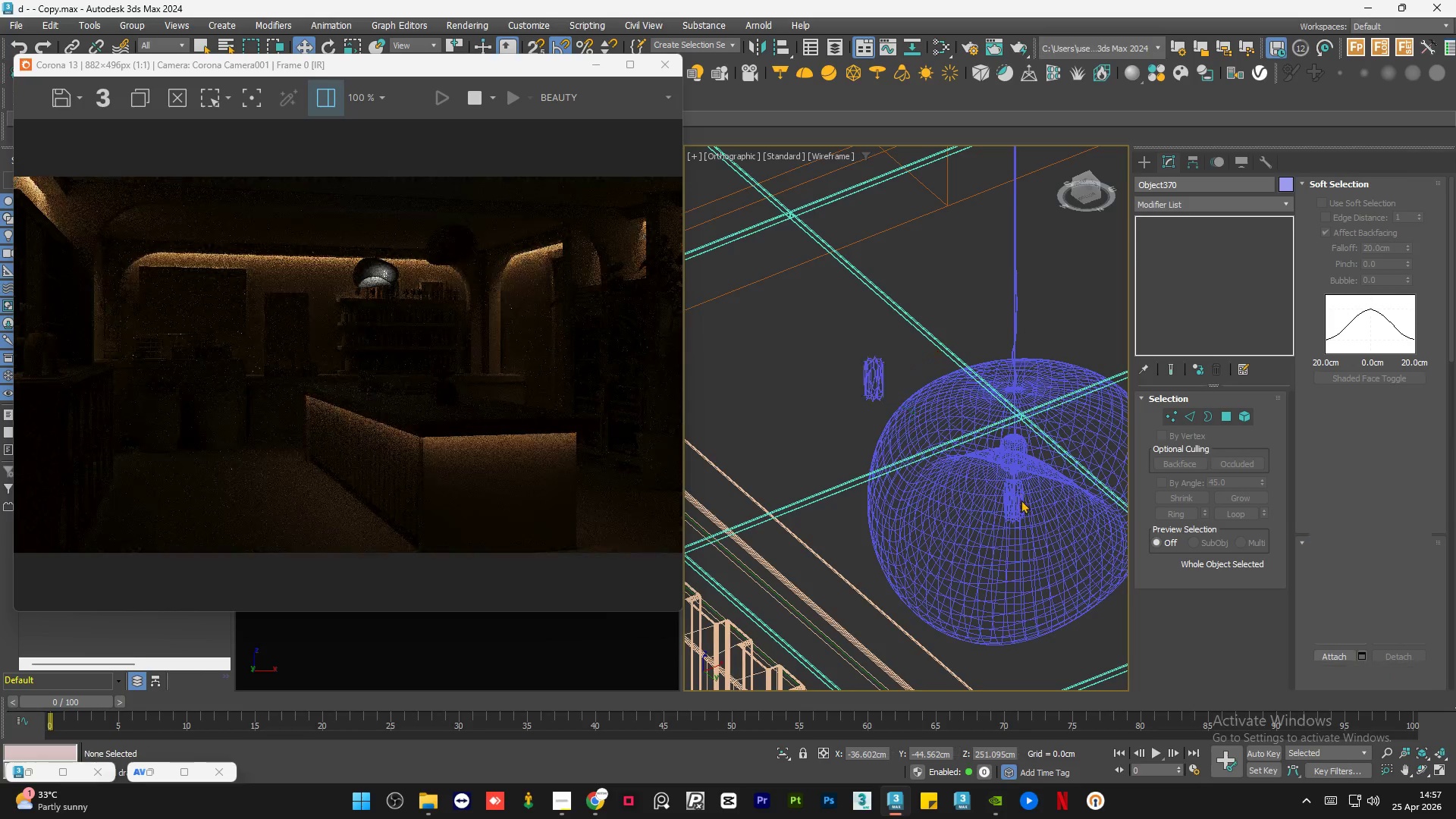 
scroll: coordinate [1021, 488], scroll_direction: up, amount: 6.0
 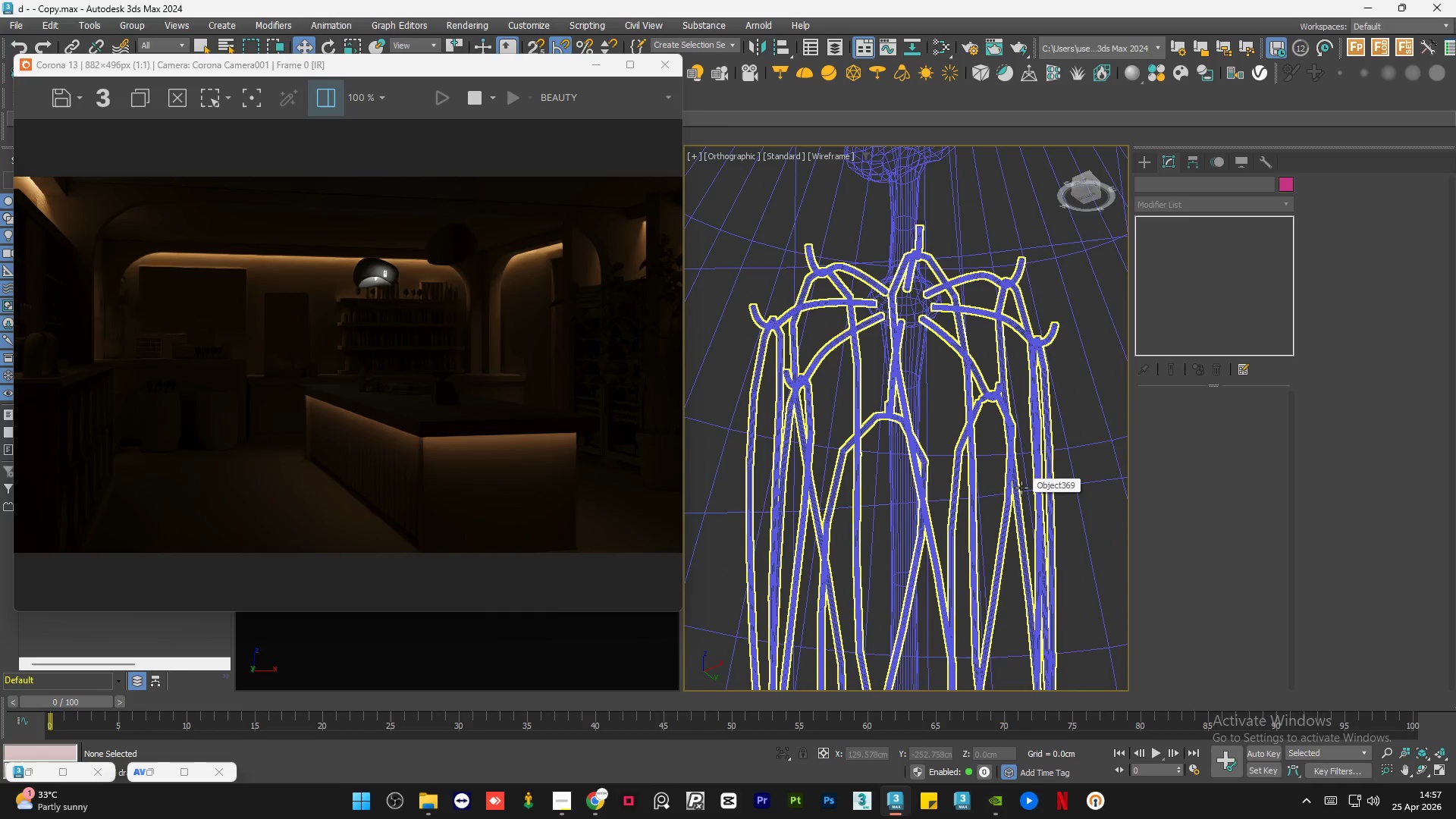 
left_click([1021, 488])
 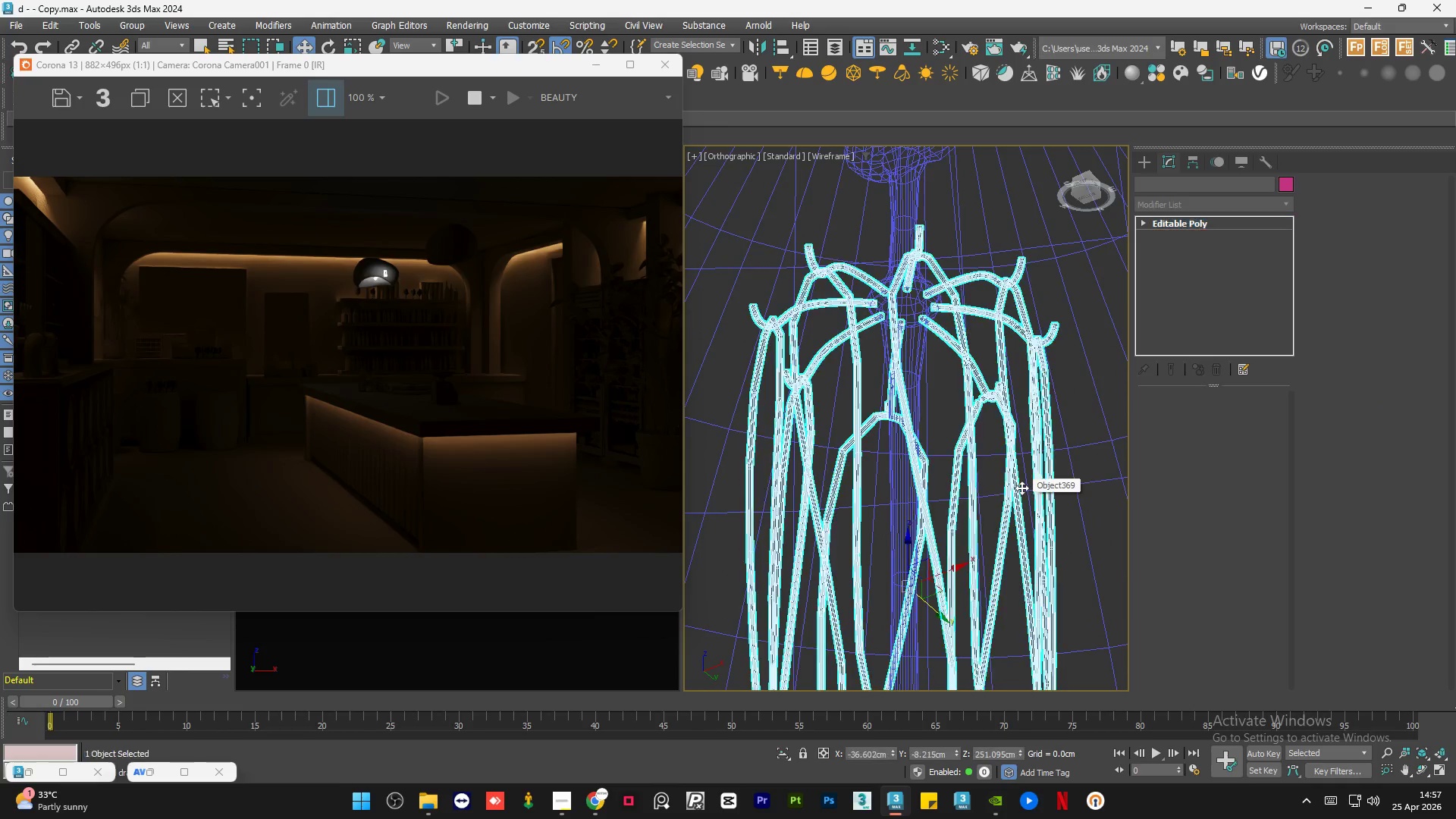 
scroll: coordinate [1021, 488], scroll_direction: down, amount: 9.0
 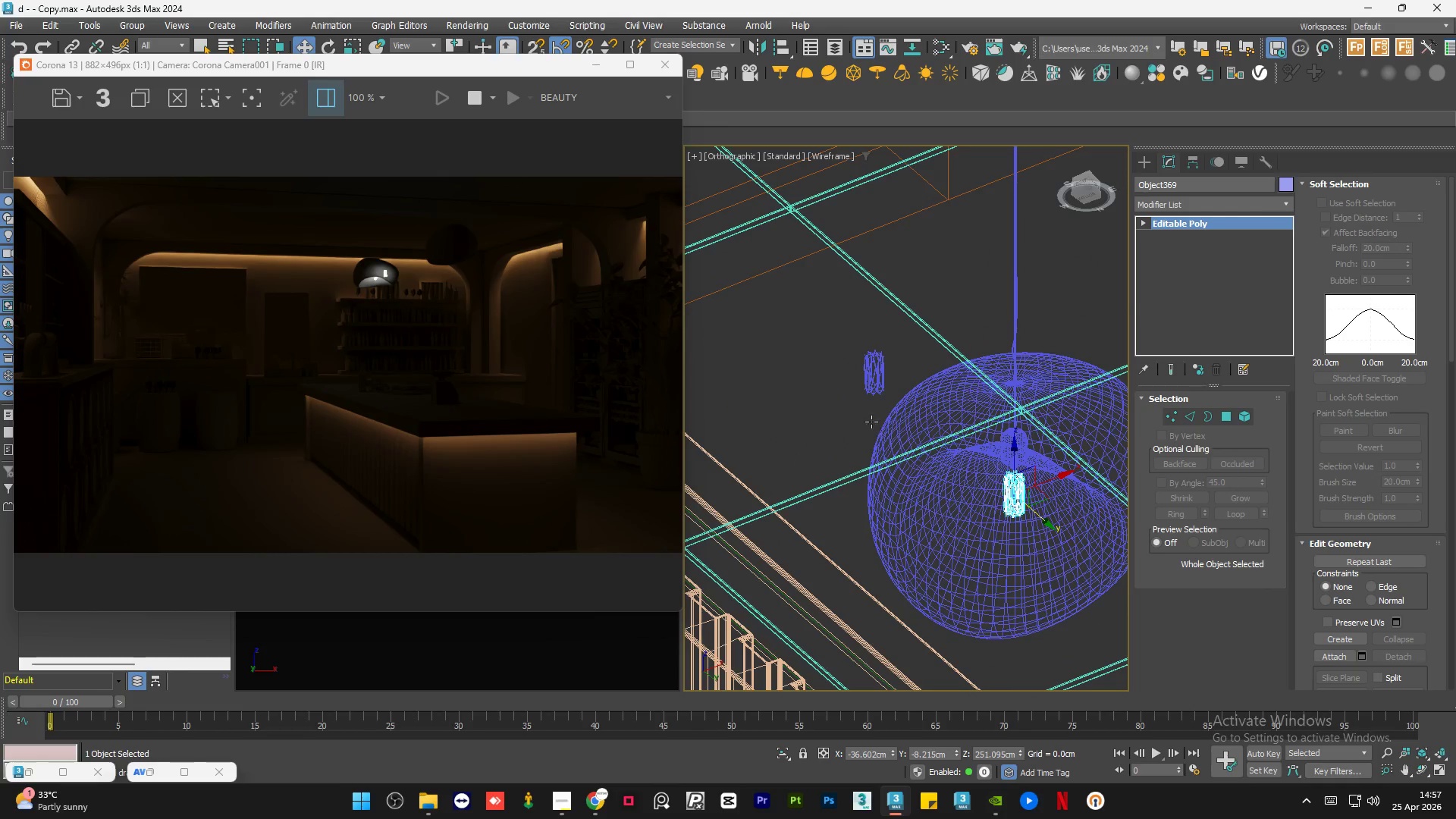 
hold_key(key=ControlLeft, duration=1.14)
left_click([874, 387])
 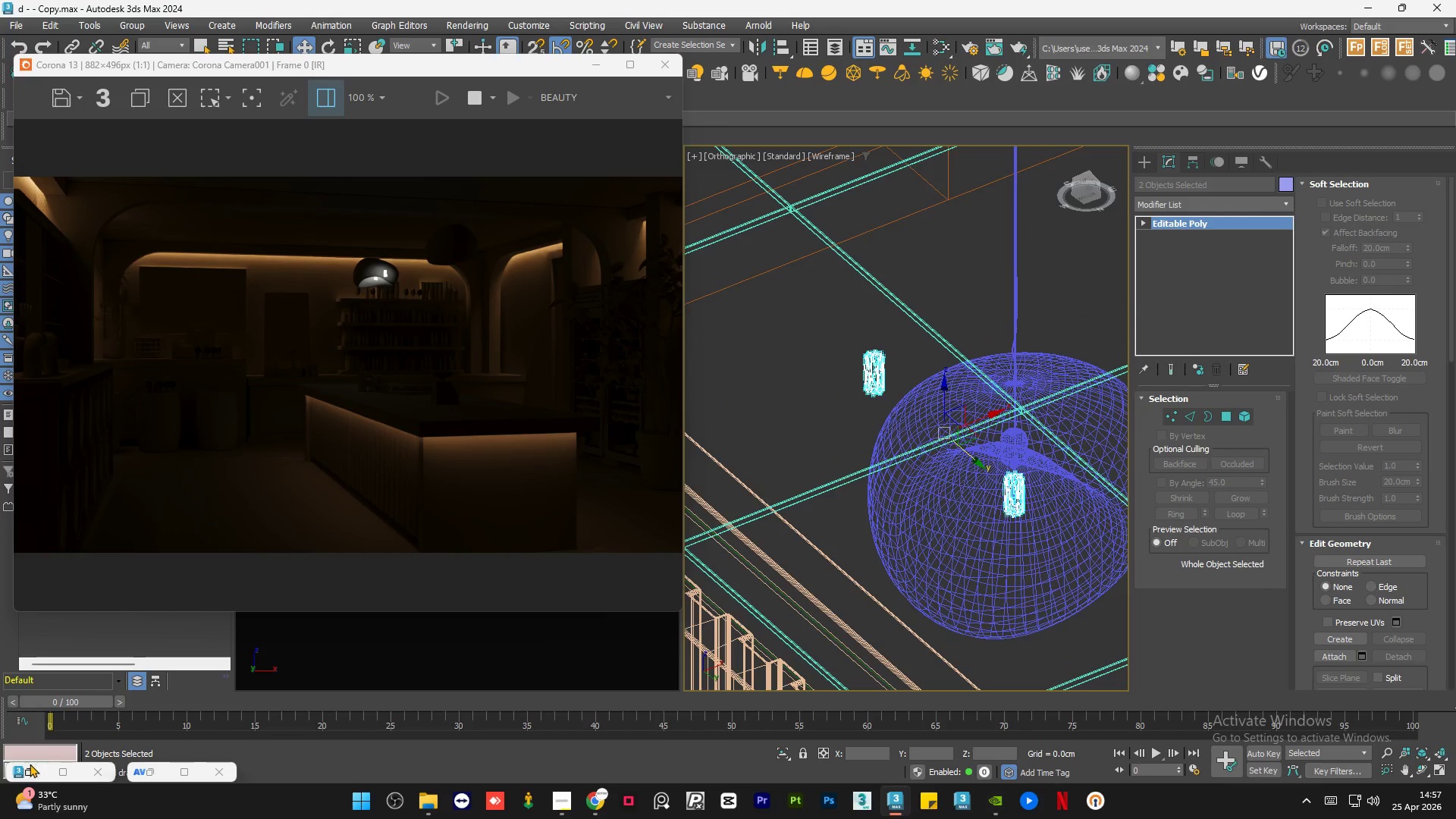 
left_click([30, 770])
 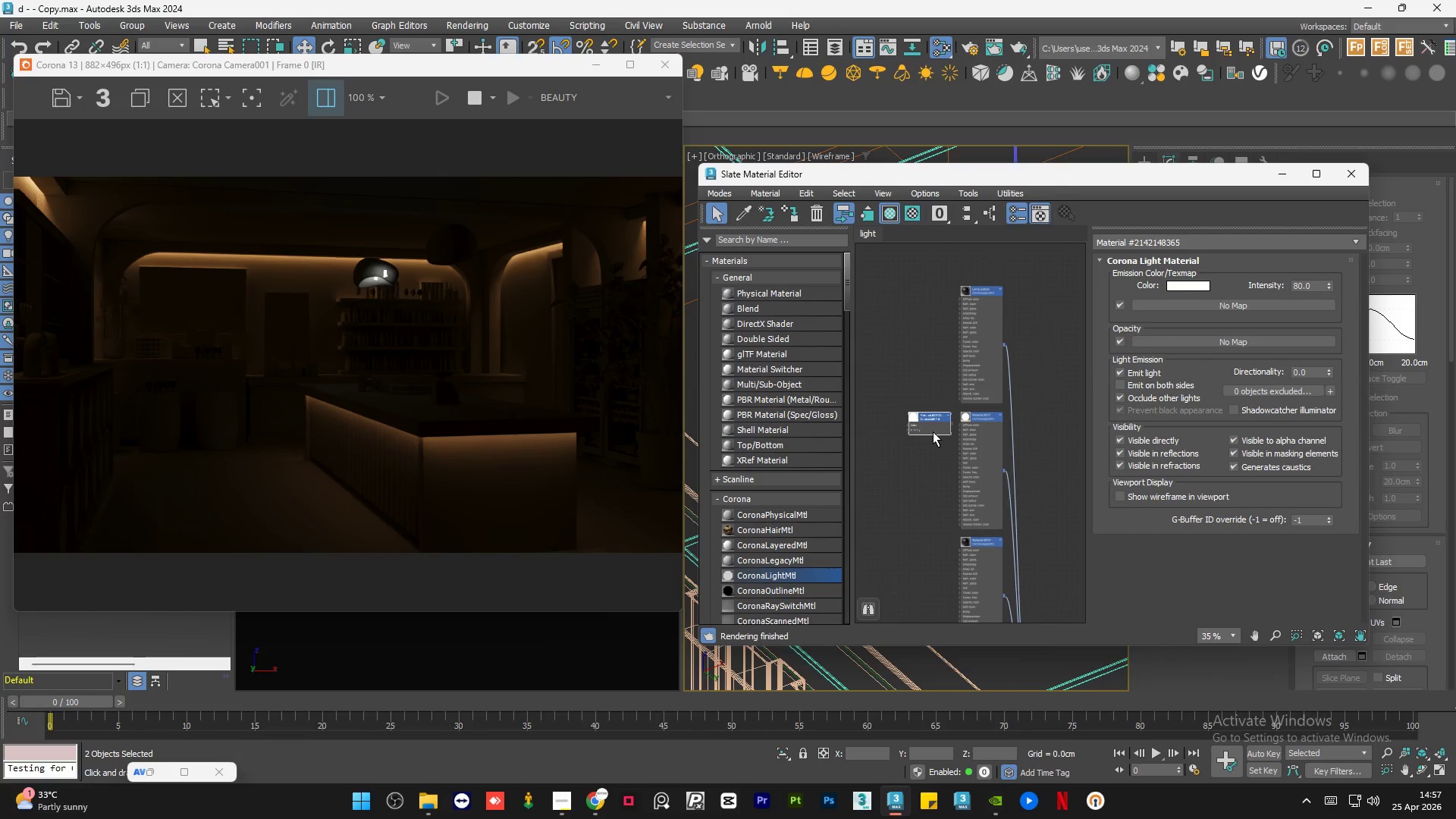 
double_click([933, 425])
 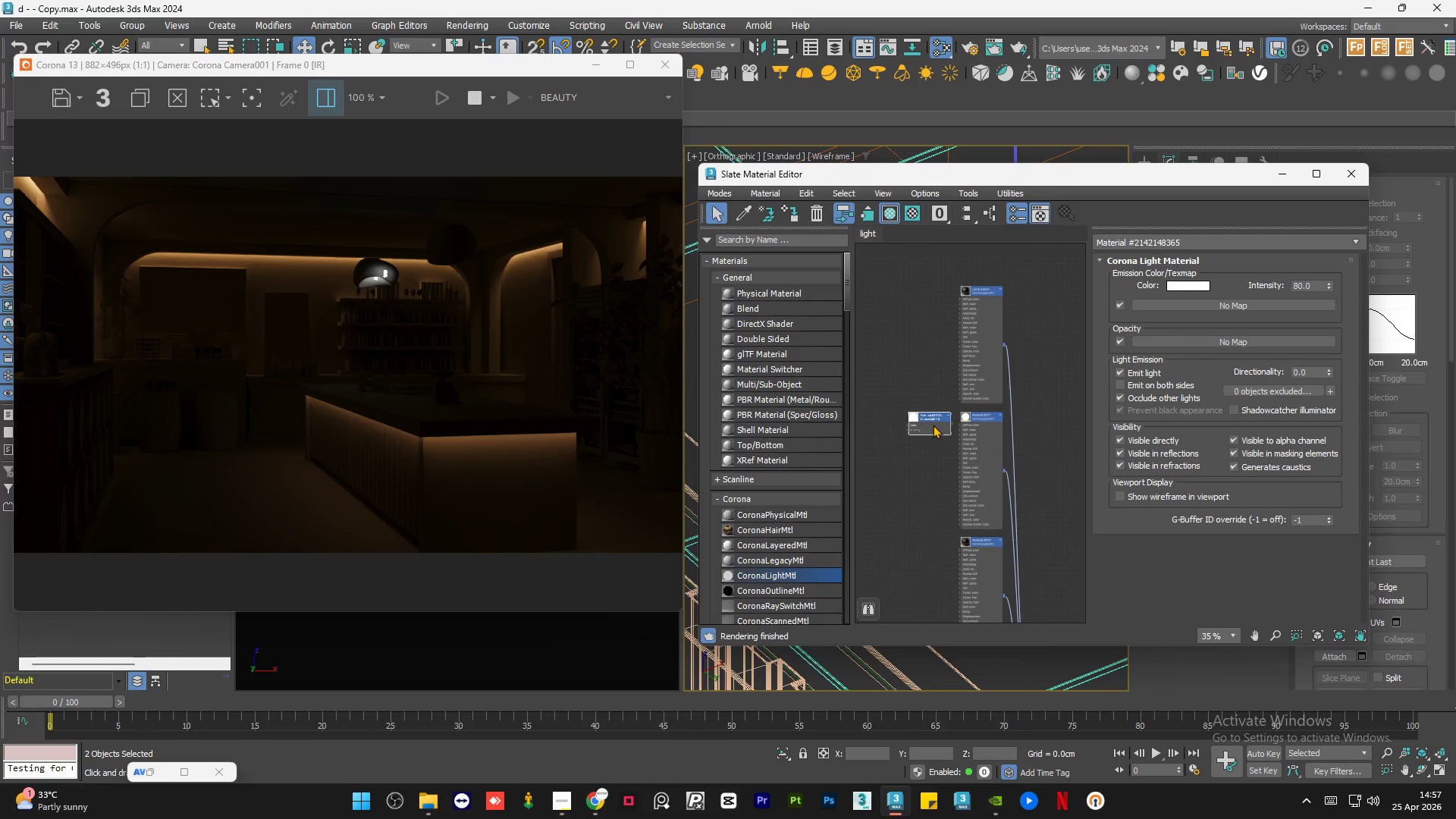 
key(A)
 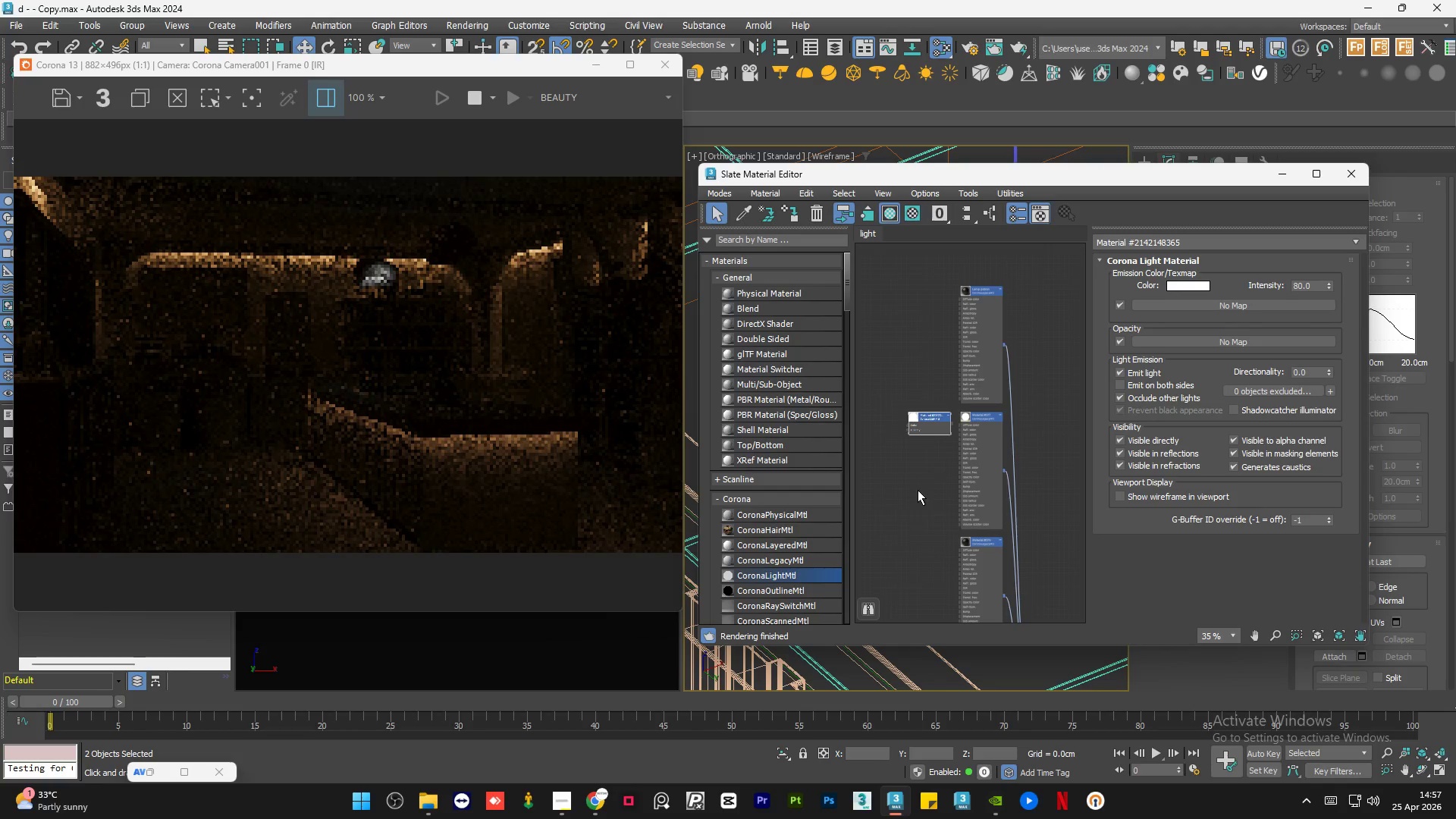 
left_click([918, 490])
 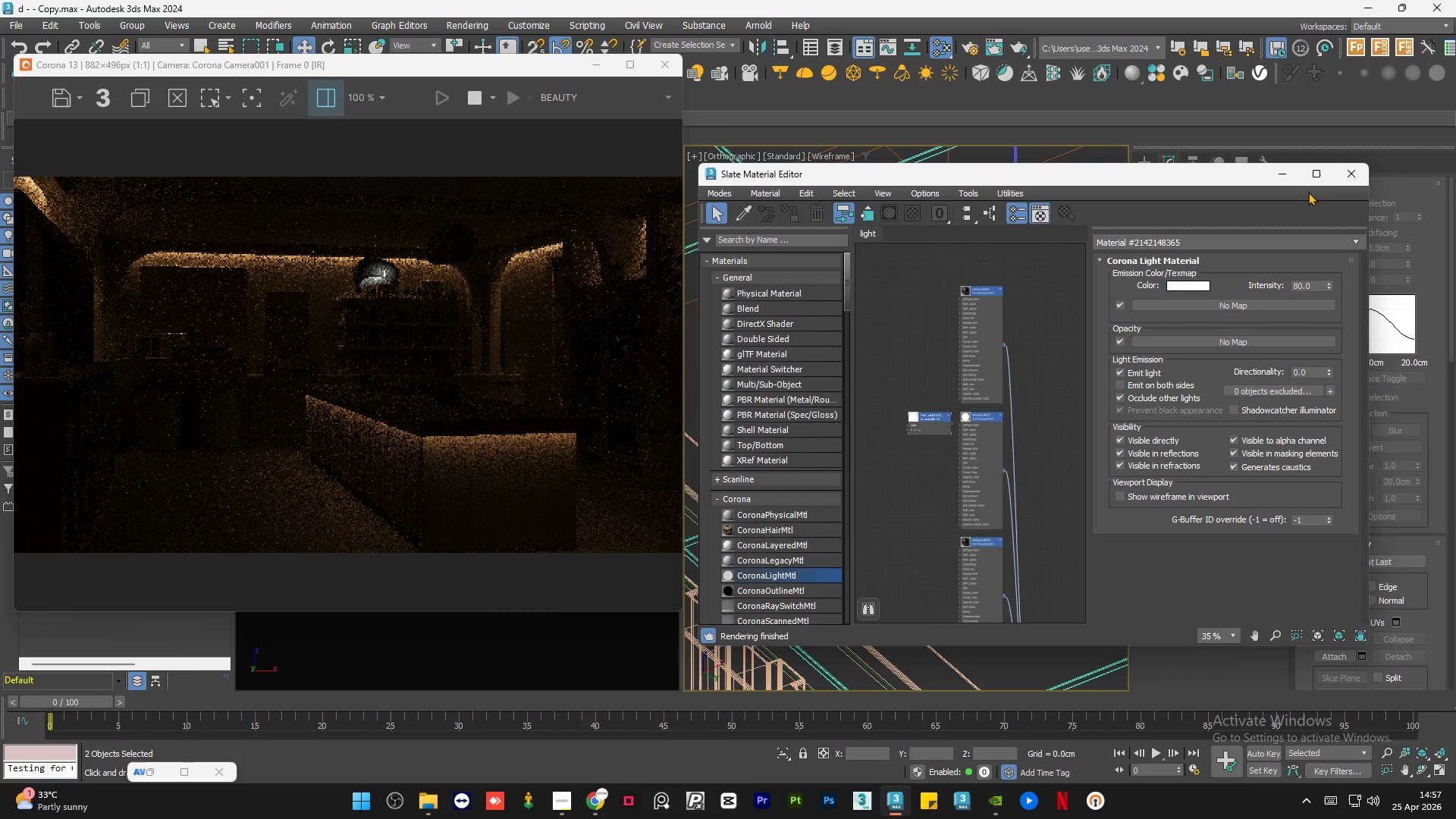 
left_click([1288, 171])
 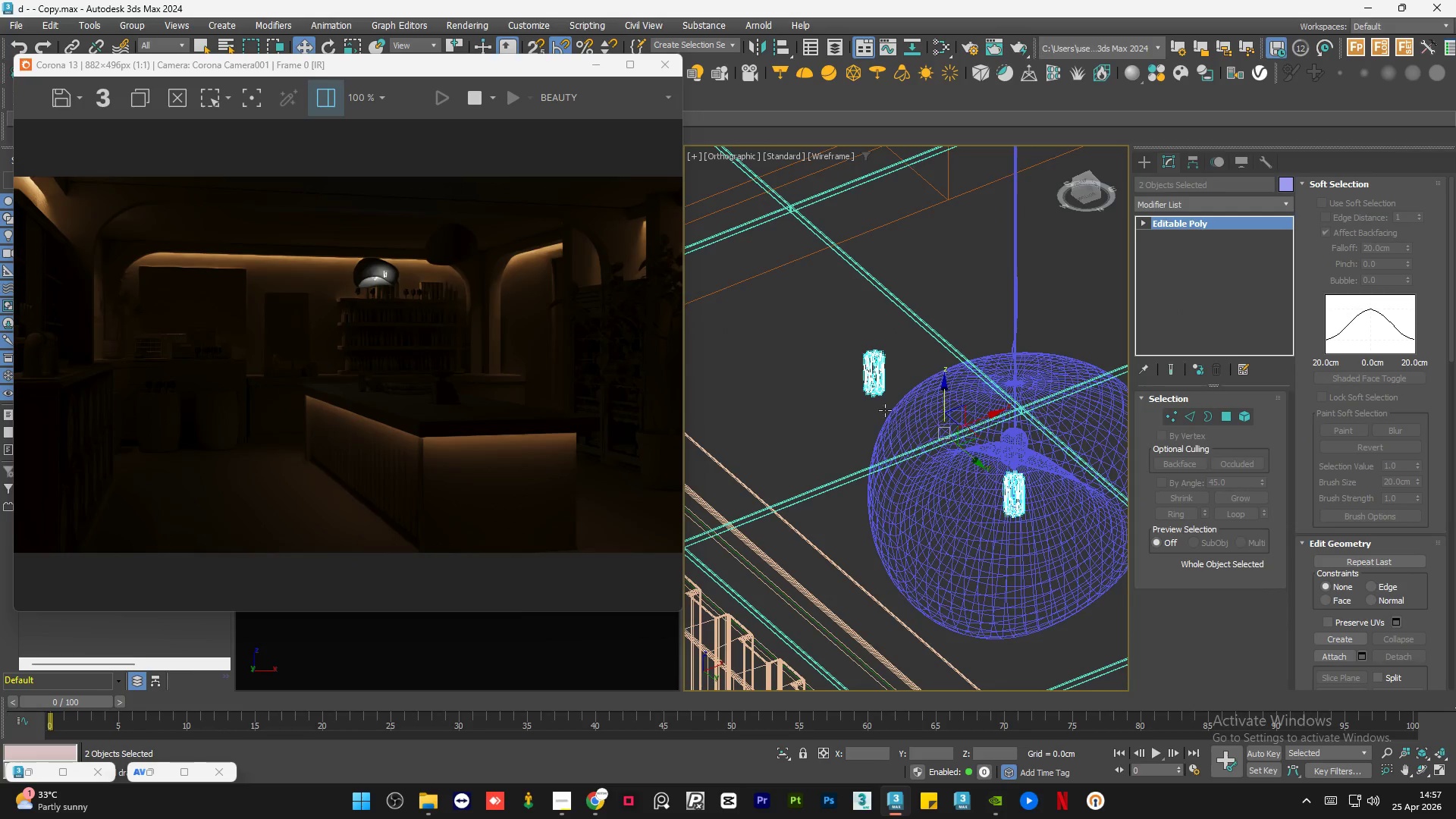 
left_click([803, 431])
 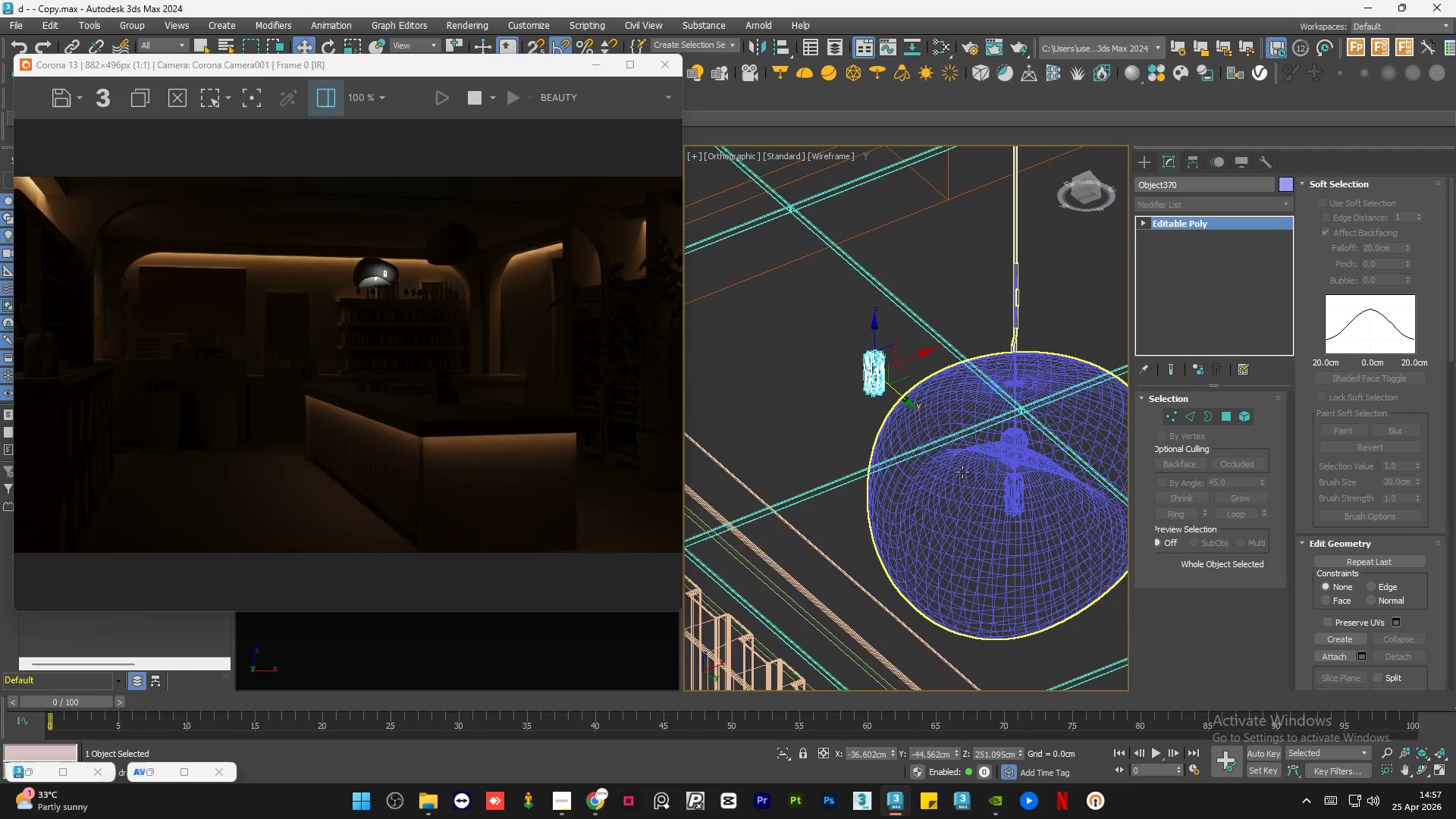 
scroll: coordinate [962, 472], scroll_direction: down, amount: 4.0
 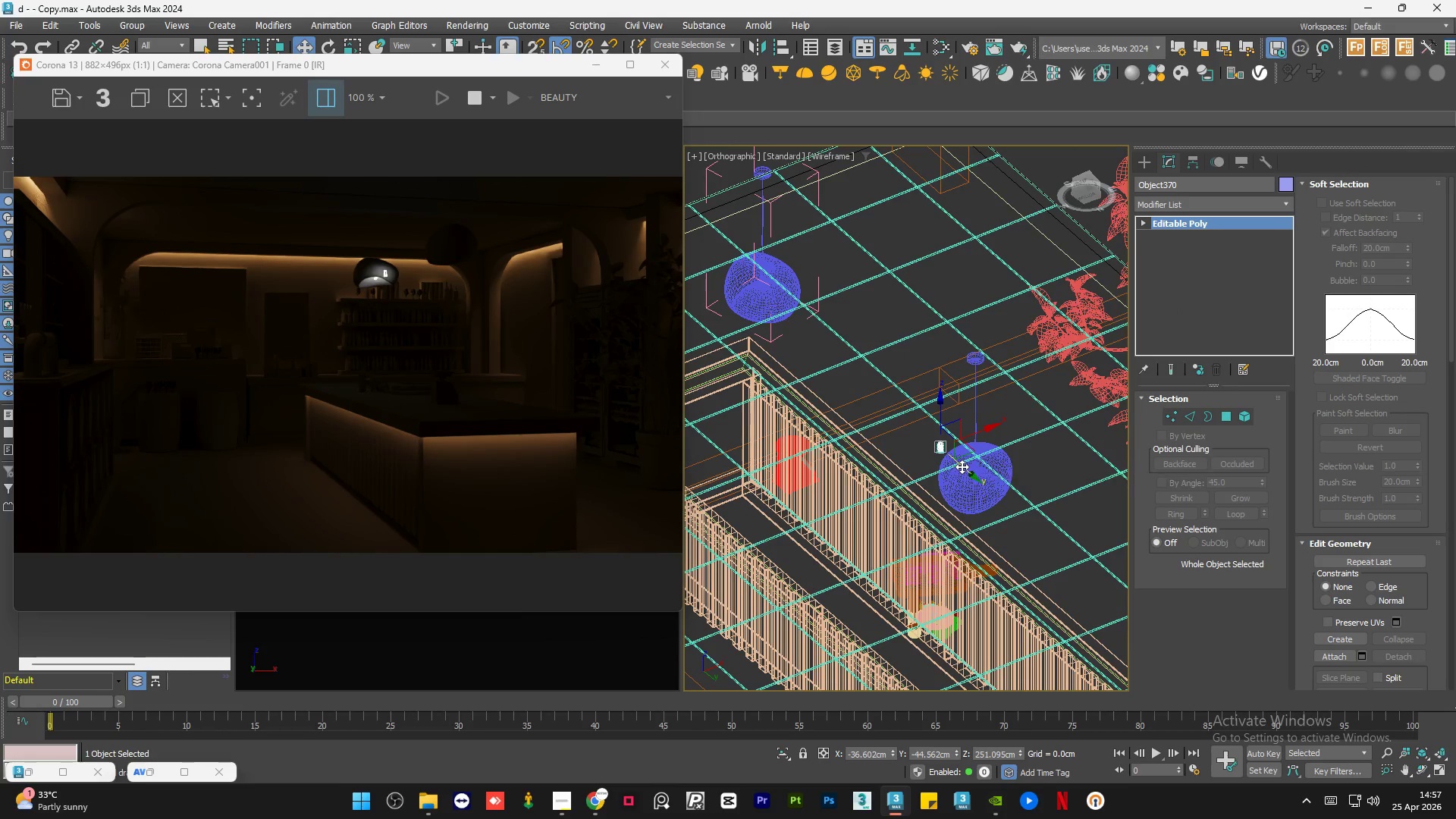 
left_click_drag(start_coordinate=[962, 466], to_coordinate=[783, 314])
 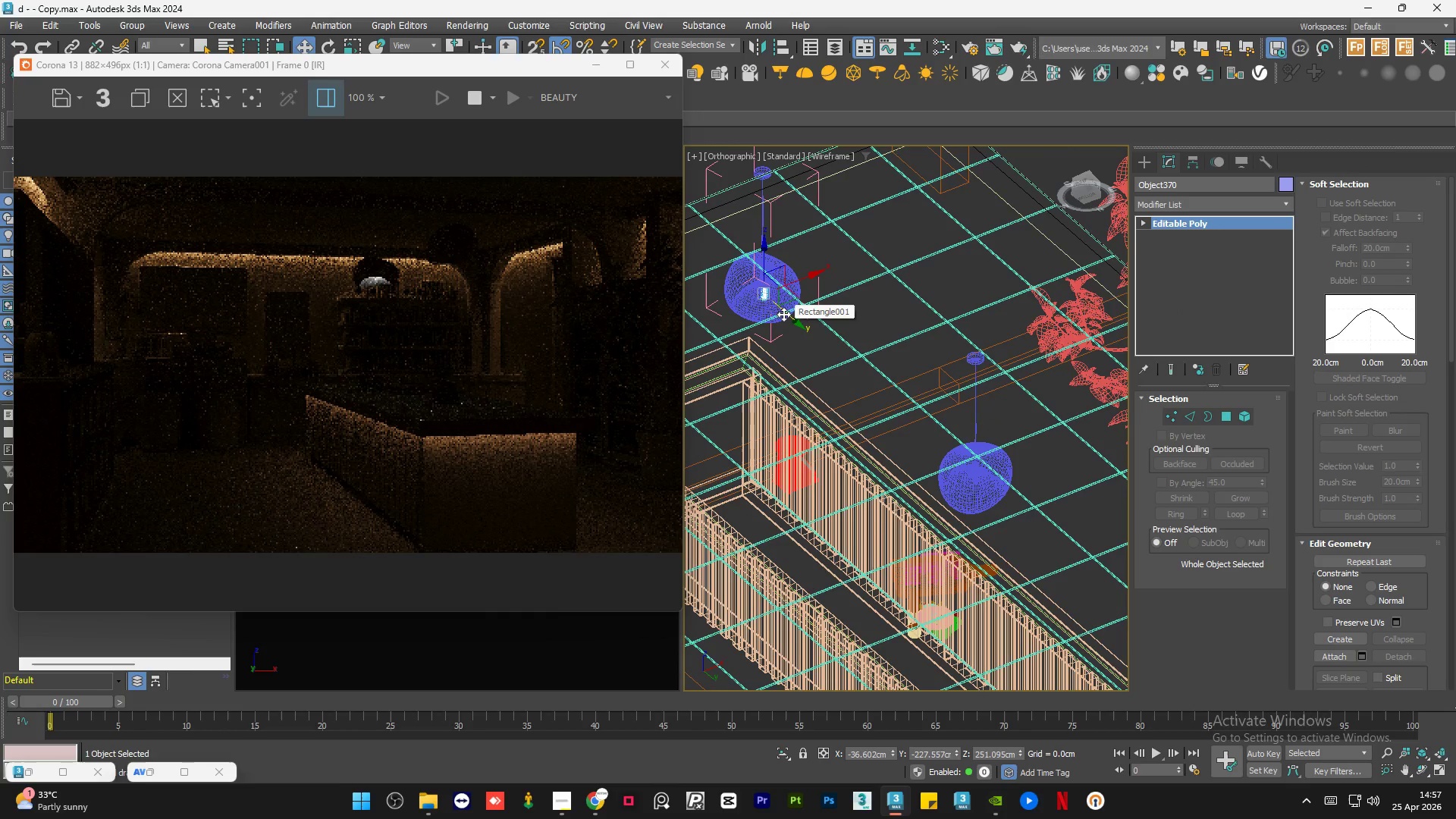 
scroll: coordinate [813, 303], scroll_direction: up, amount: 8.0
 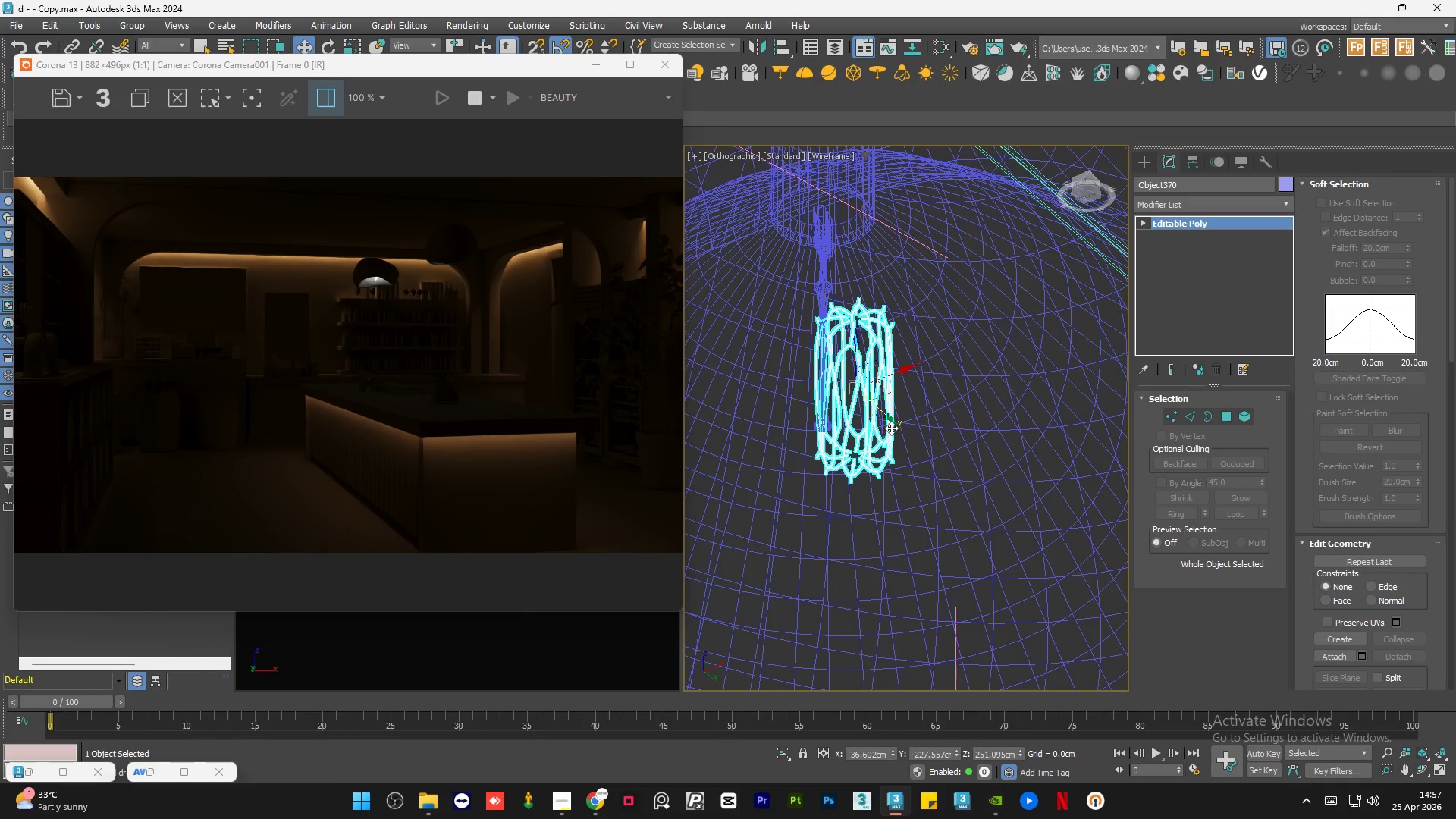 
left_click_drag(start_coordinate=[891, 417], to_coordinate=[855, 390])
 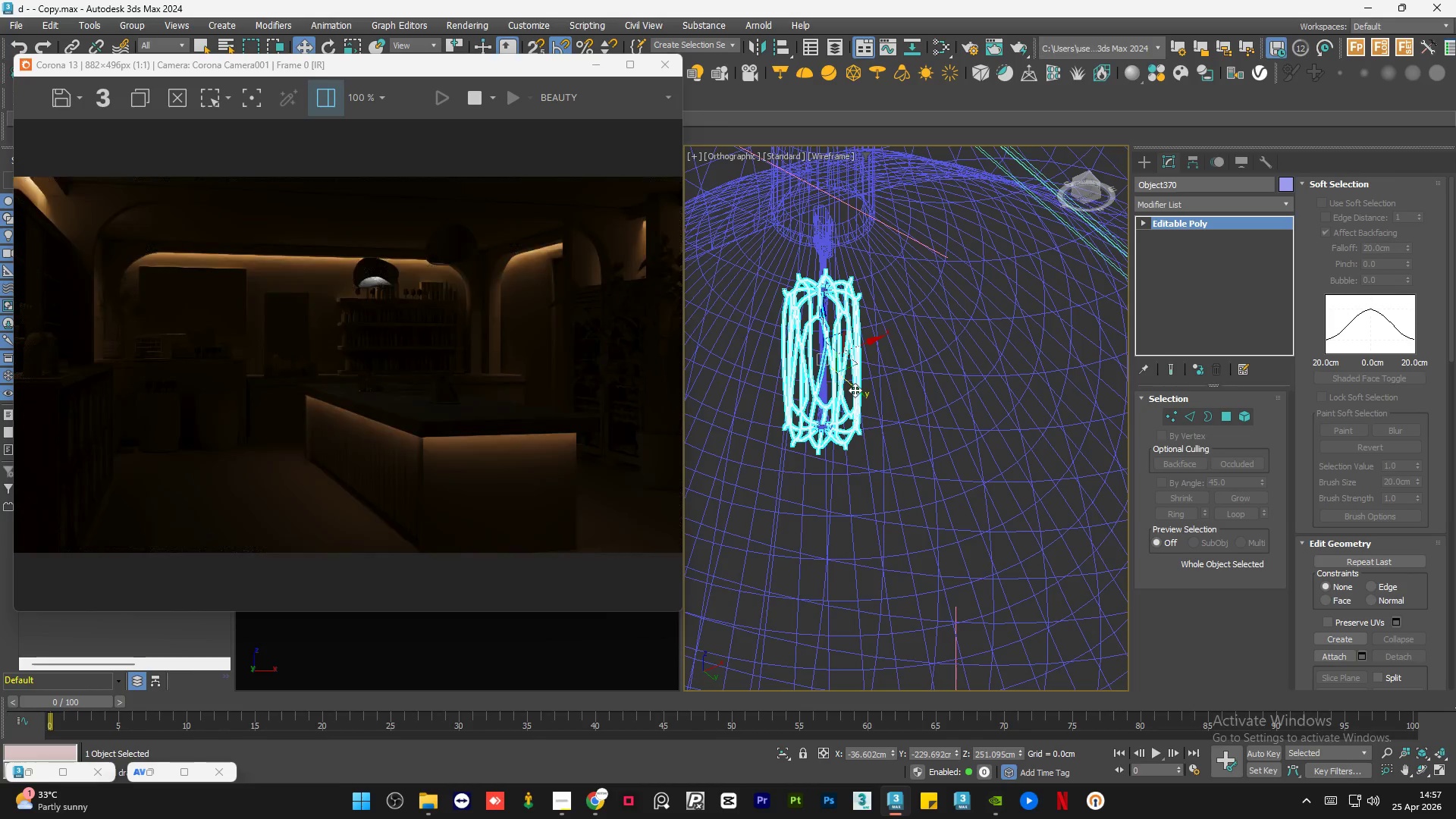 
key(Delete)
 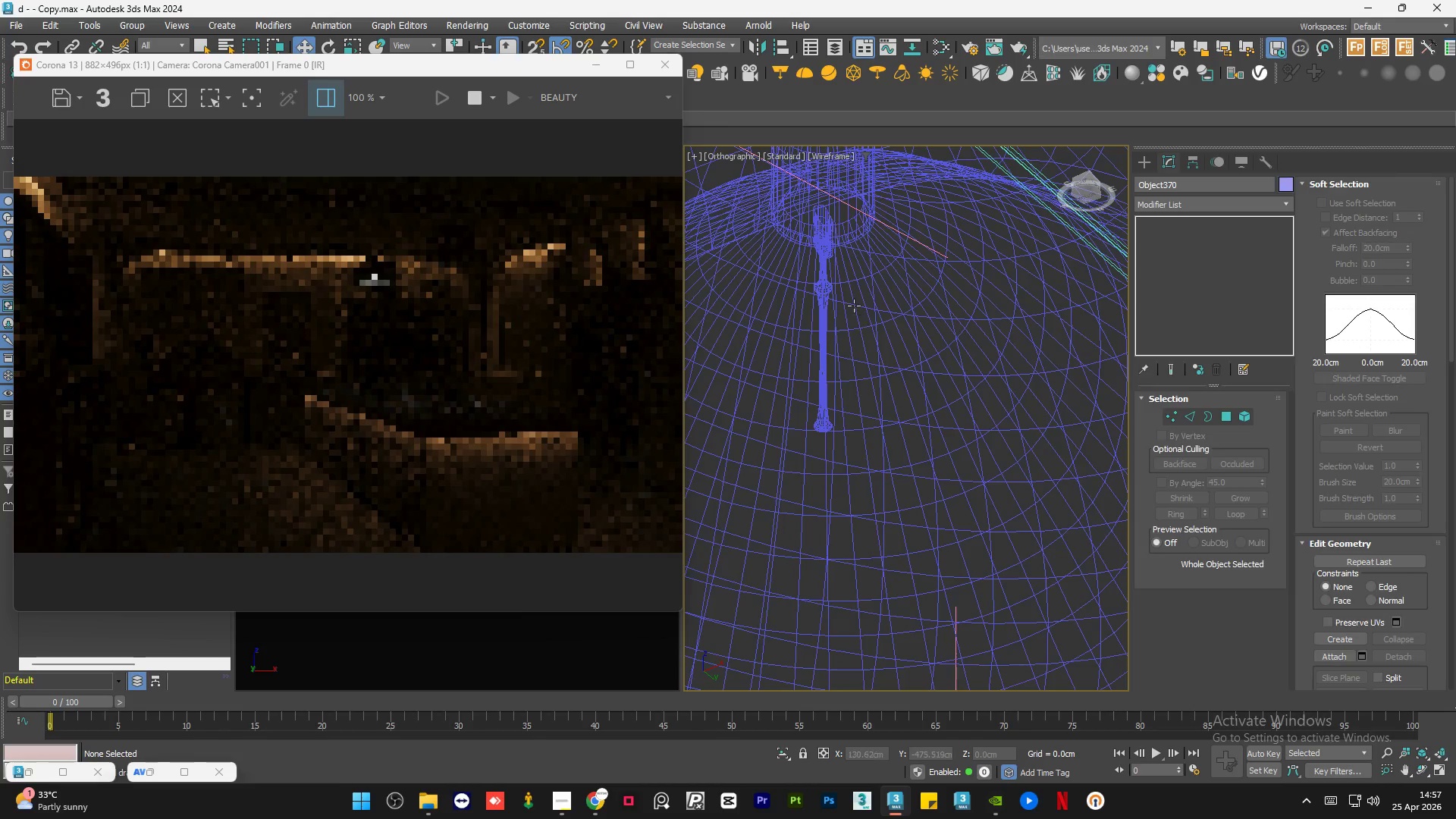 
scroll: coordinate [855, 322], scroll_direction: down, amount: 10.0
 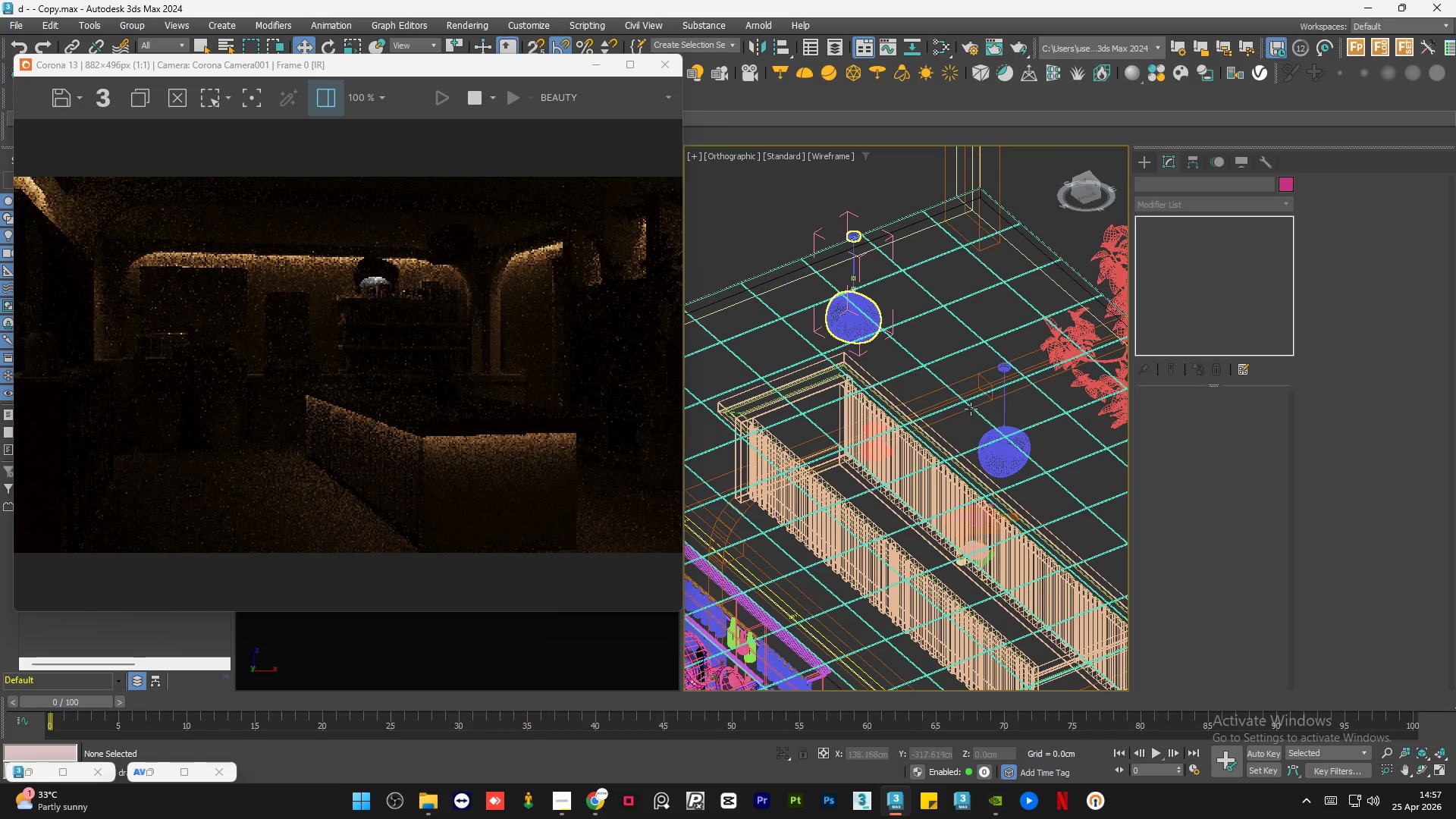 
scroll: coordinate [1021, 455], scroll_direction: up, amount: 5.0
 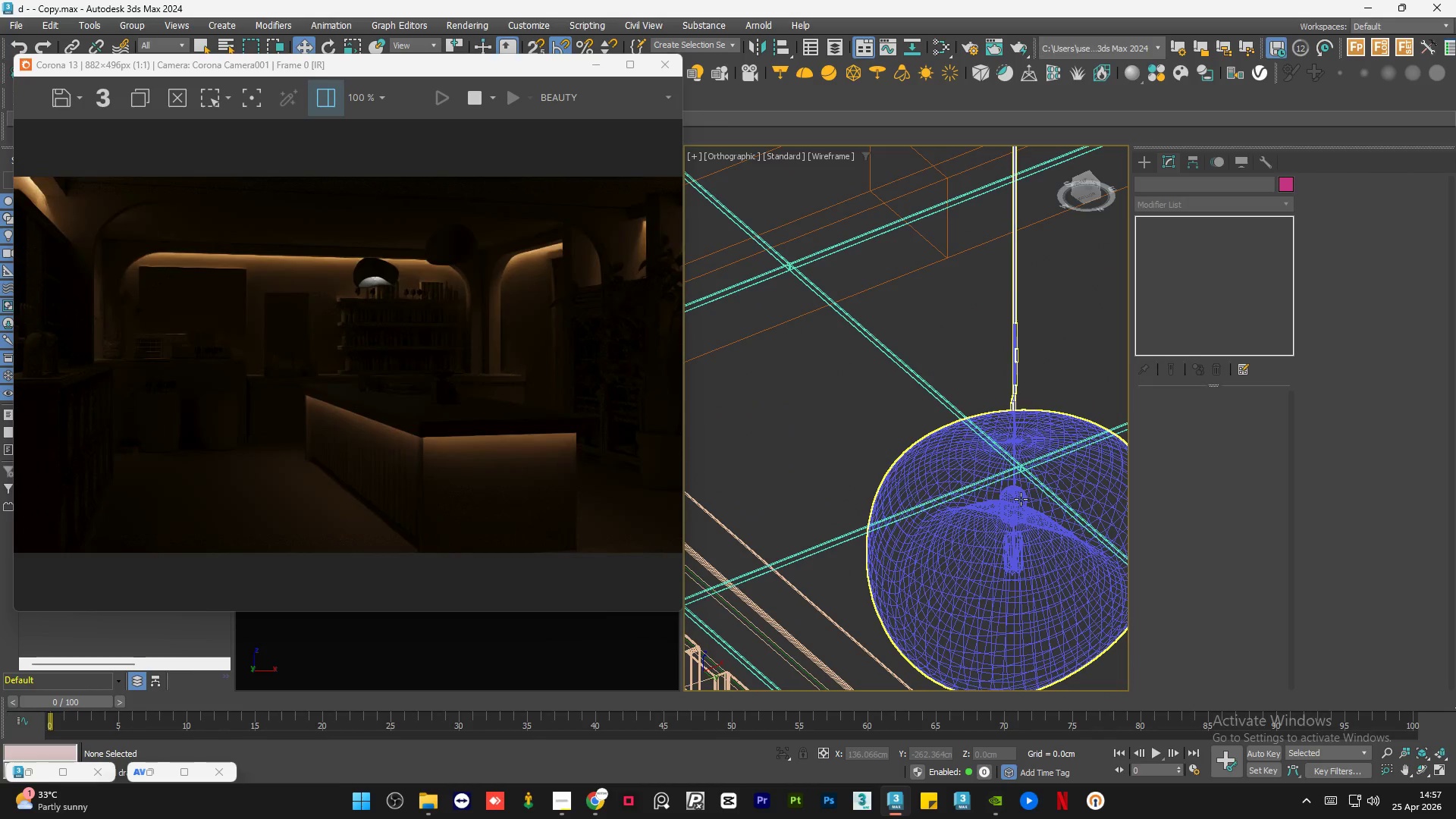 
key(Shift+ShiftLeft)
 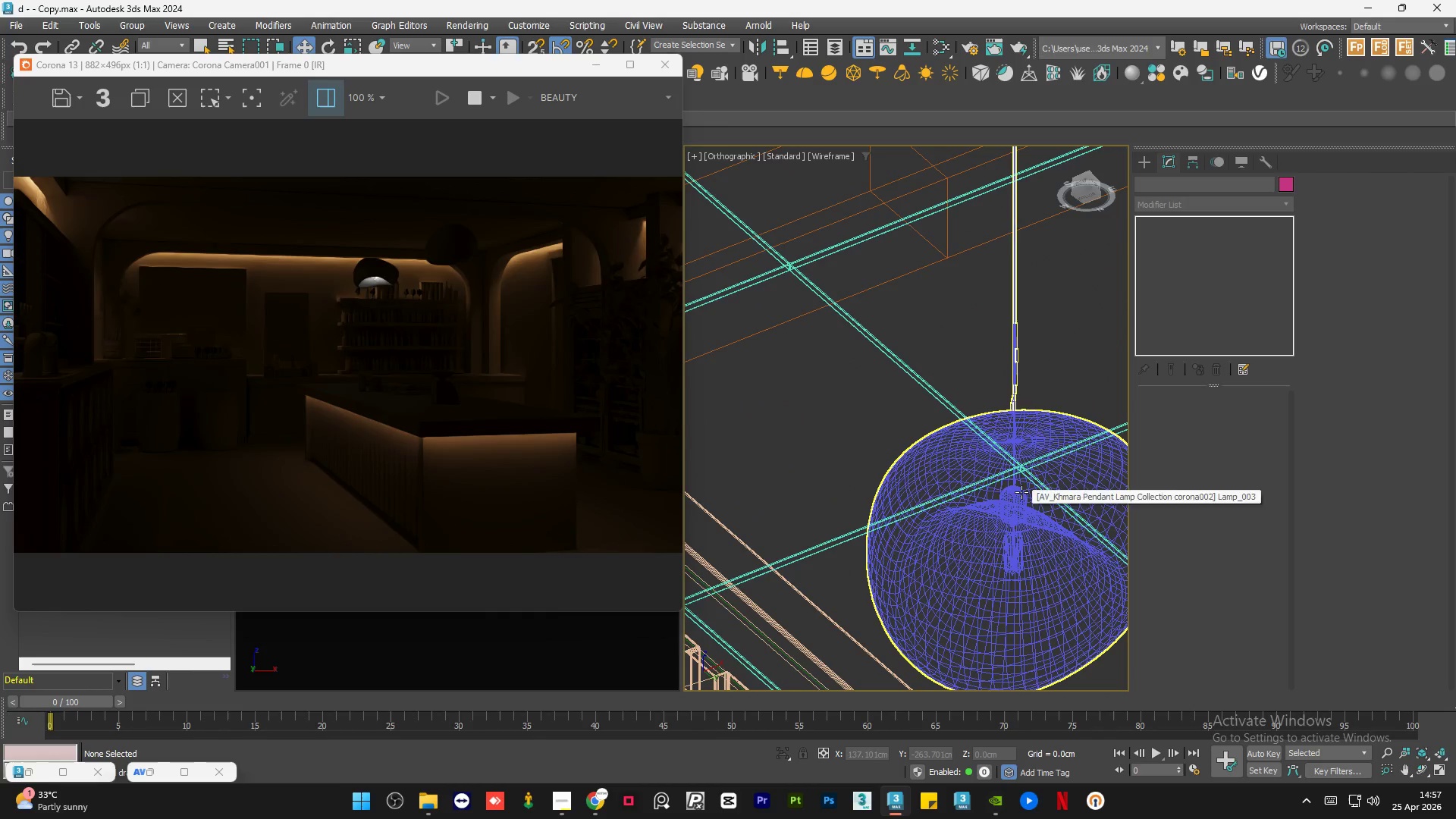 
hold_key(key=Z, duration=0.31)
 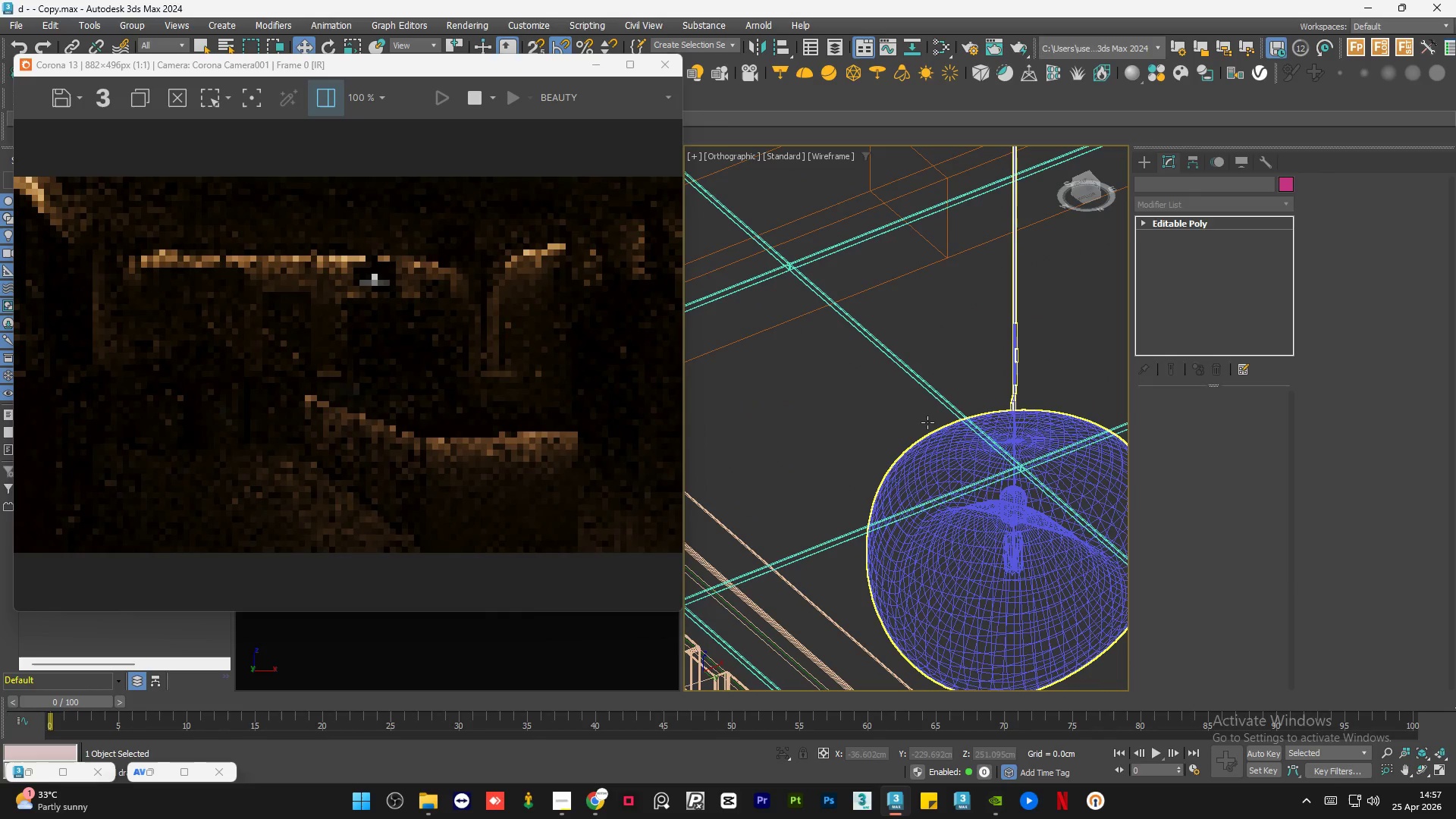 
key(Control+Z)
 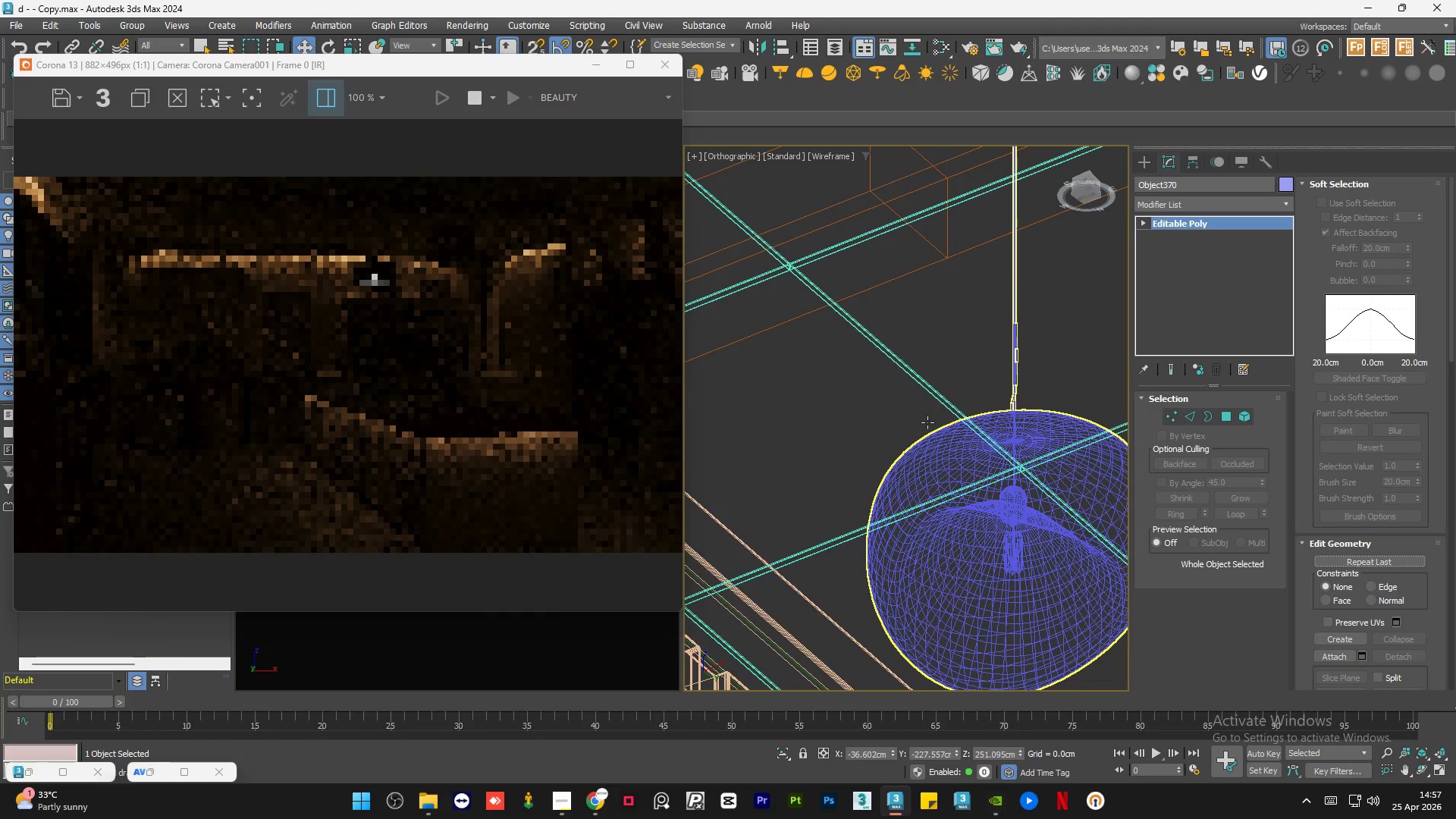 
key(Control+Z)
 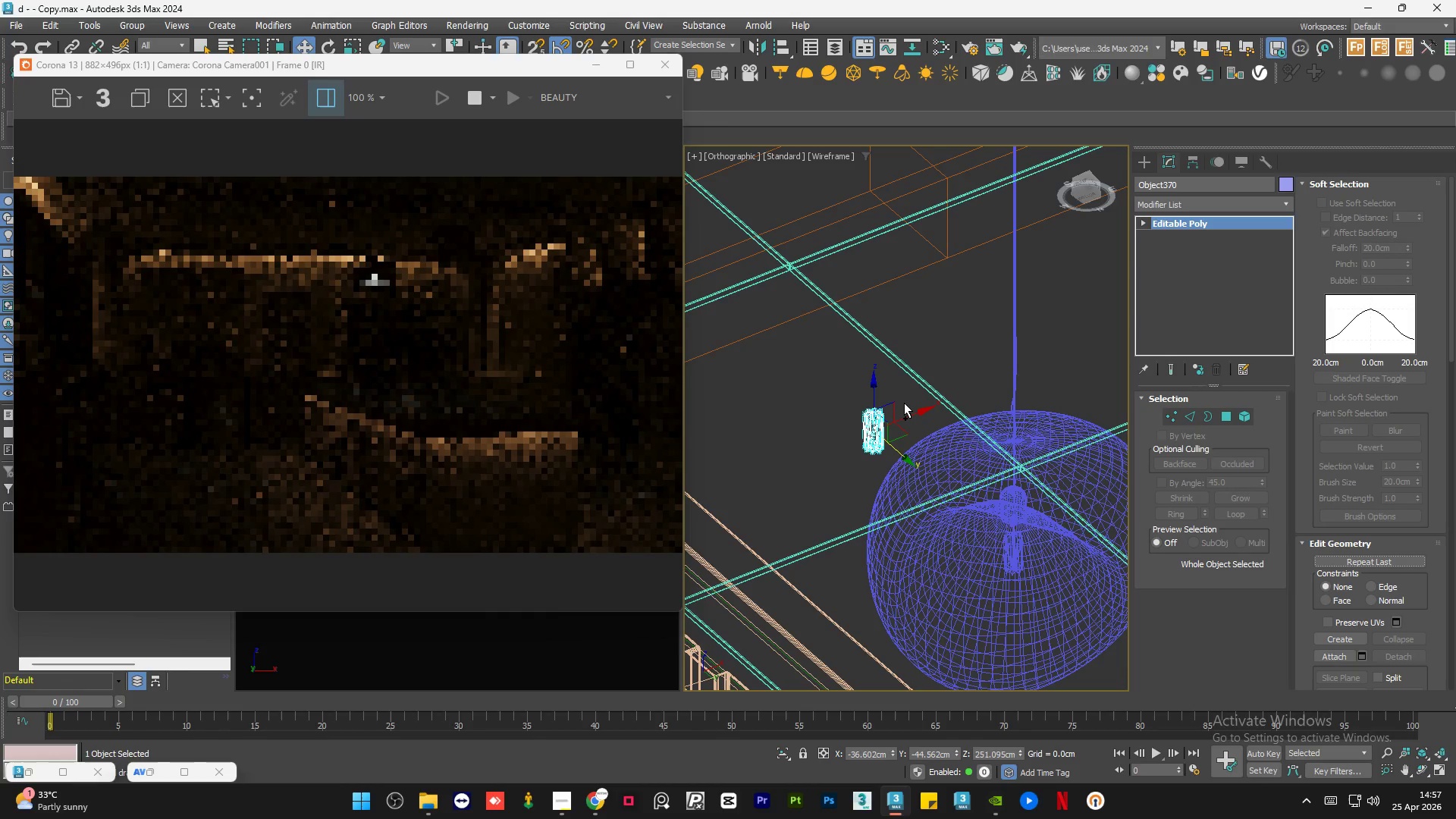 
key(Control+Z)
 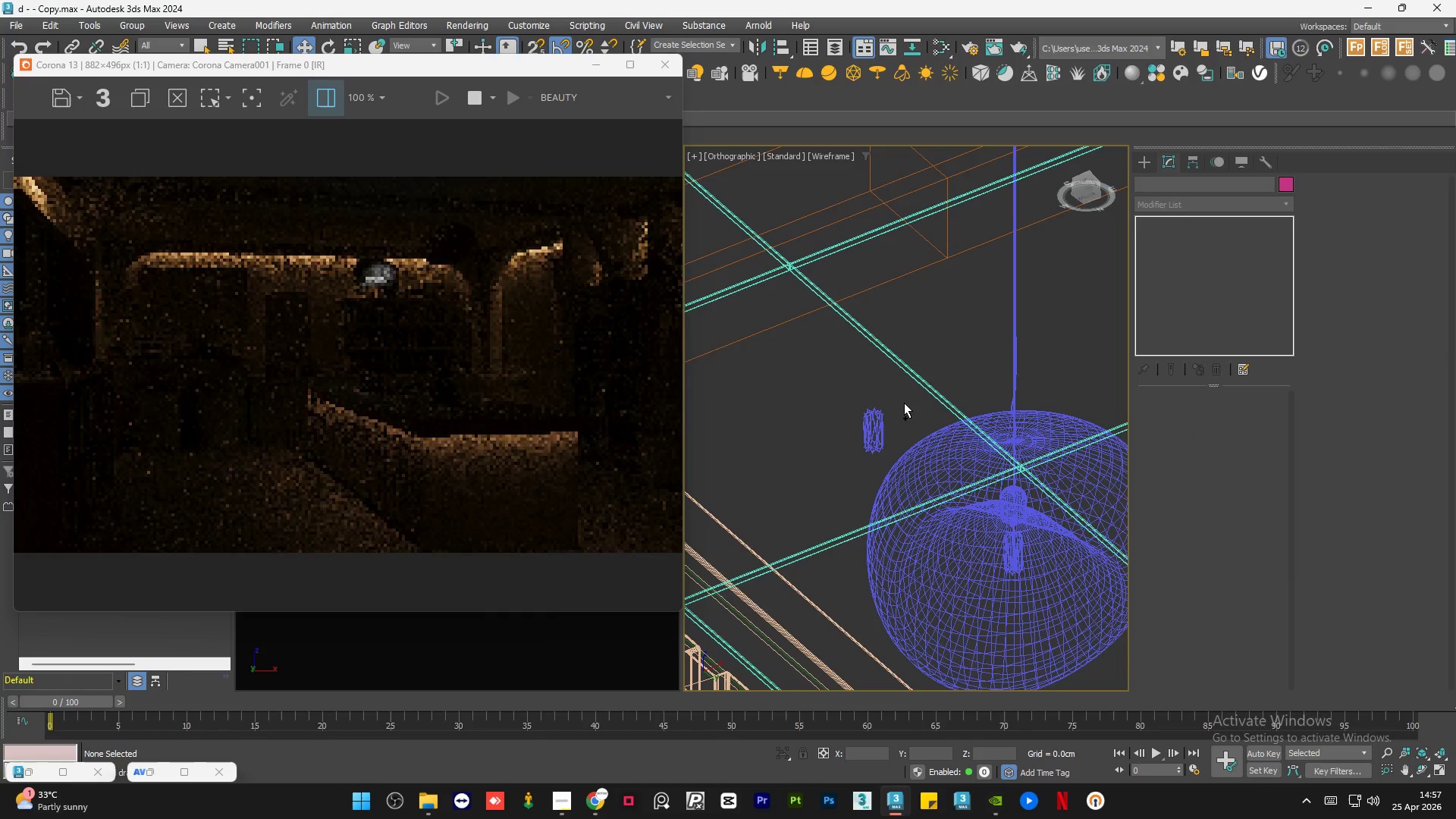 
key(Control+Z)
 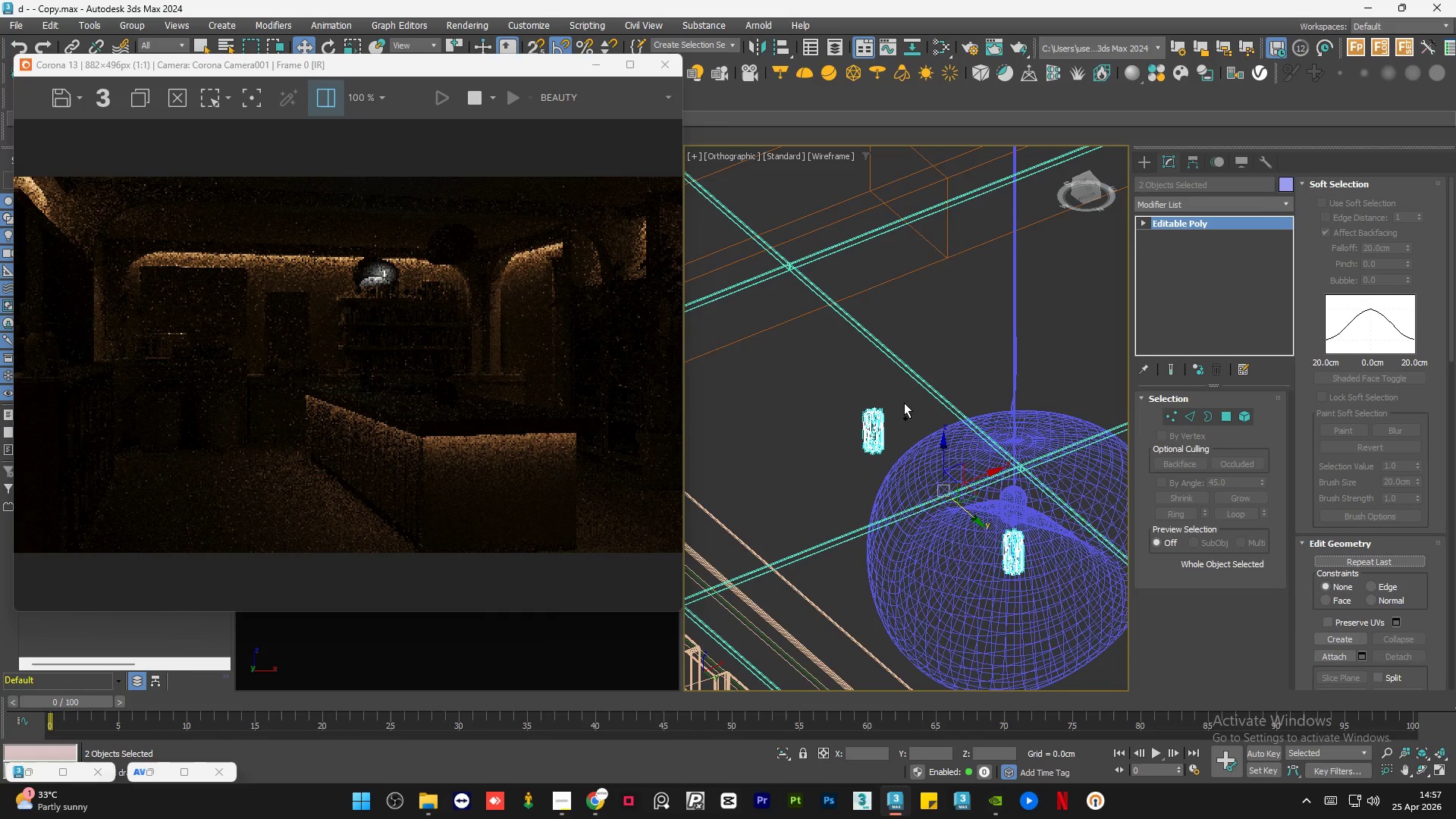 
key(Control+Z)
 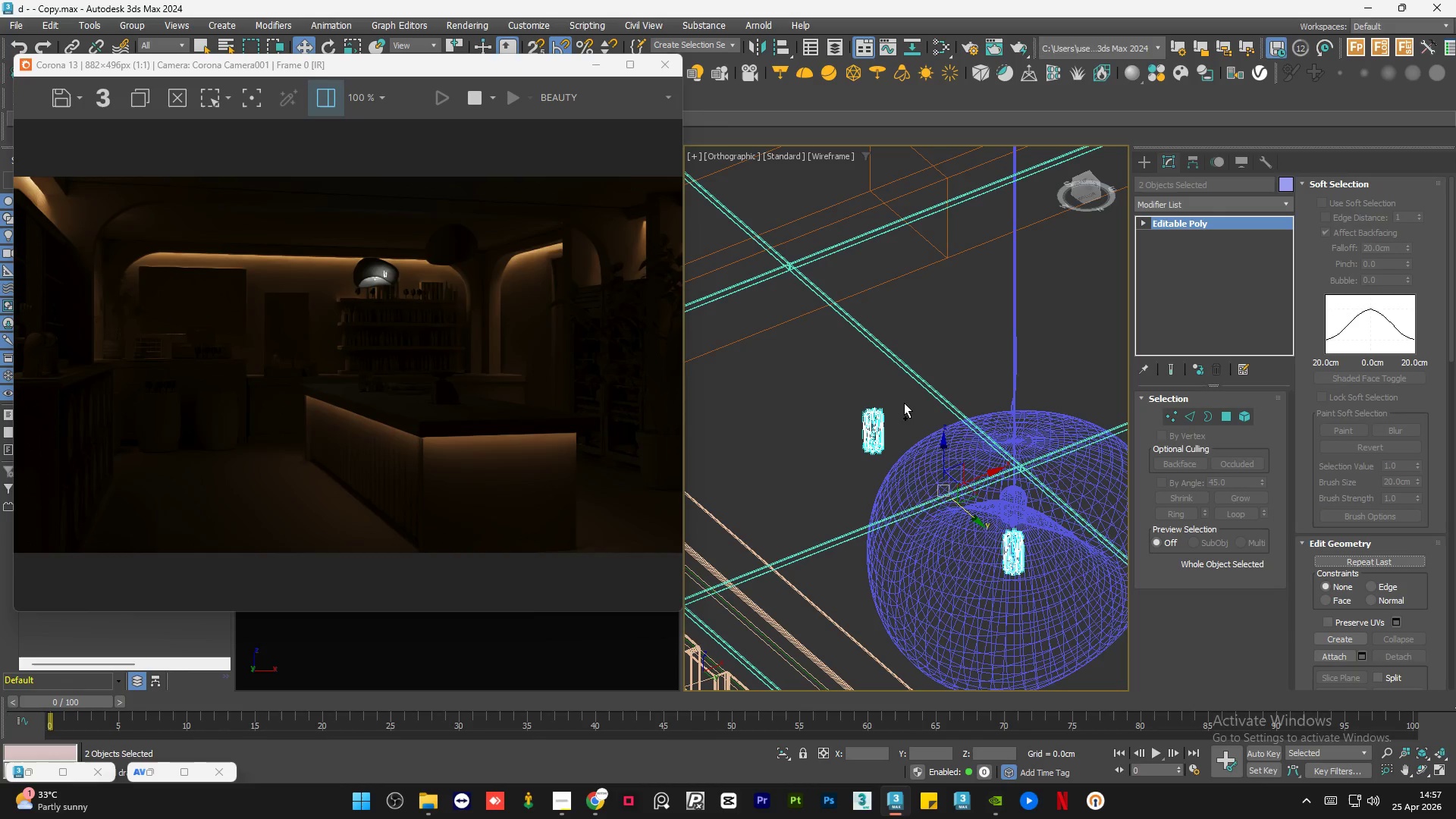 
key(Control+Z)
 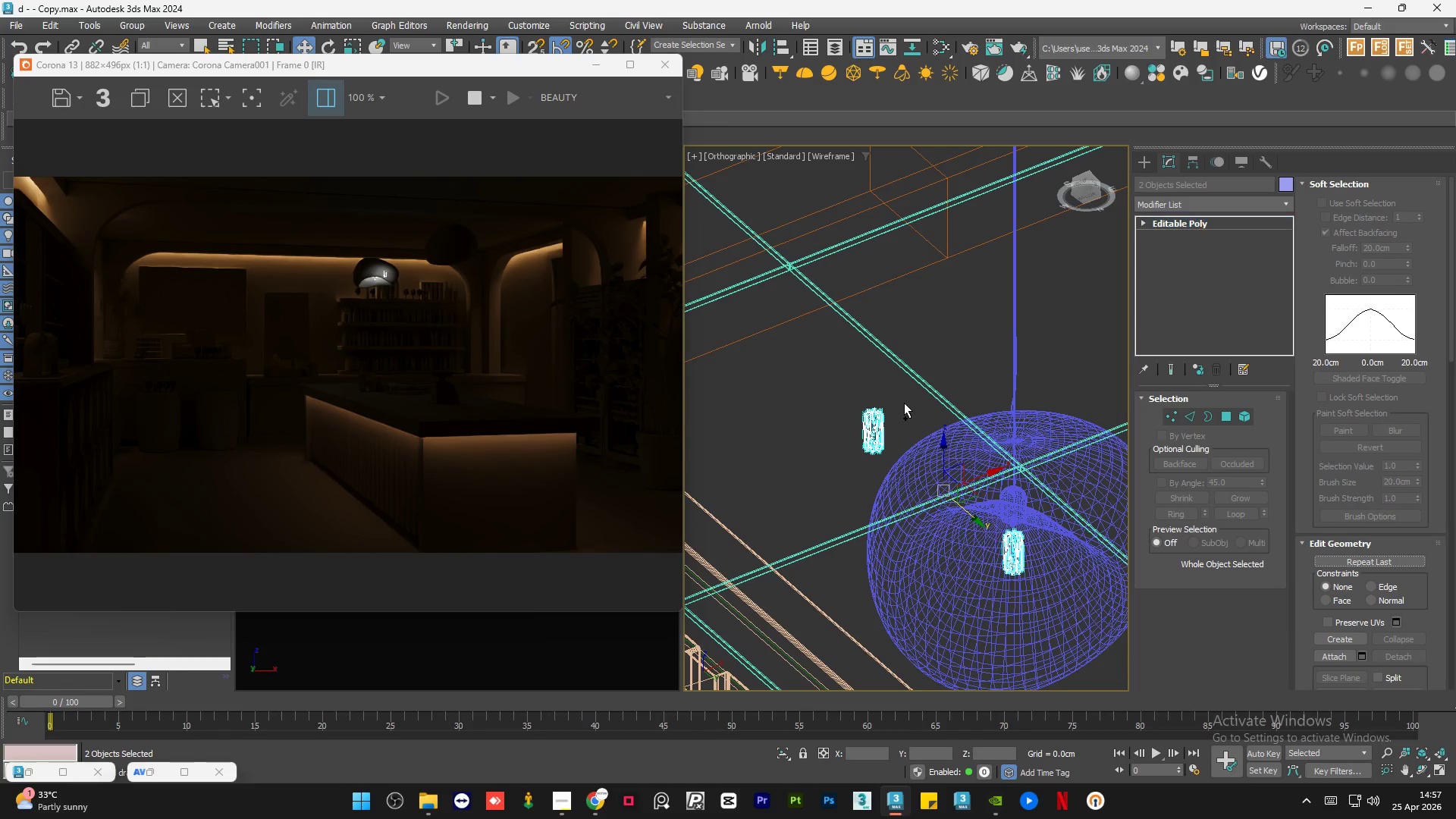 
key(Control+Z)
 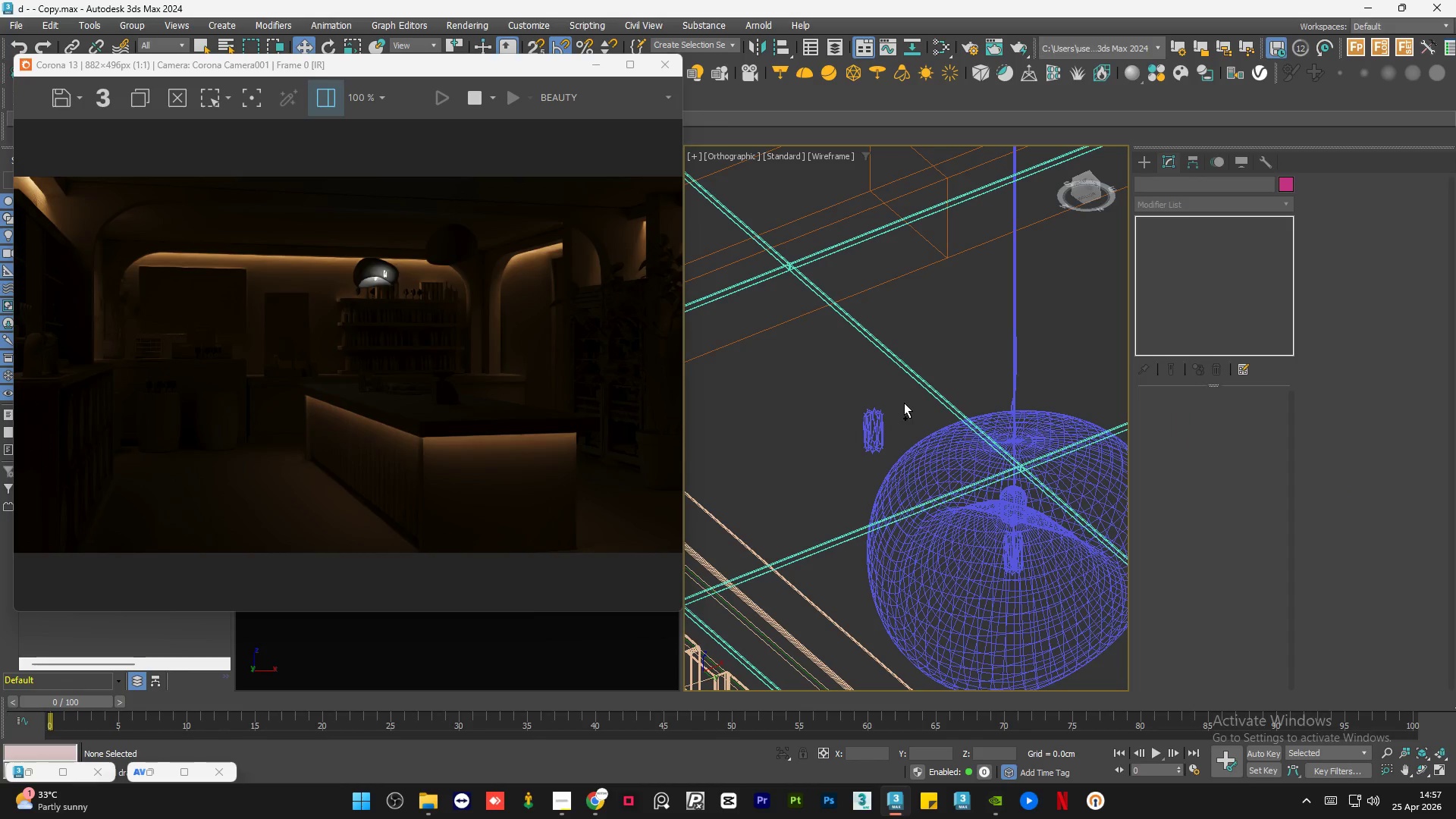 
key(Control+Z)
 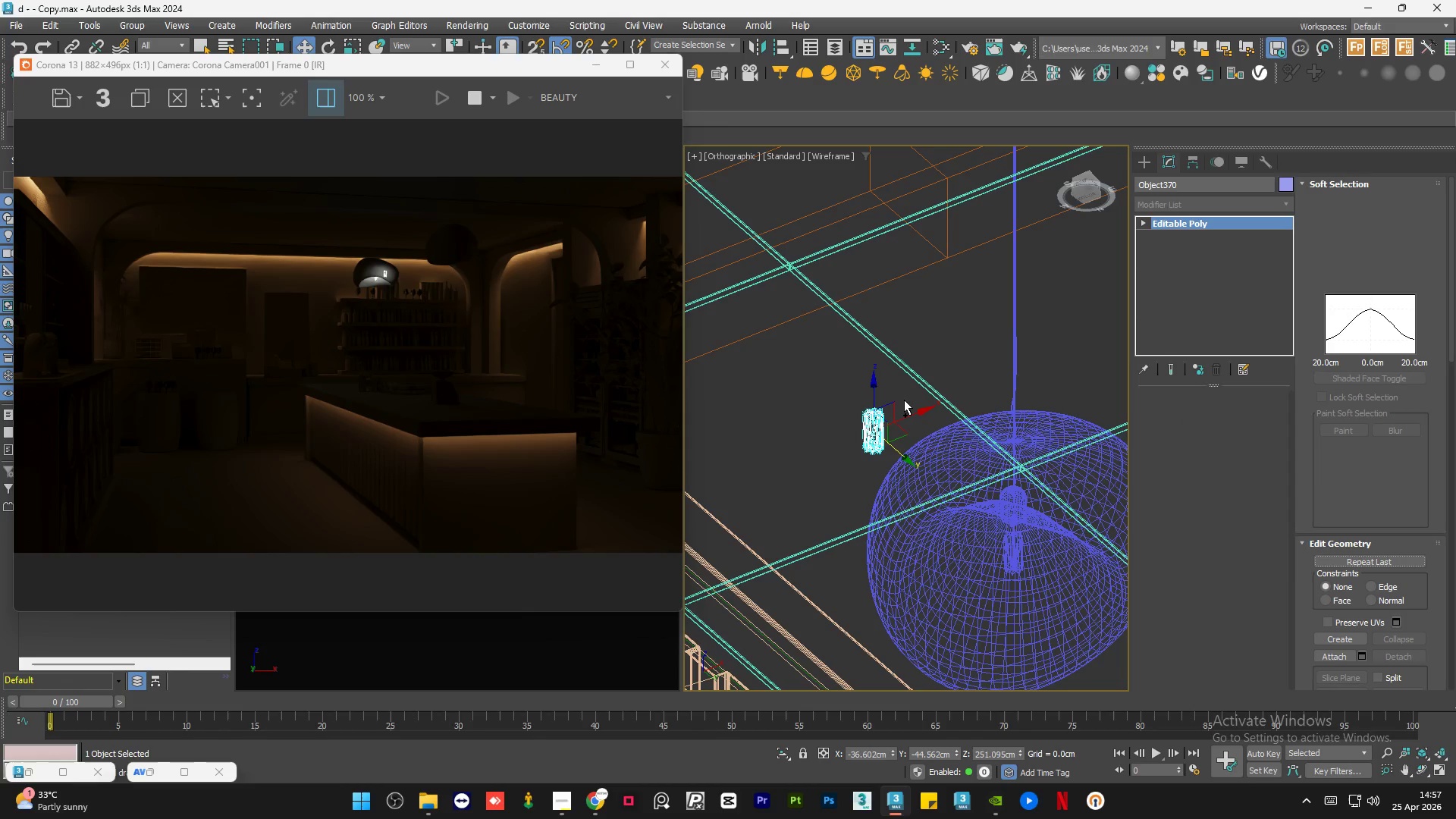 
key(Control+Z)
 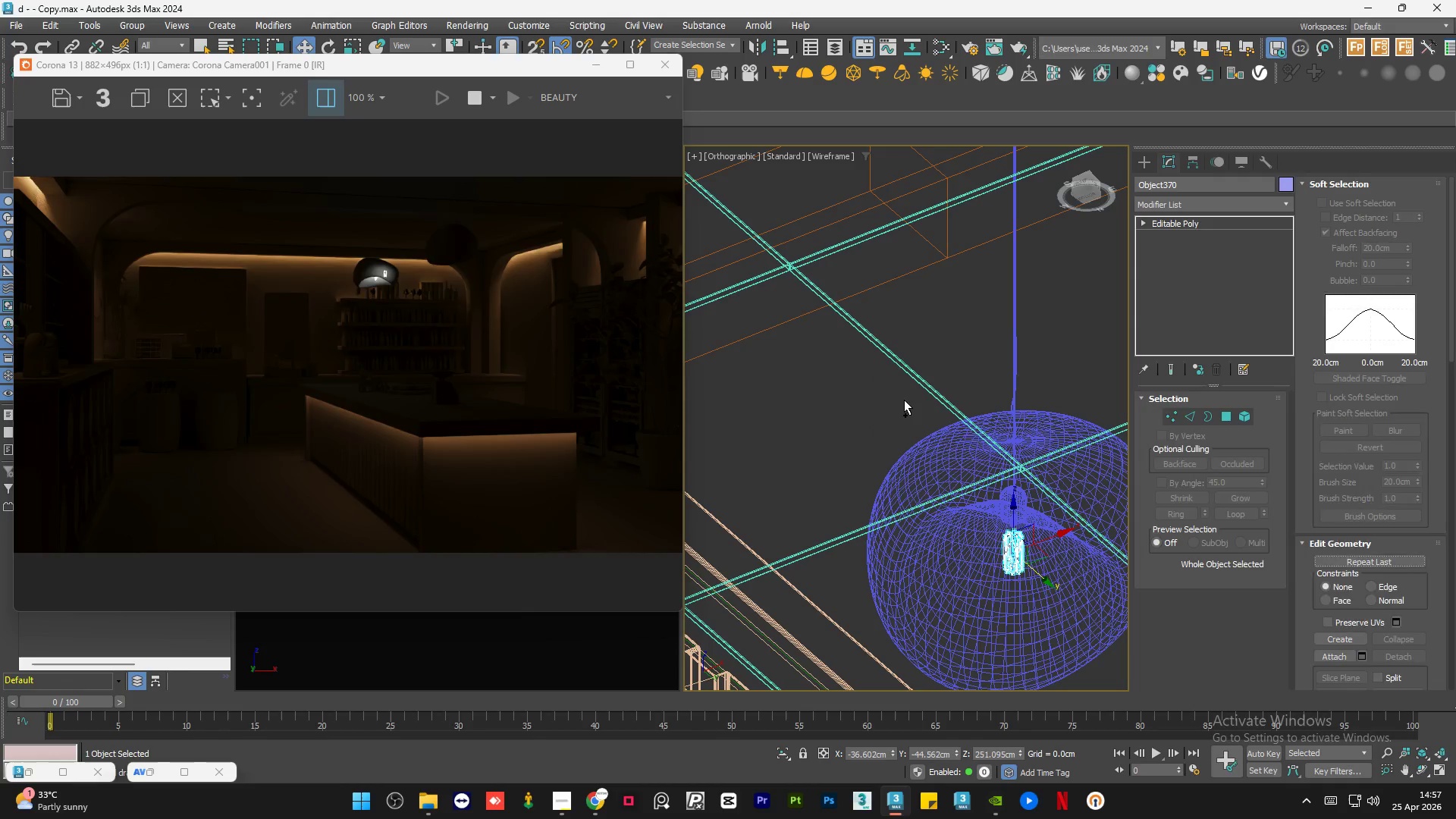 
key(Control+Z)
 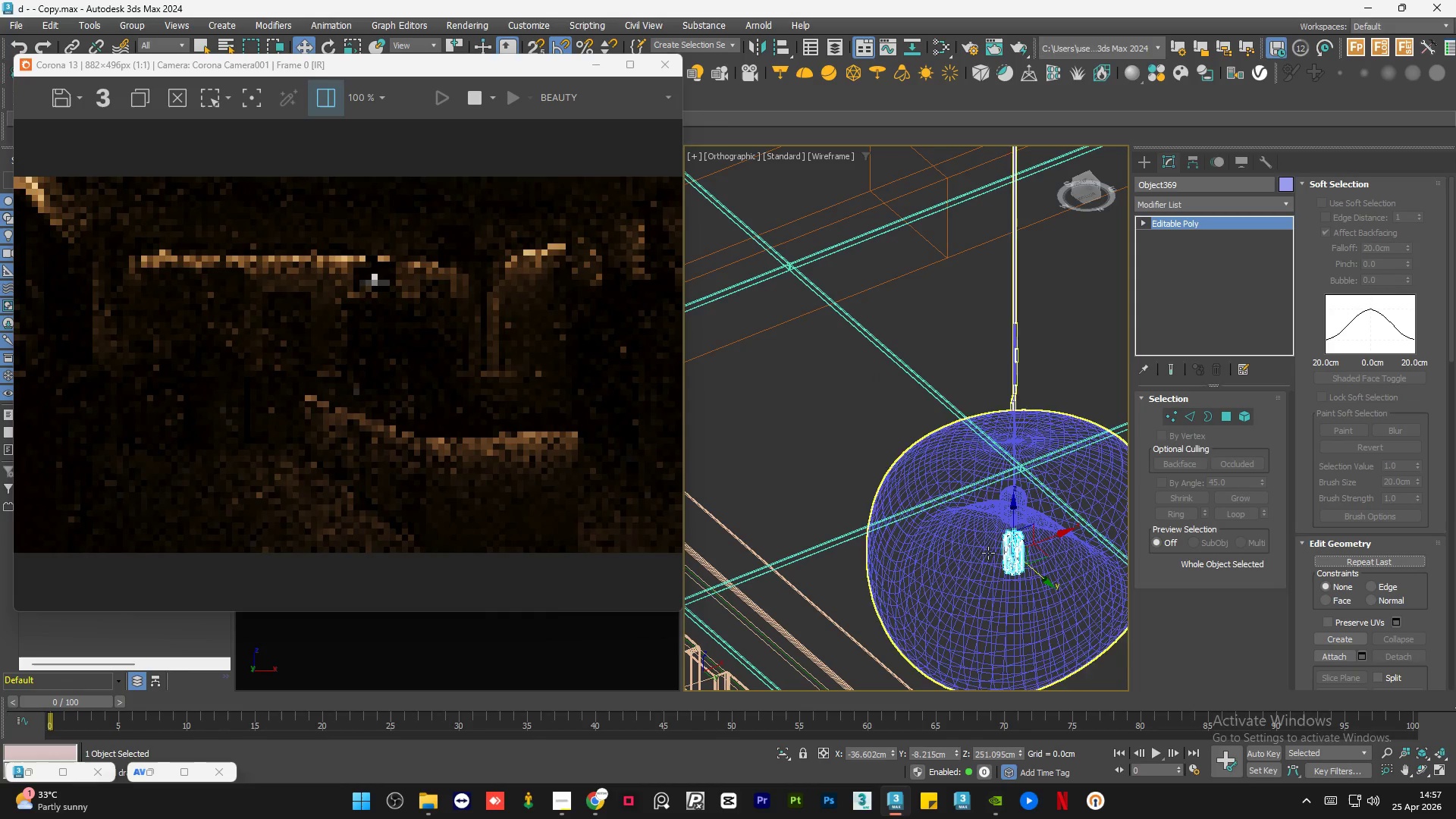 
scroll: coordinate [1067, 577], scroll_direction: up, amount: 4.0
 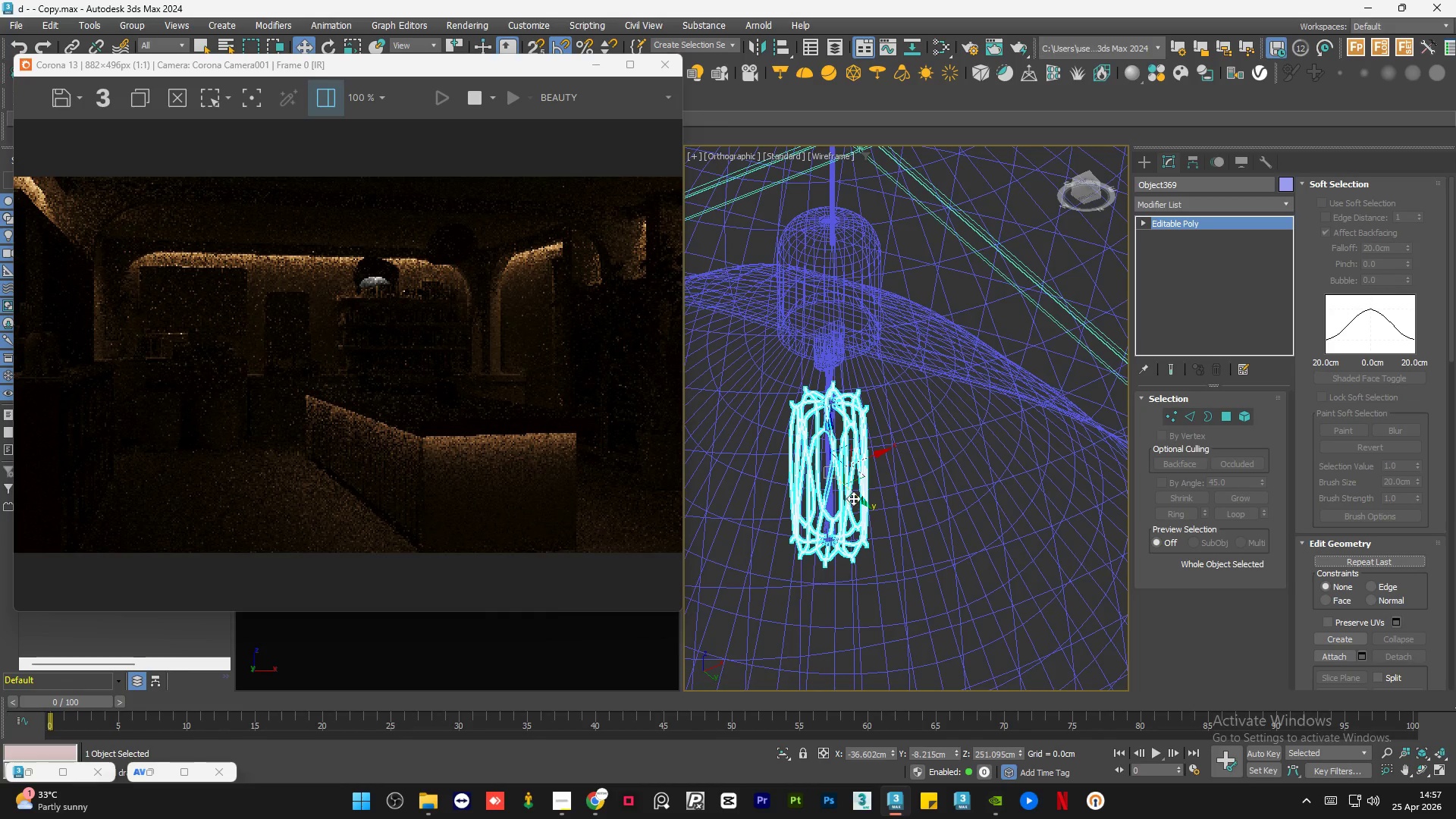 
left_click_drag(start_coordinate=[858, 497], to_coordinate=[812, 459])
 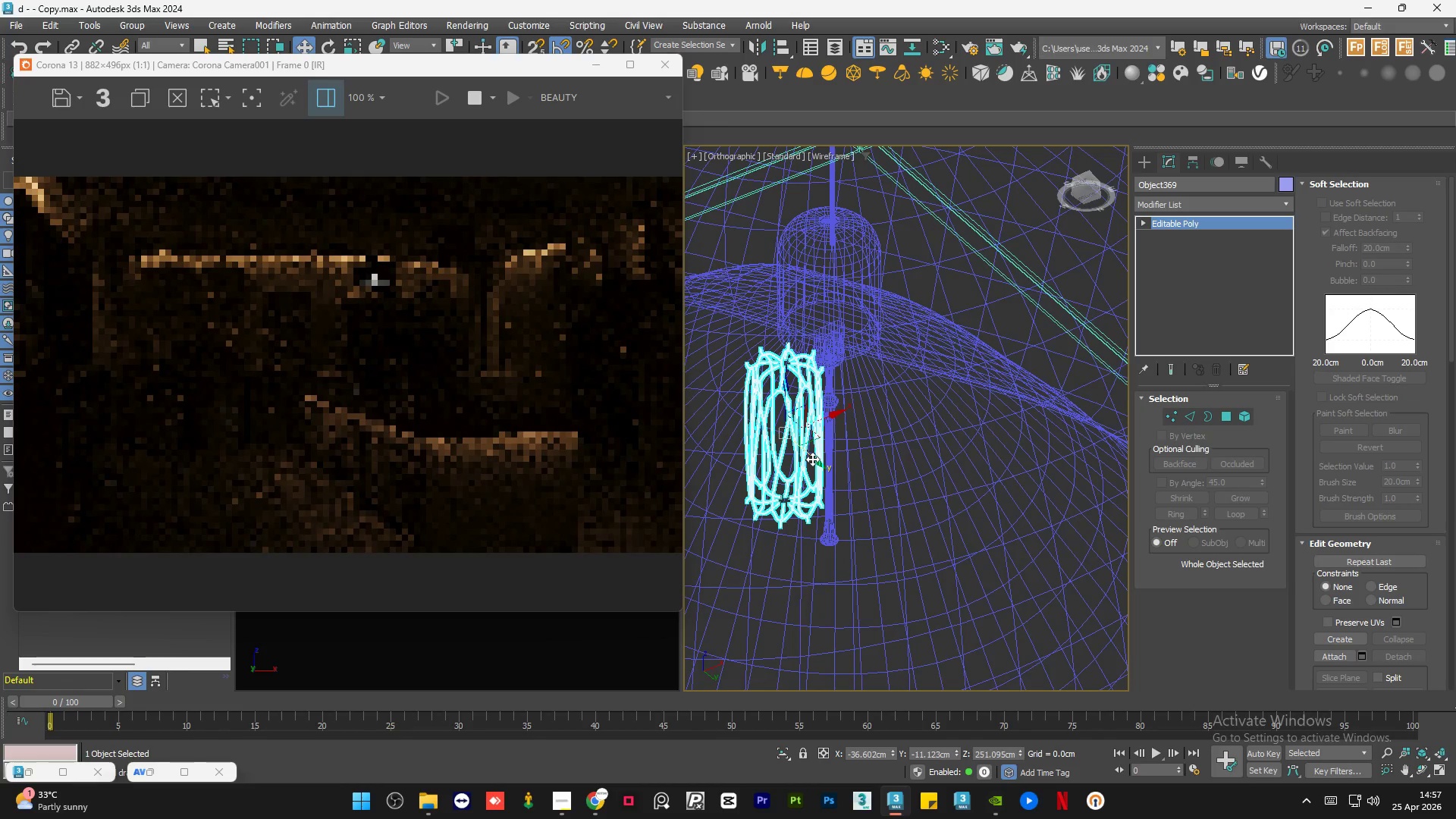 
key(Control+Z)
 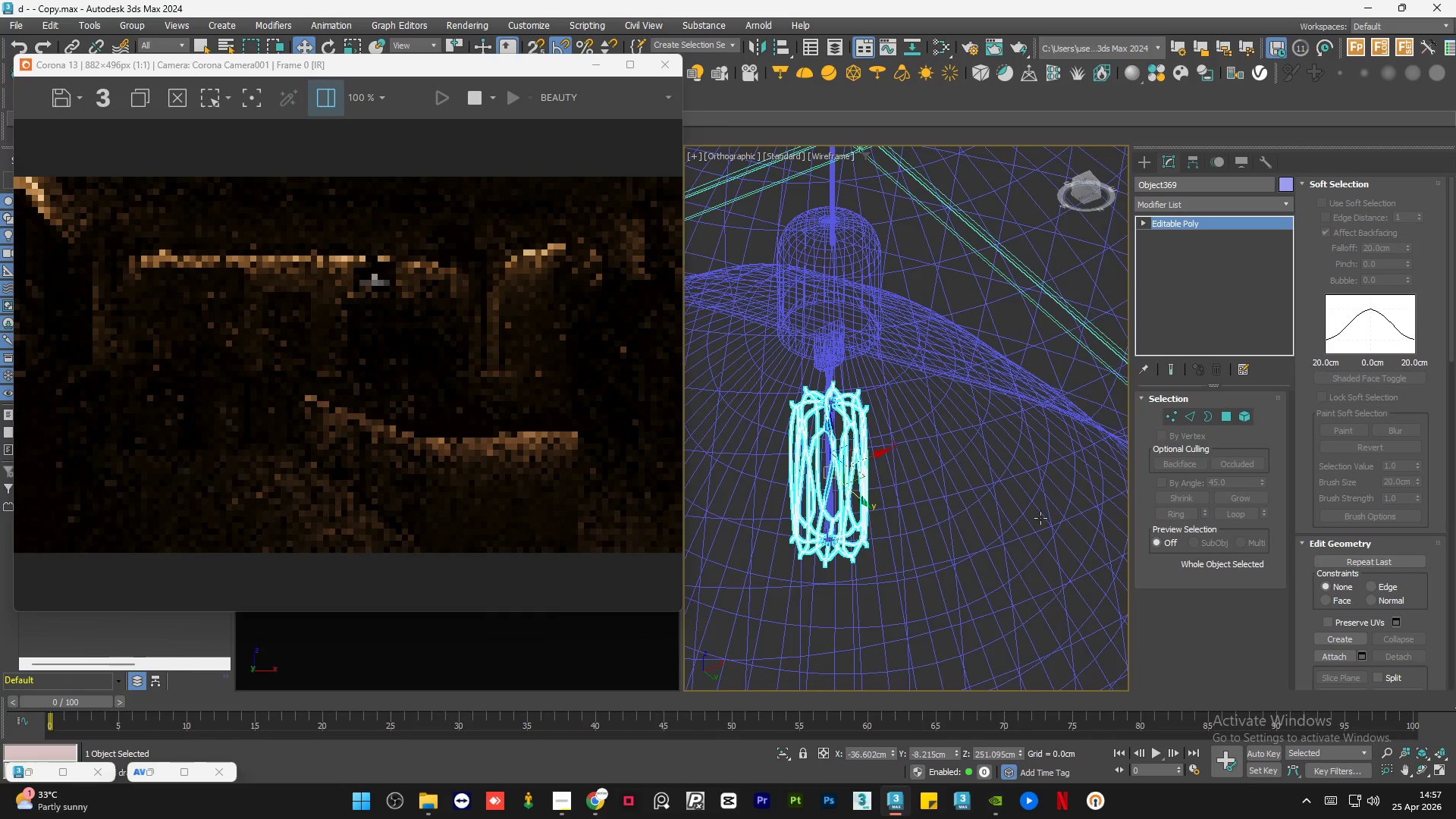 
scroll: coordinate [1085, 514], scroll_direction: down, amount: 9.0
 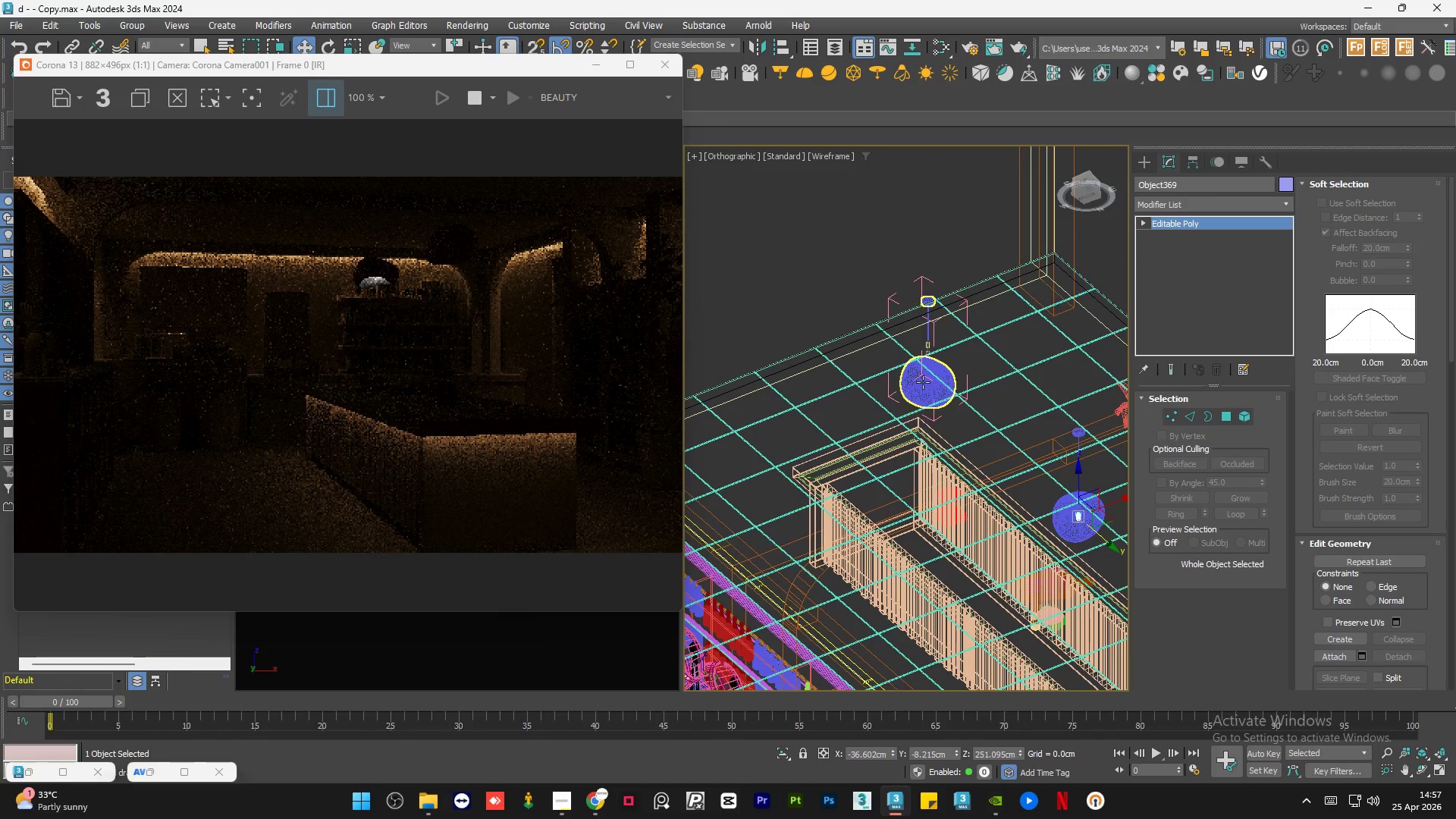 
hold_key(key=AltLeft, duration=1.14)
scroll: coordinate [883, 391], scroll_direction: up, amount: 1.0
 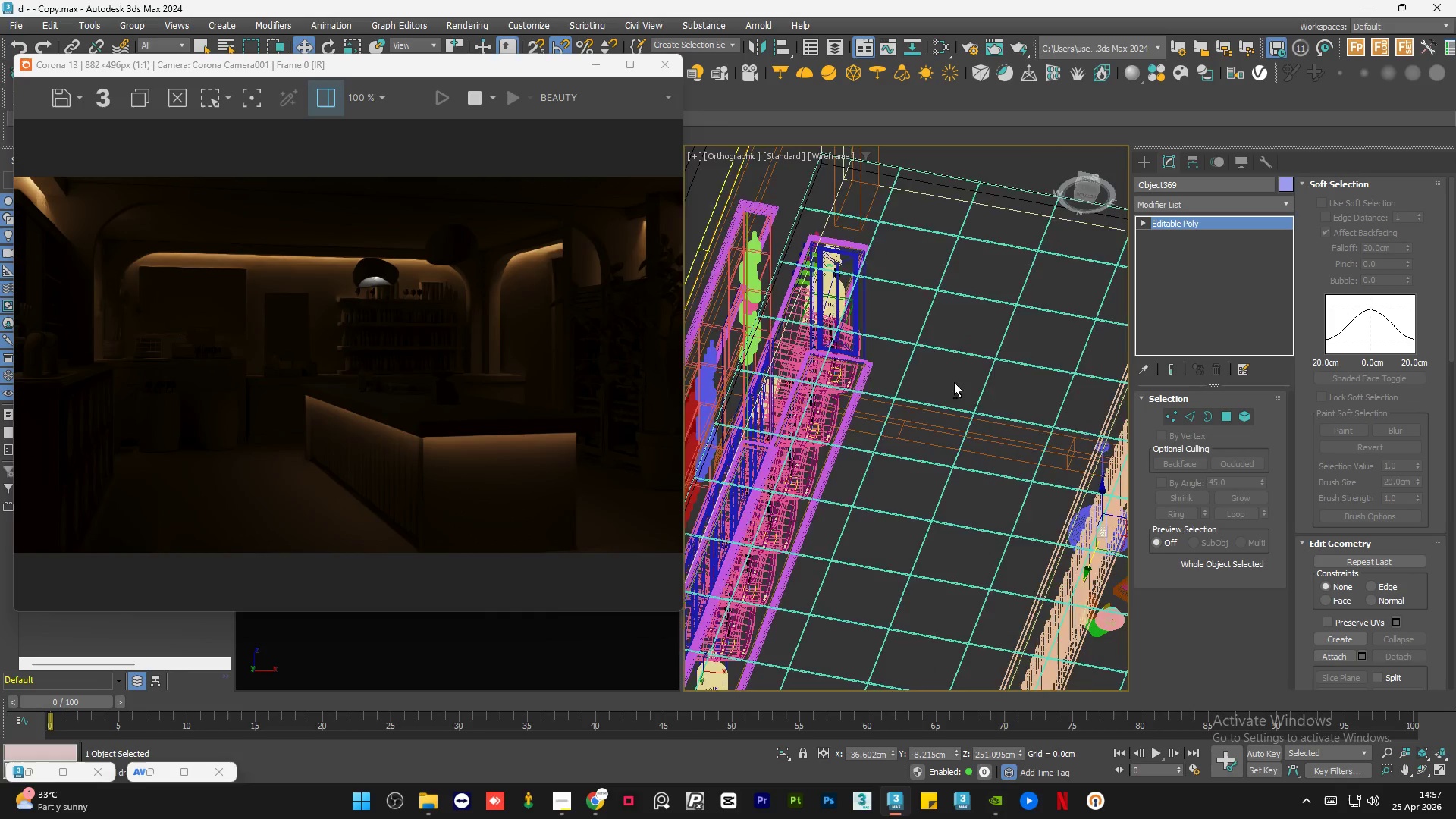 
hold_key(key=AltLeft, duration=3.73)
 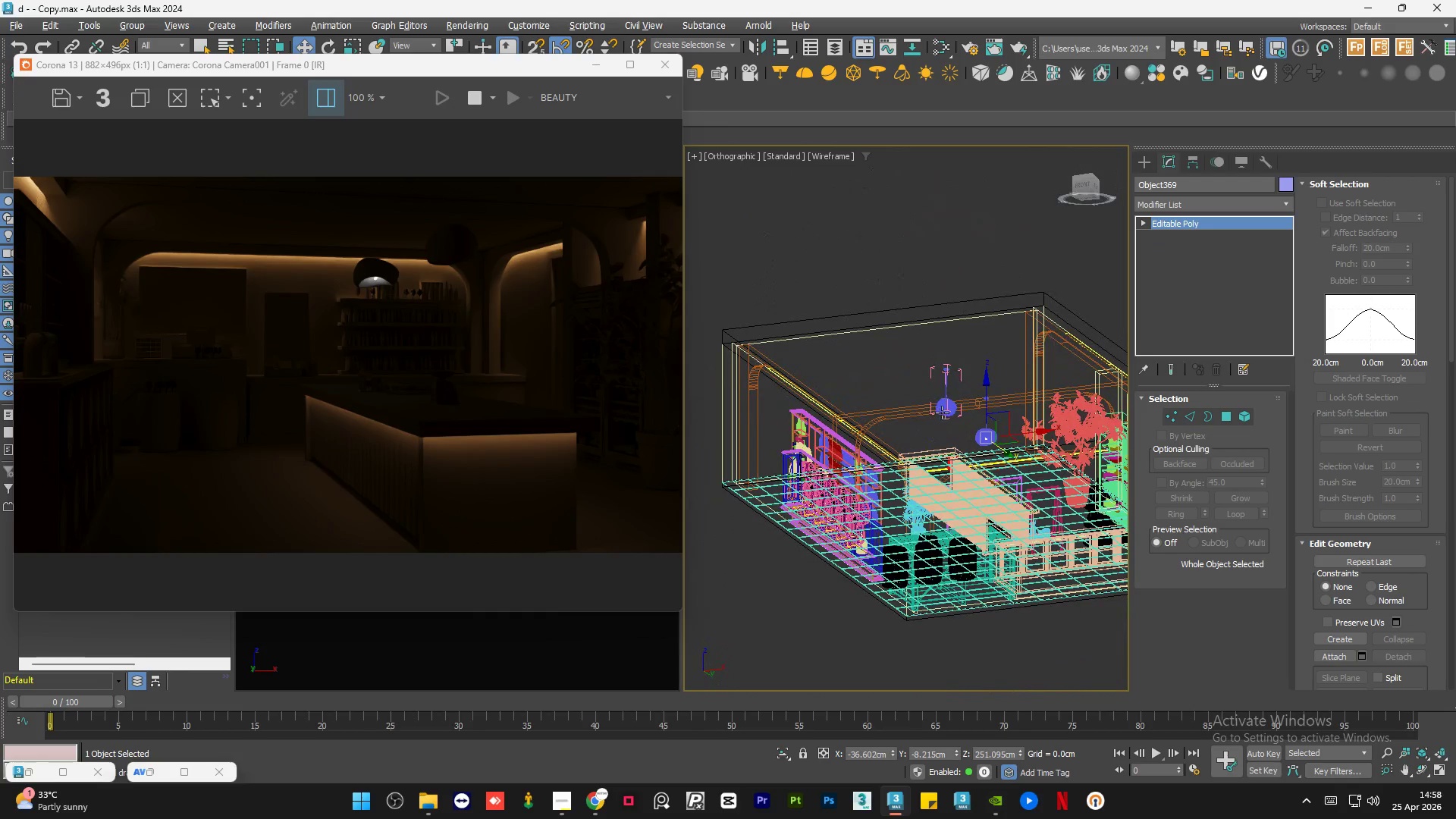 
scroll: coordinate [921, 386], scroll_direction: down, amount: 5.0
 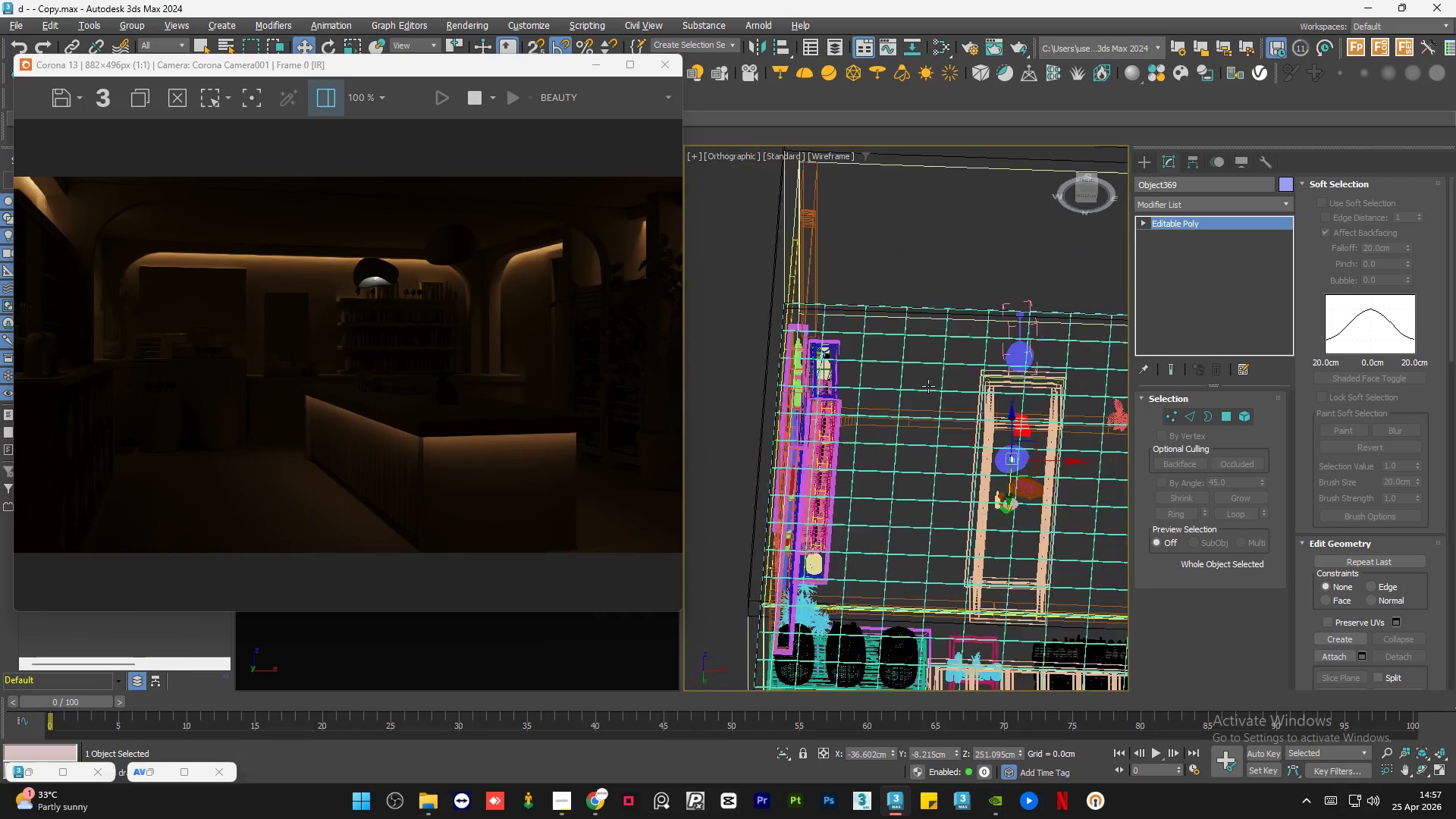 
scroll: coordinate [939, 338], scroll_direction: up, amount: 13.0
 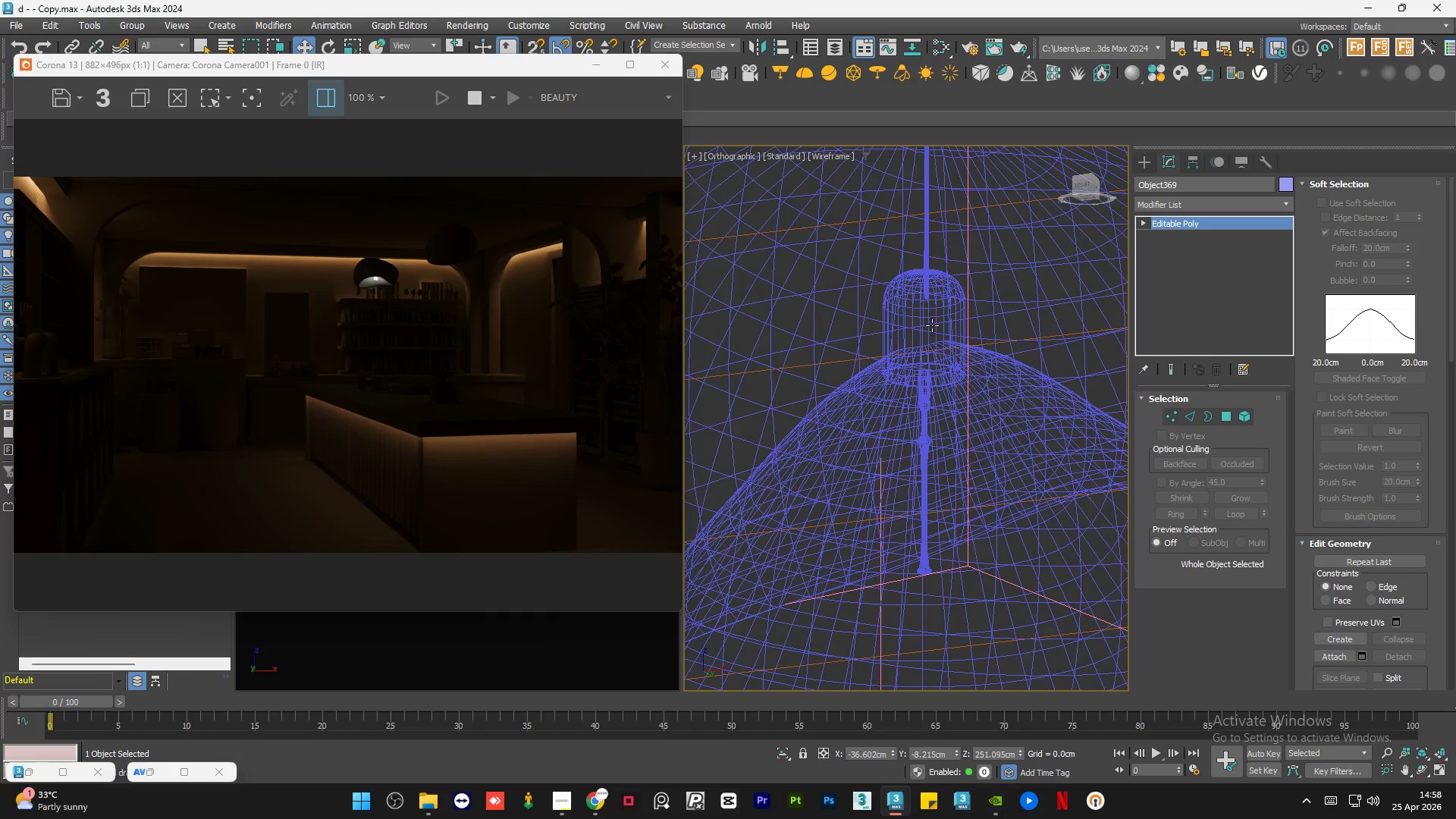 
hold_key(key=AltLeft, duration=1.94)
 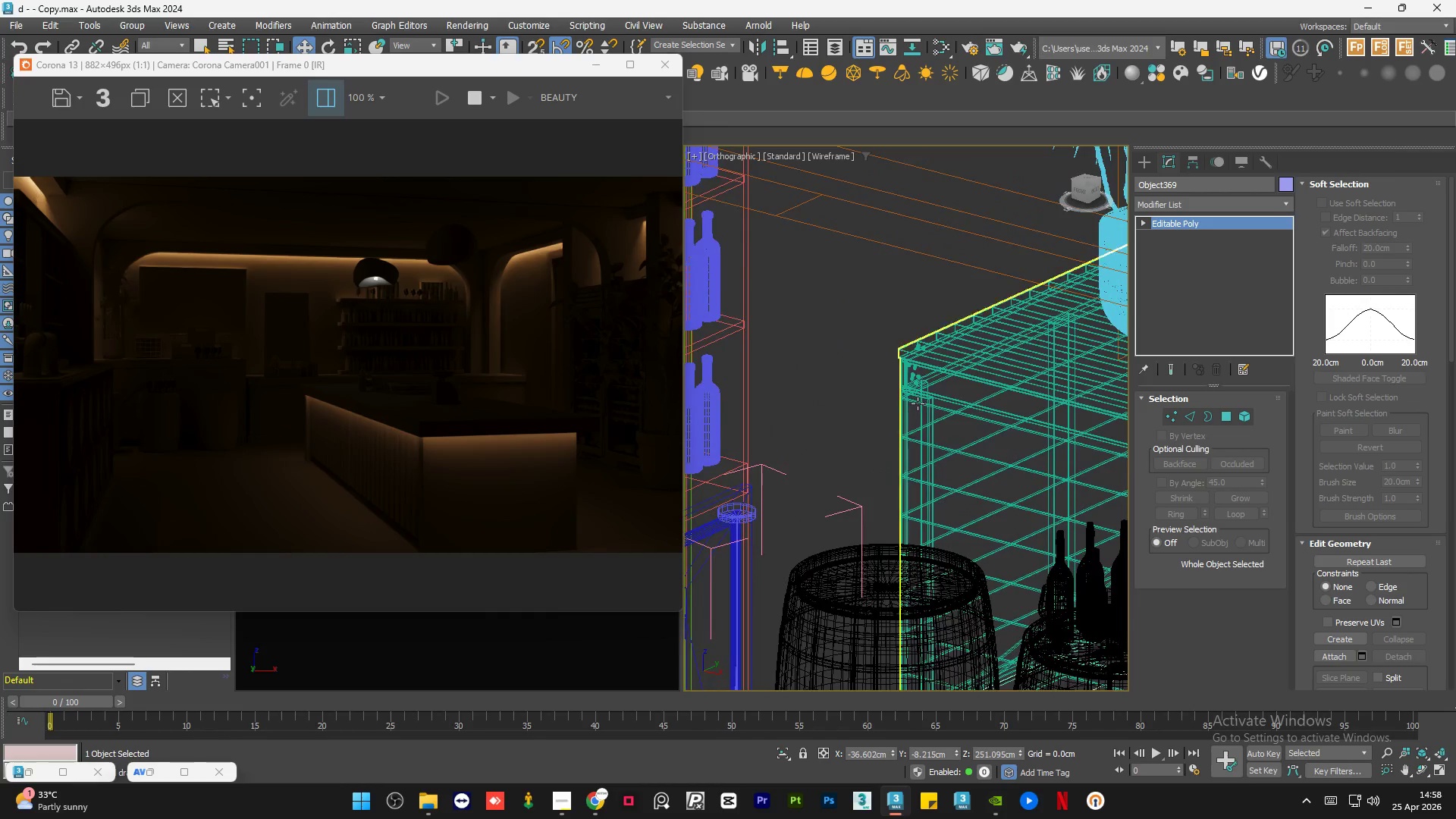 
scroll: coordinate [932, 327], scroll_direction: down, amount: 6.0
 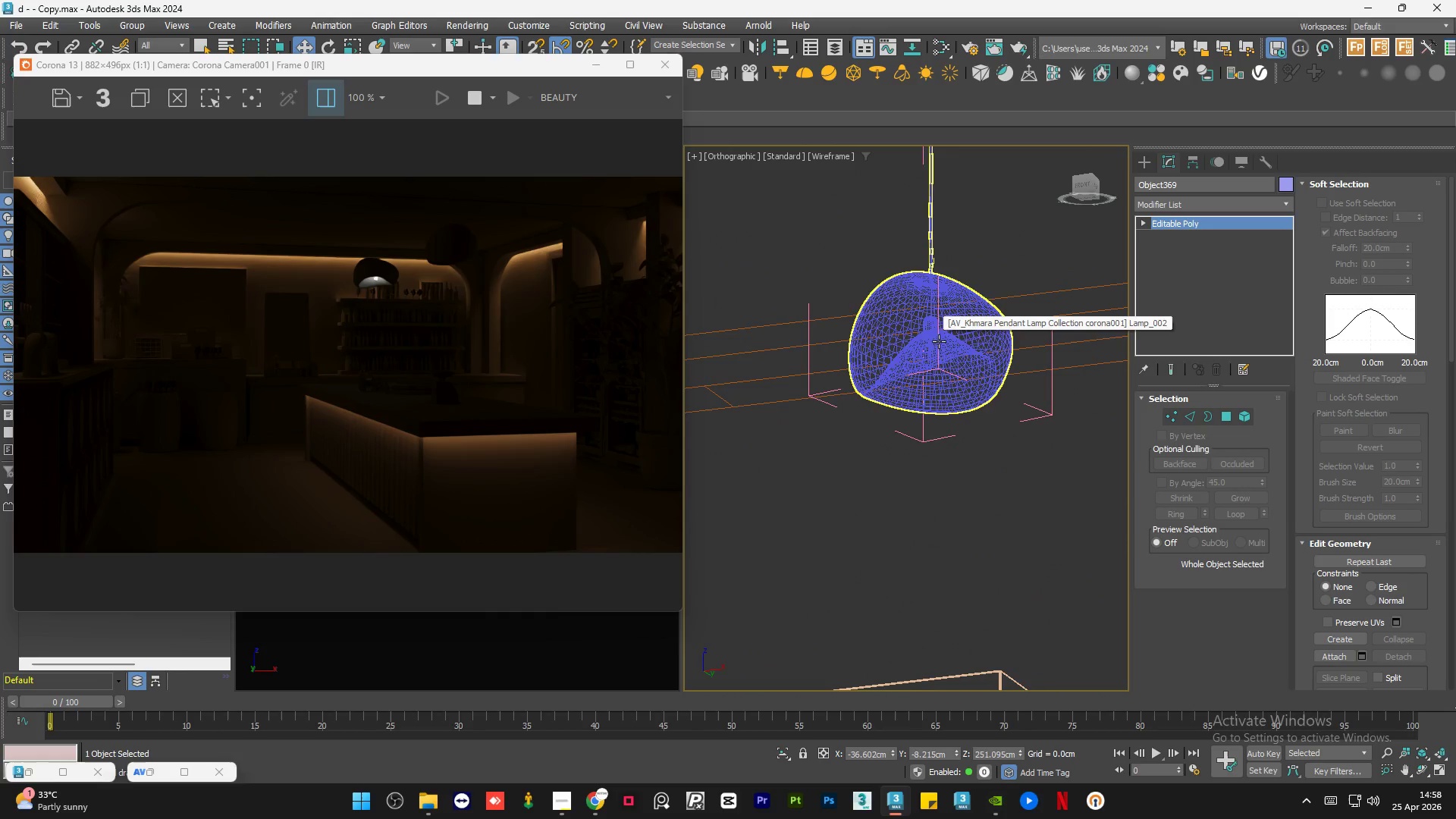 
hold_key(key=AltLeft, duration=0.73)
 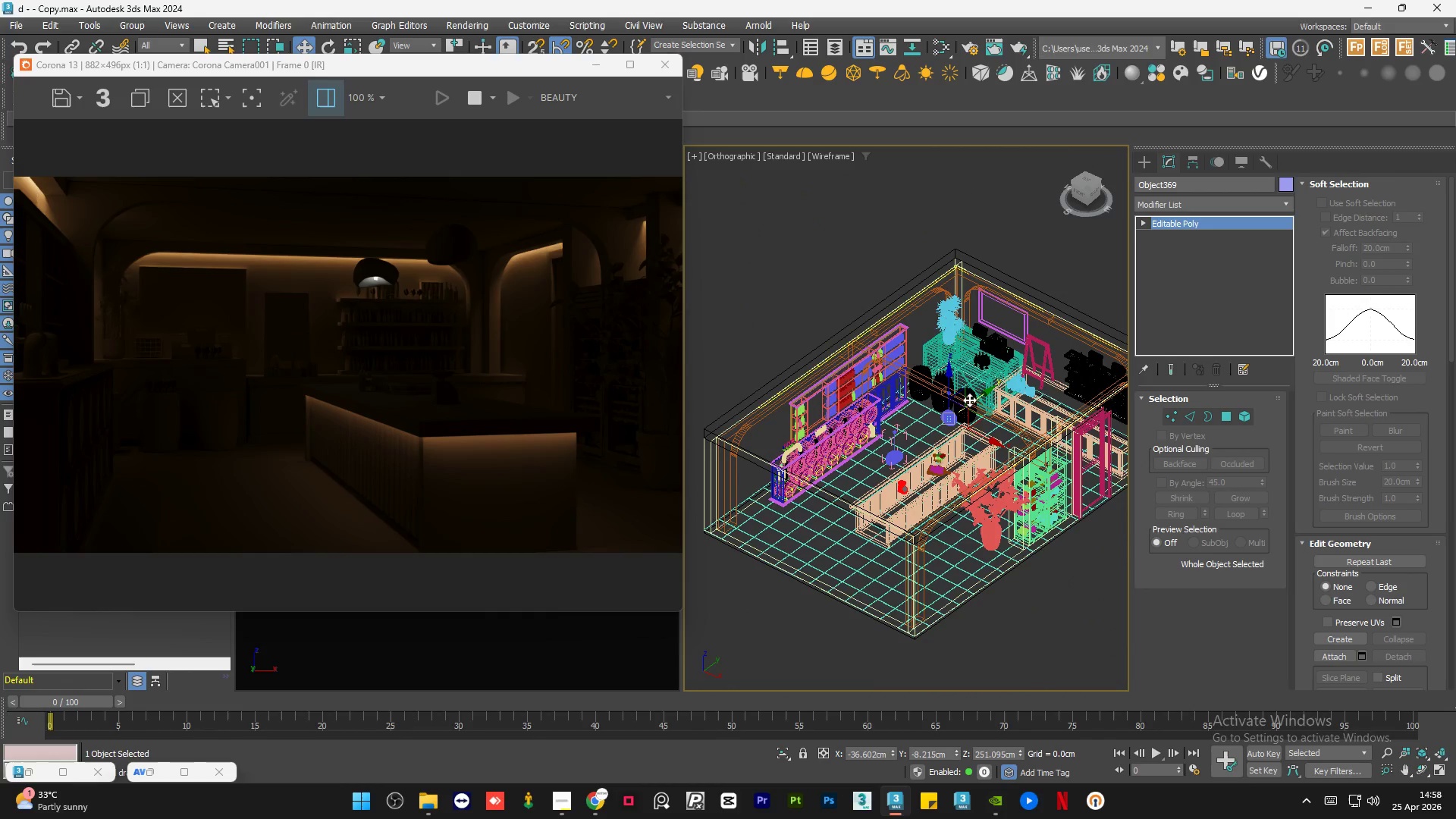 
scroll: coordinate [918, 403], scroll_direction: down, amount: 6.0
 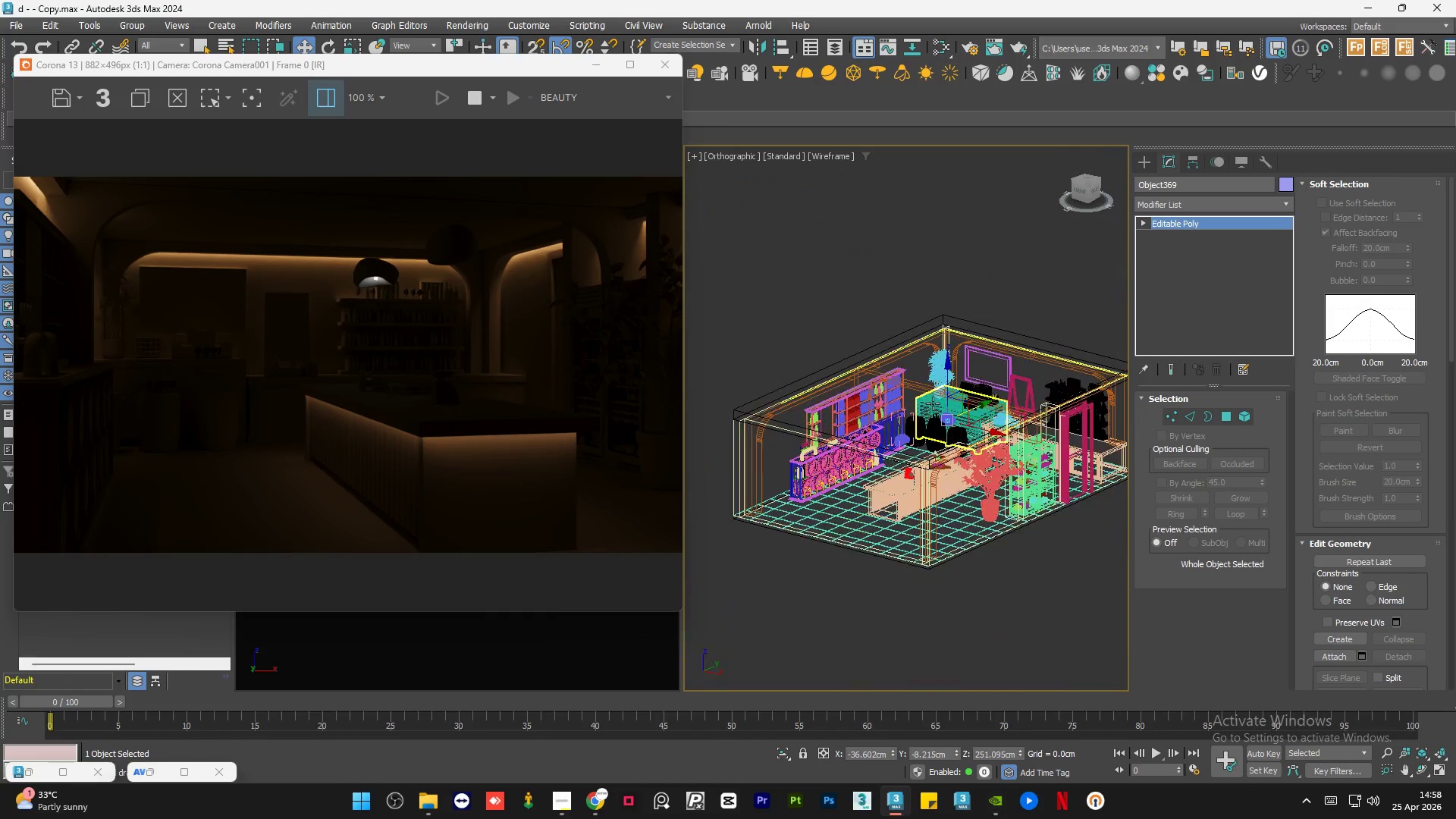 
scroll: coordinate [937, 429], scroll_direction: up, amount: 1.0
 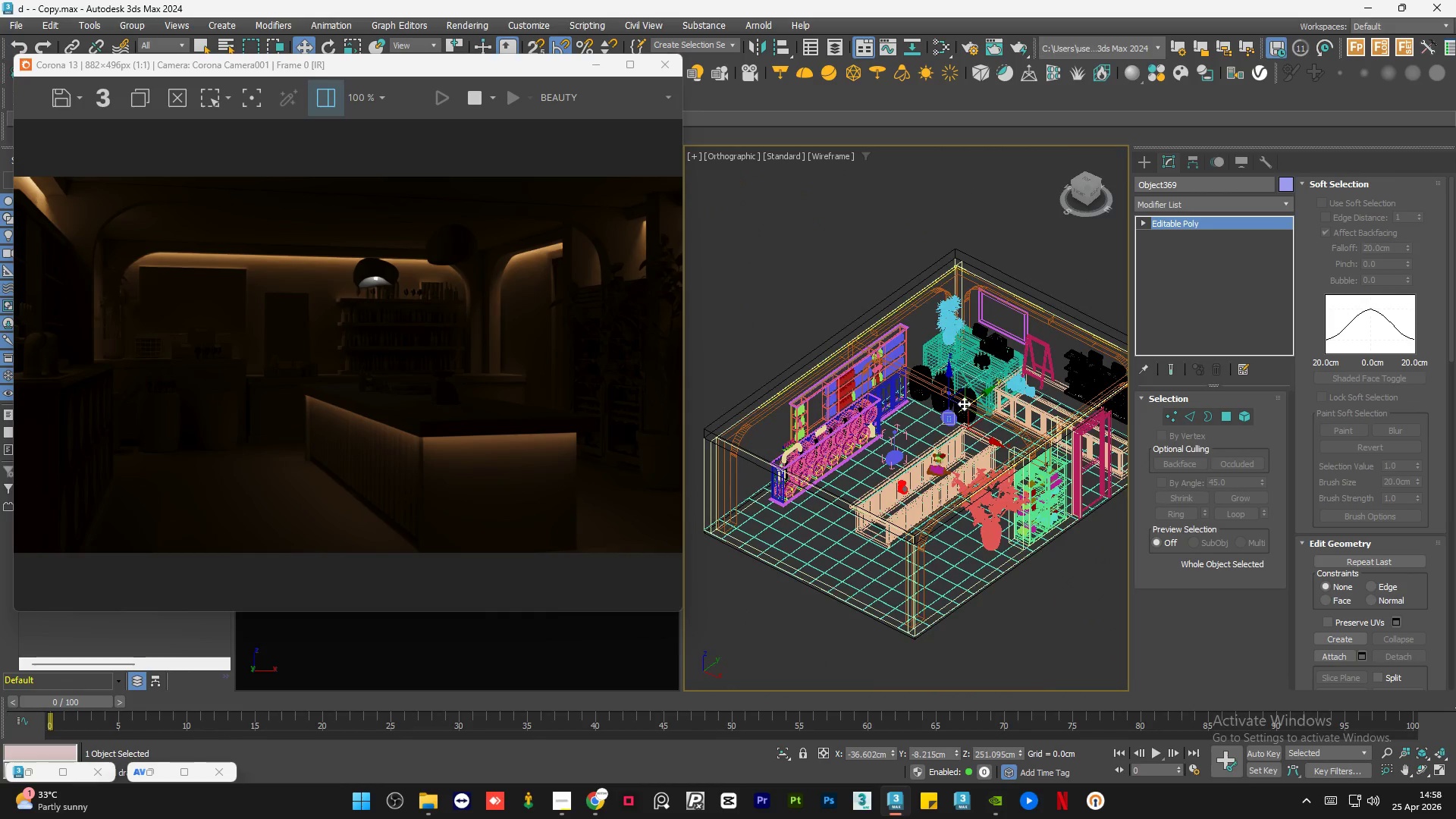 
hold_key(key=ShiftLeft, duration=1.2)
left_click_drag(start_coordinate=[975, 400], to_coordinate=[925, 441])
 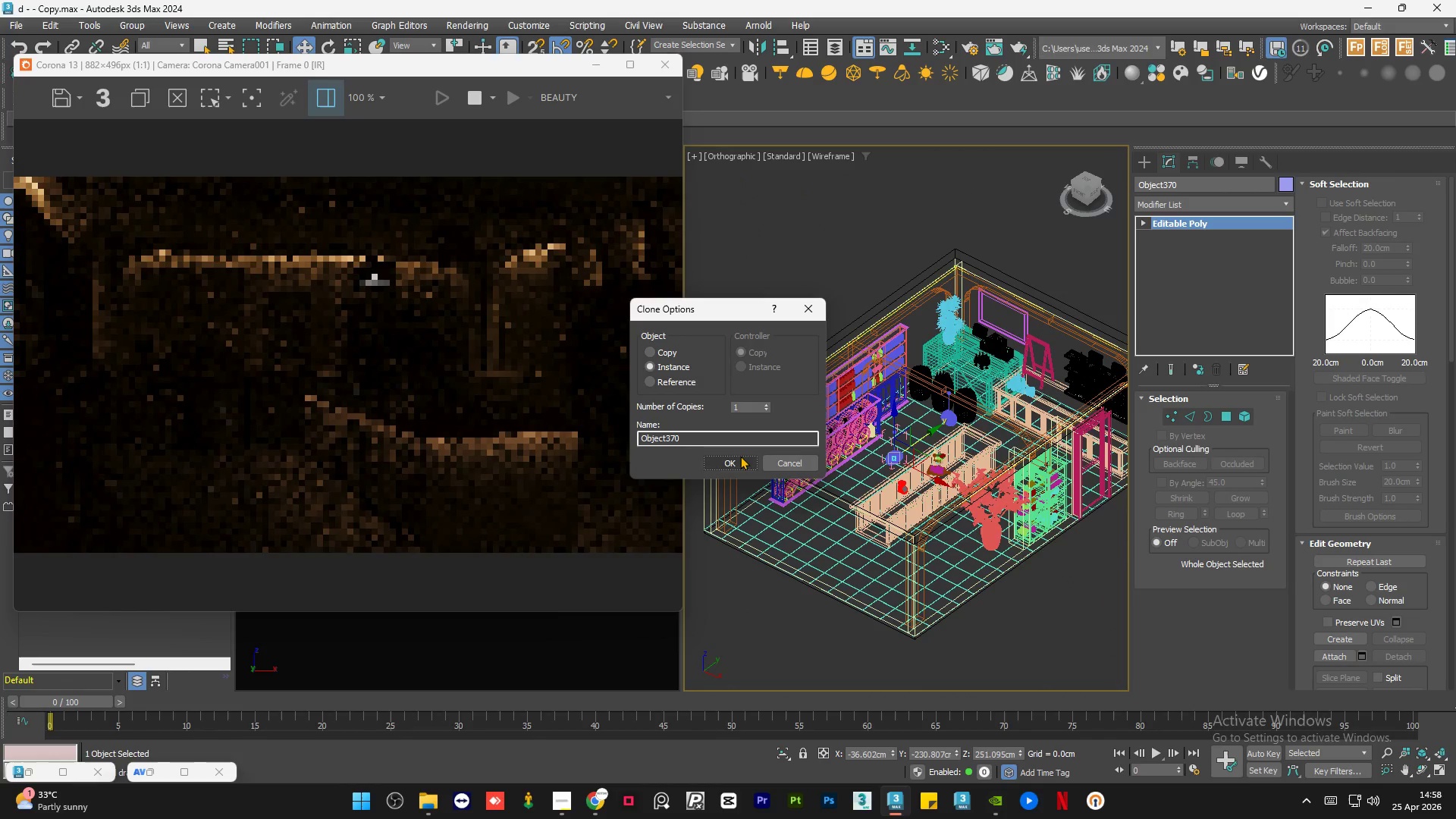 
left_click([735, 457])
 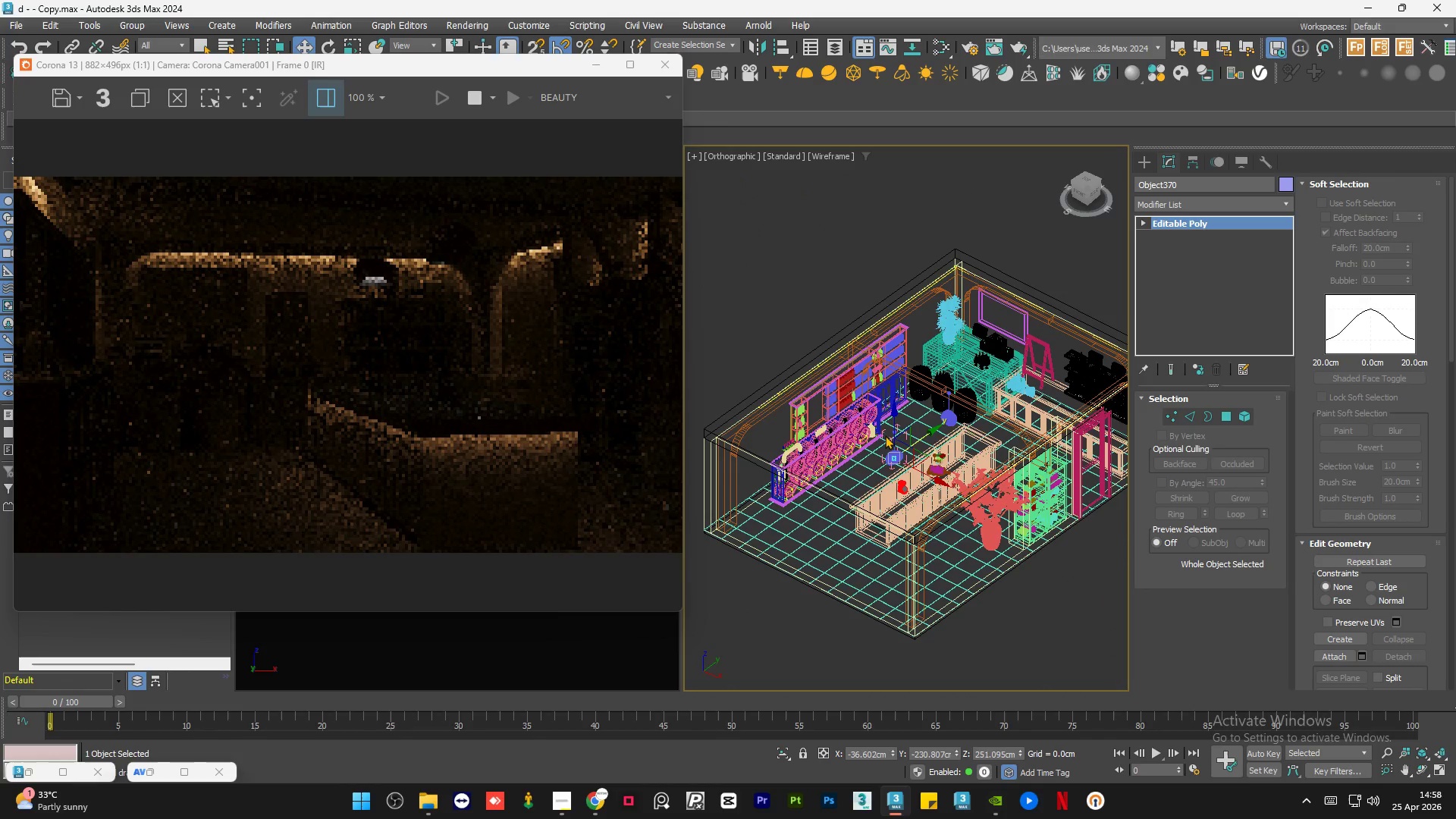 
scroll: coordinate [878, 534], scroll_direction: up, amount: 31.0
 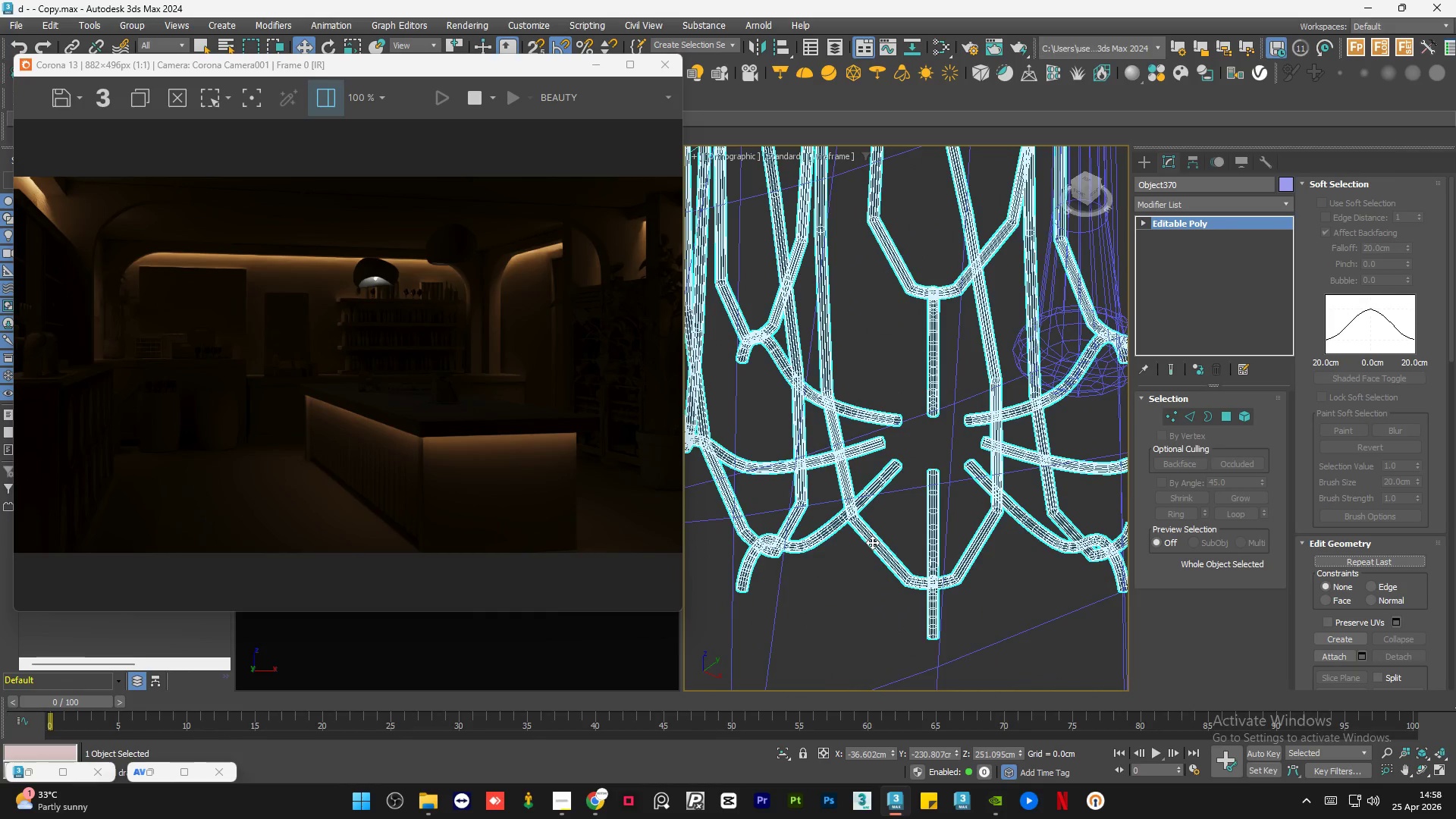 
right_click([871, 542])
 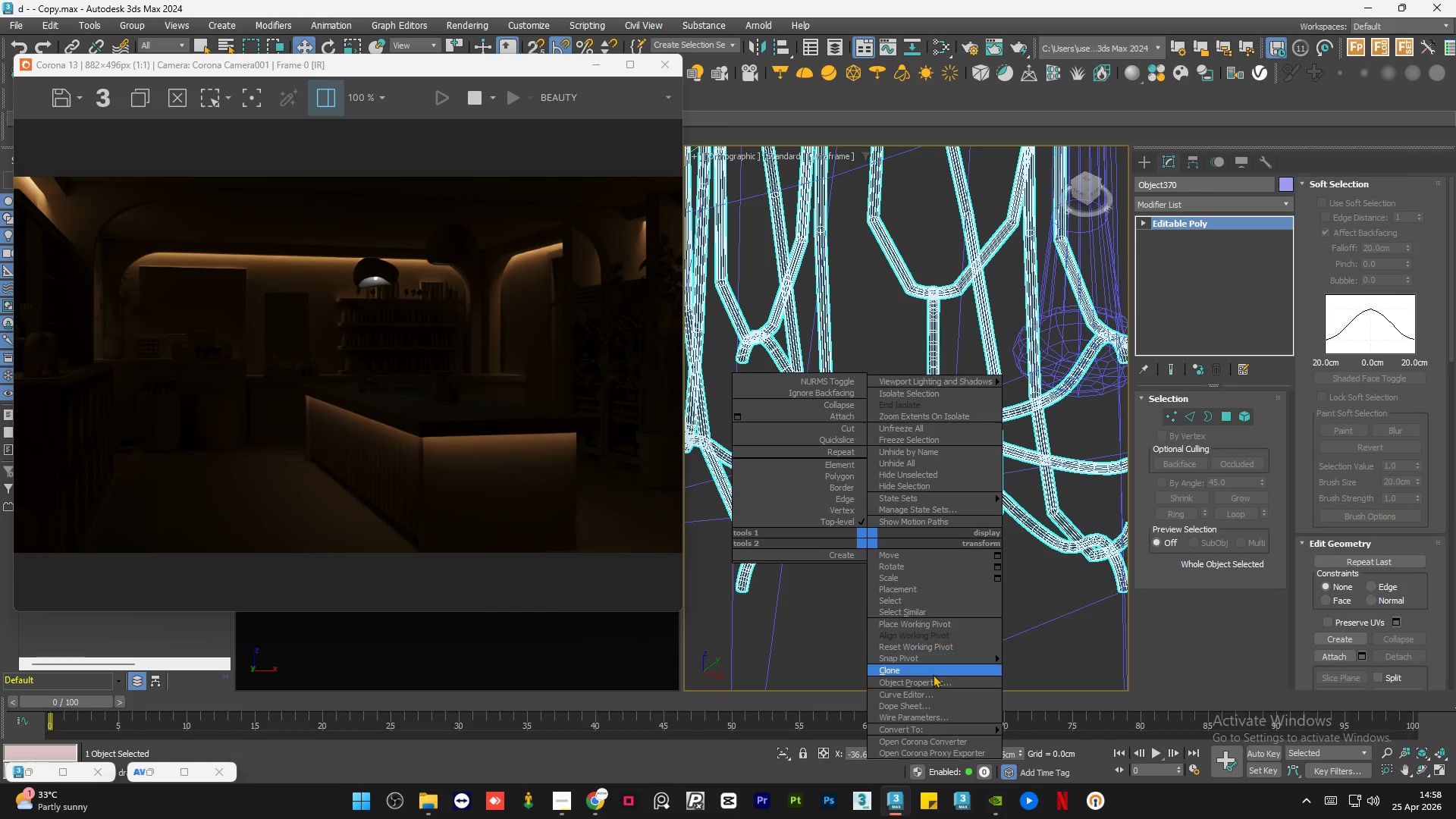 
left_click([932, 679])
 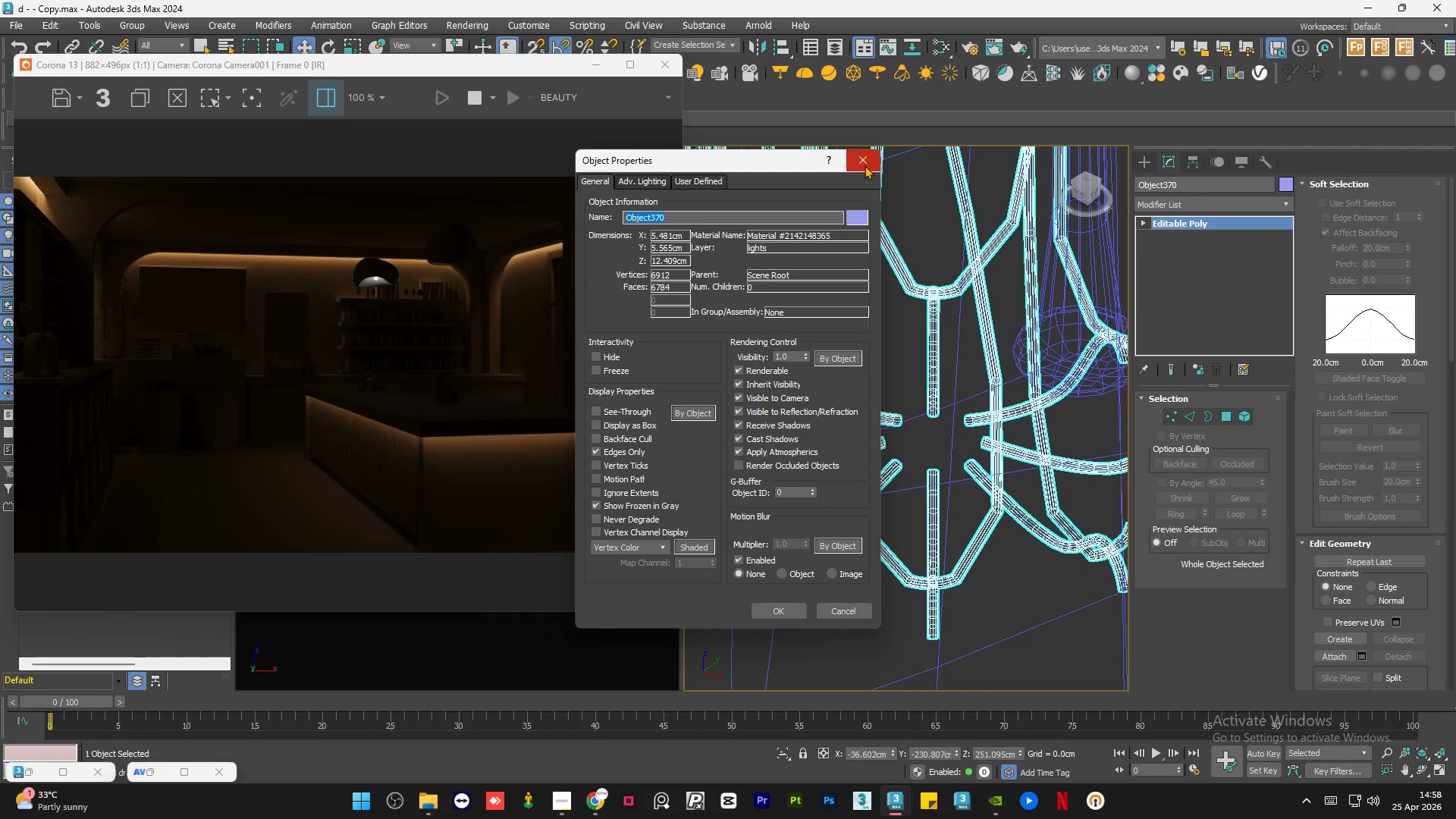 
left_click([864, 165])
 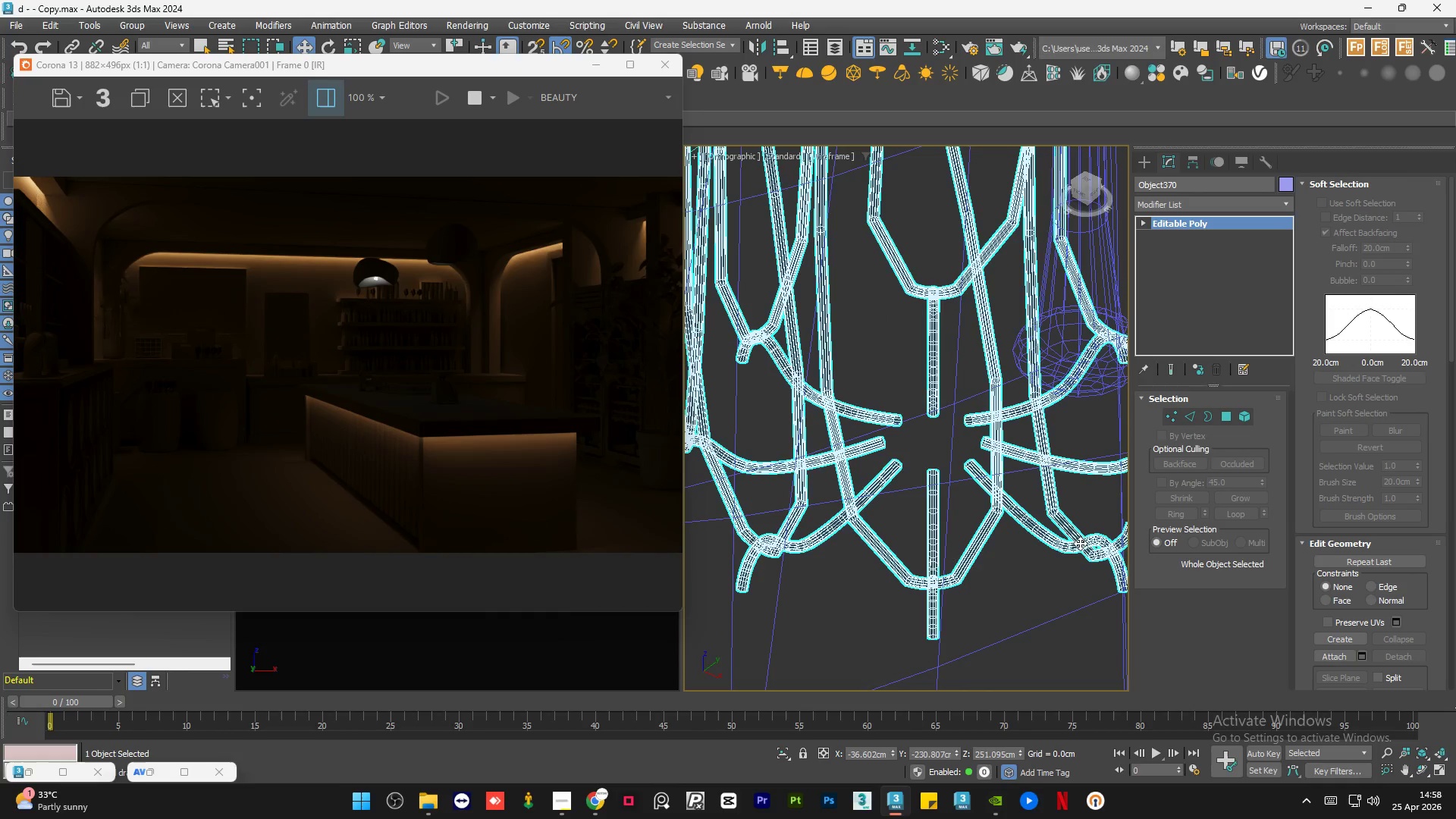 
hold_key(key=AltLeft, duration=1.08)
 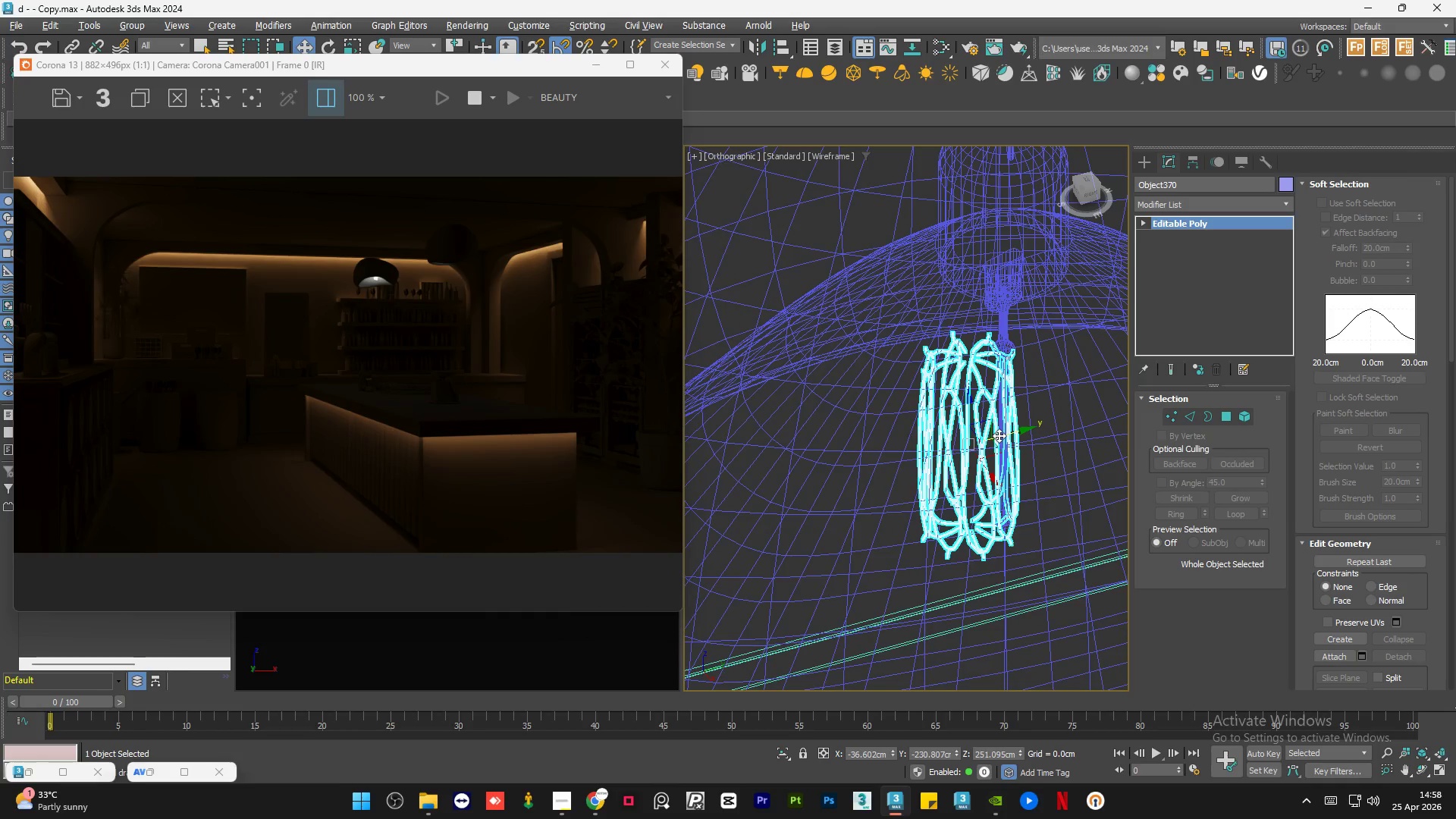 
scroll: coordinate [975, 545], scroll_direction: down, amount: 5.0
 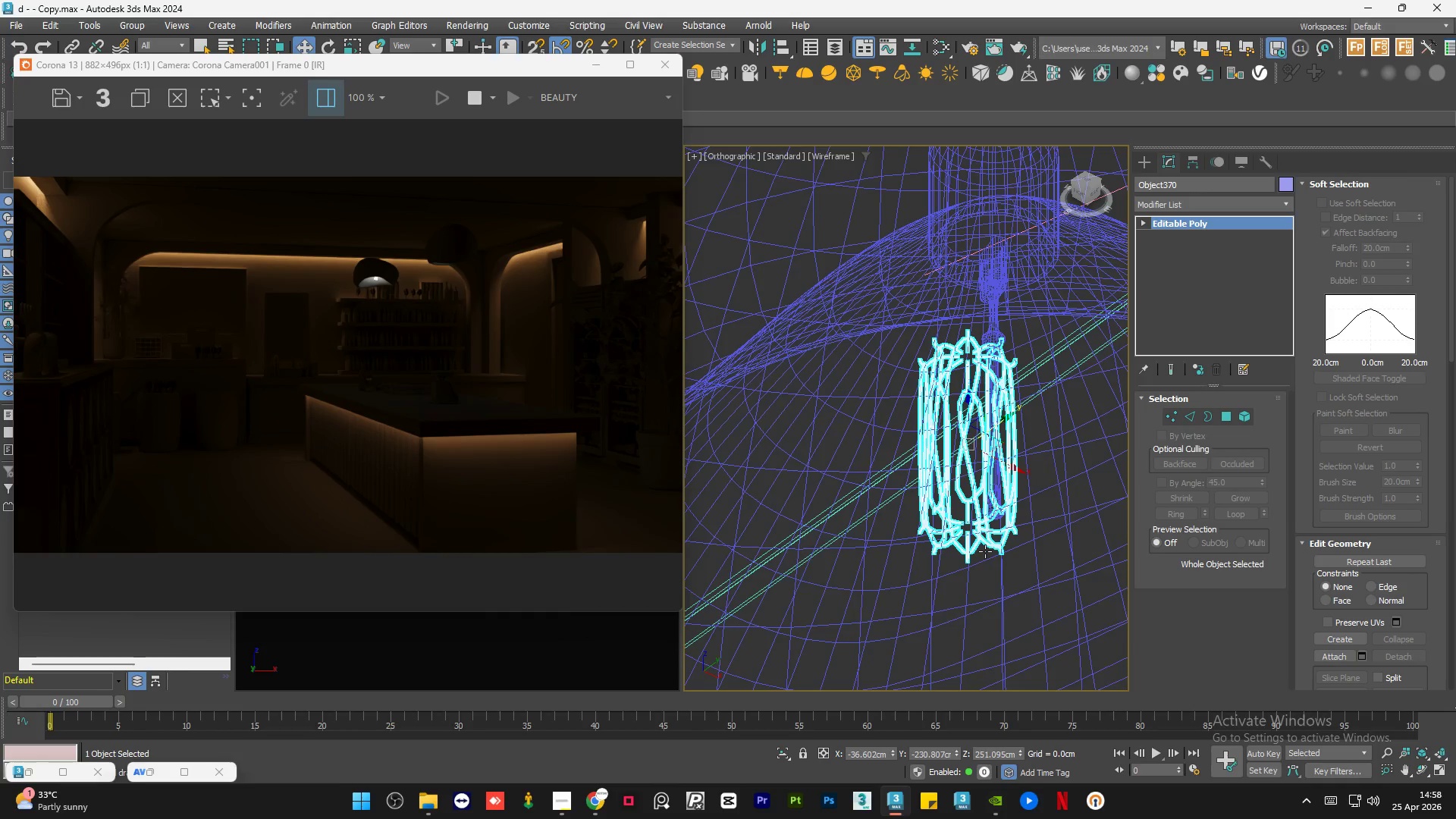 
left_click_drag(start_coordinate=[1000, 435], to_coordinate=[1028, 435])
 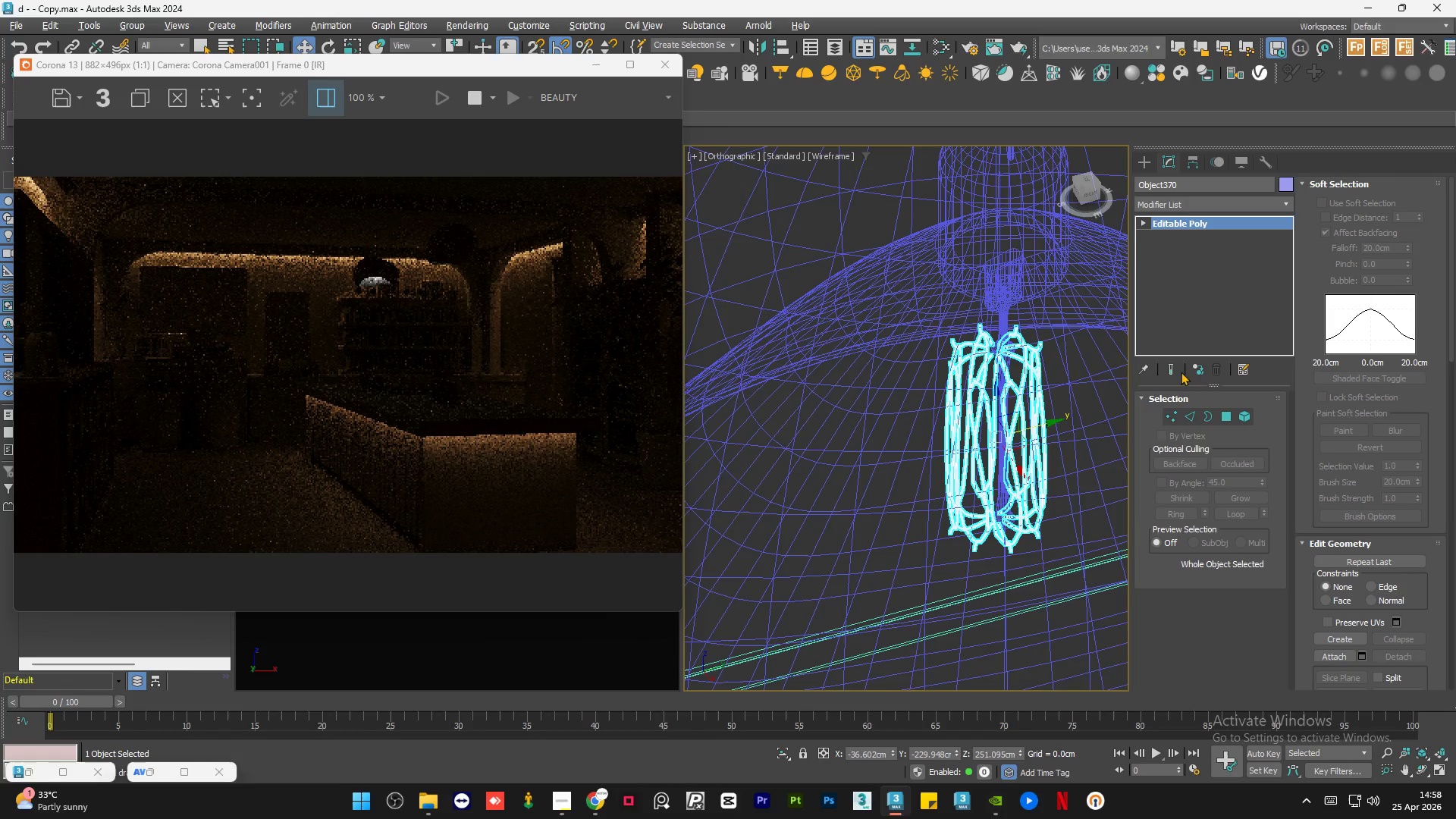 
left_click([1198, 366])
 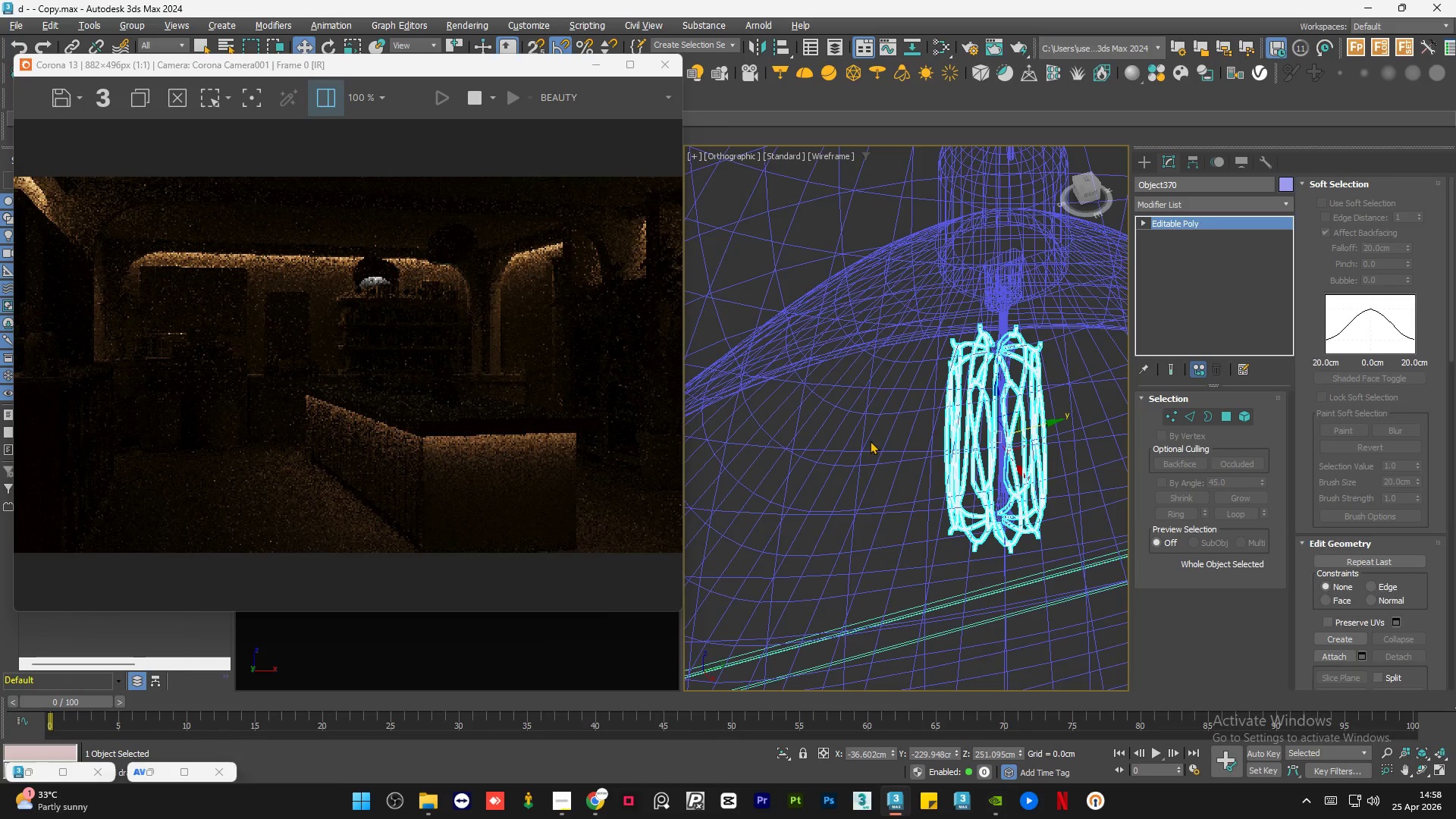 
scroll: coordinate [870, 441], scroll_direction: down, amount: 13.0
 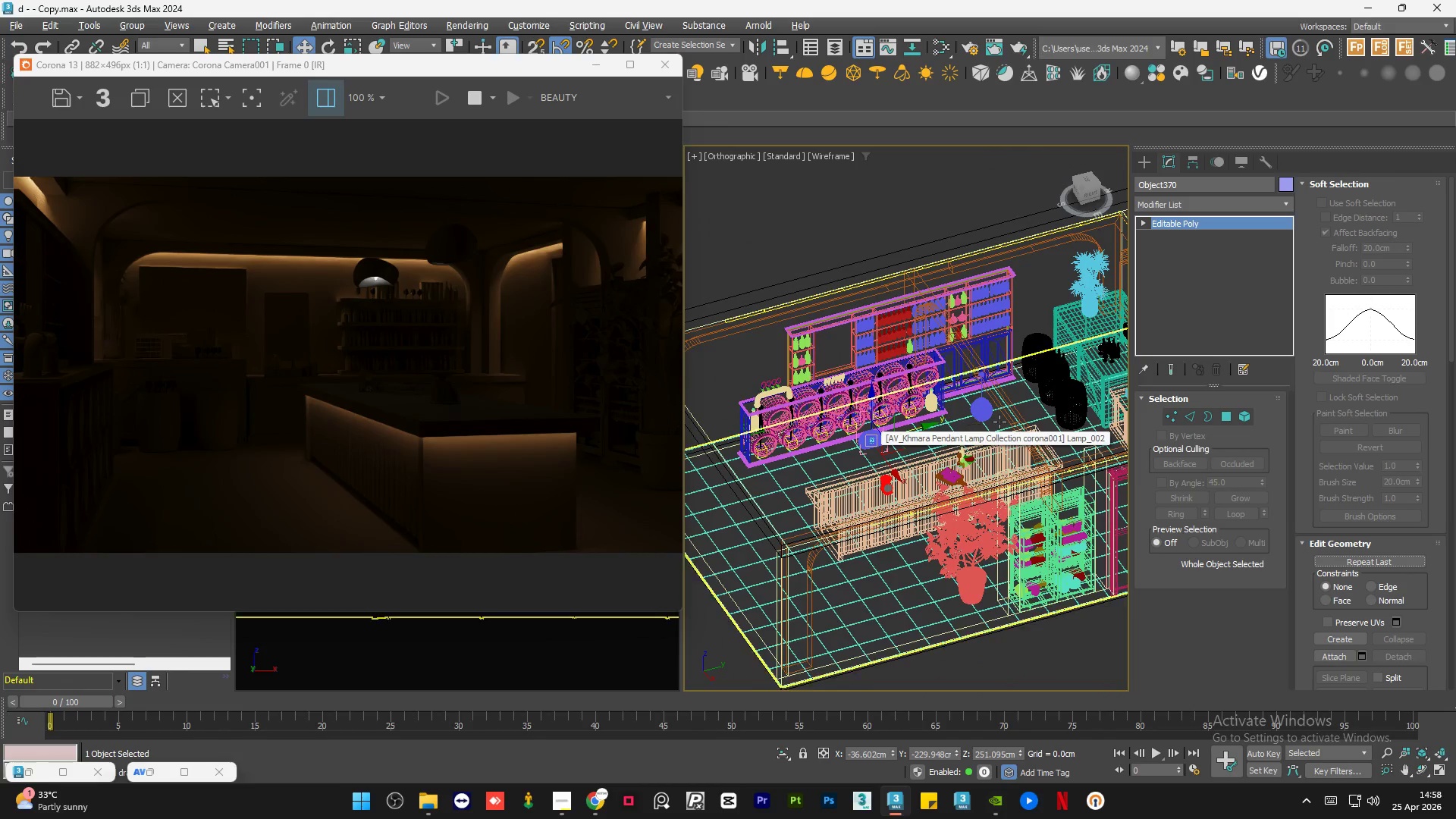 
scroll: coordinate [853, 364], scroll_direction: up, amount: 21.0
 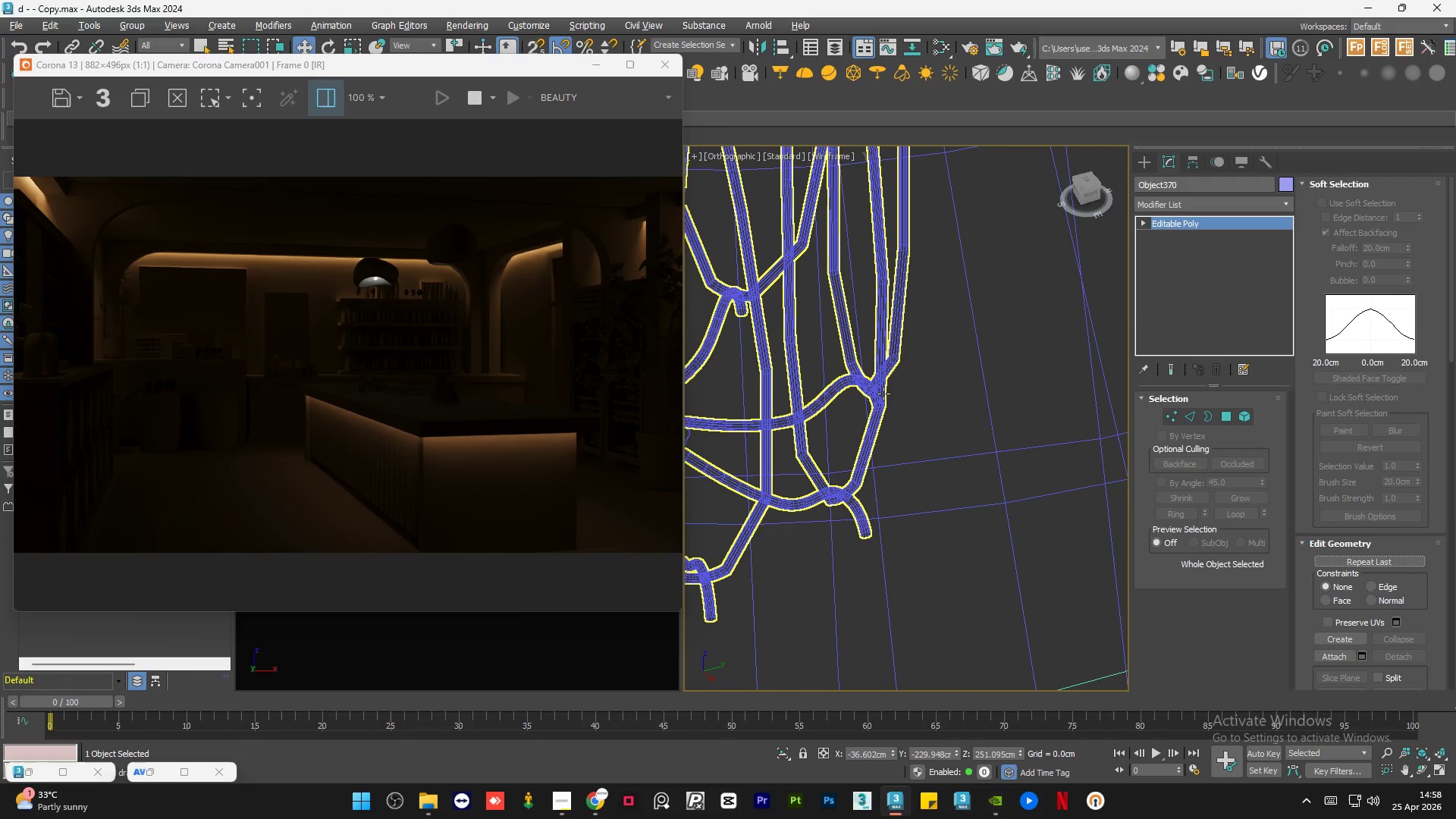 
left_click([883, 394])
 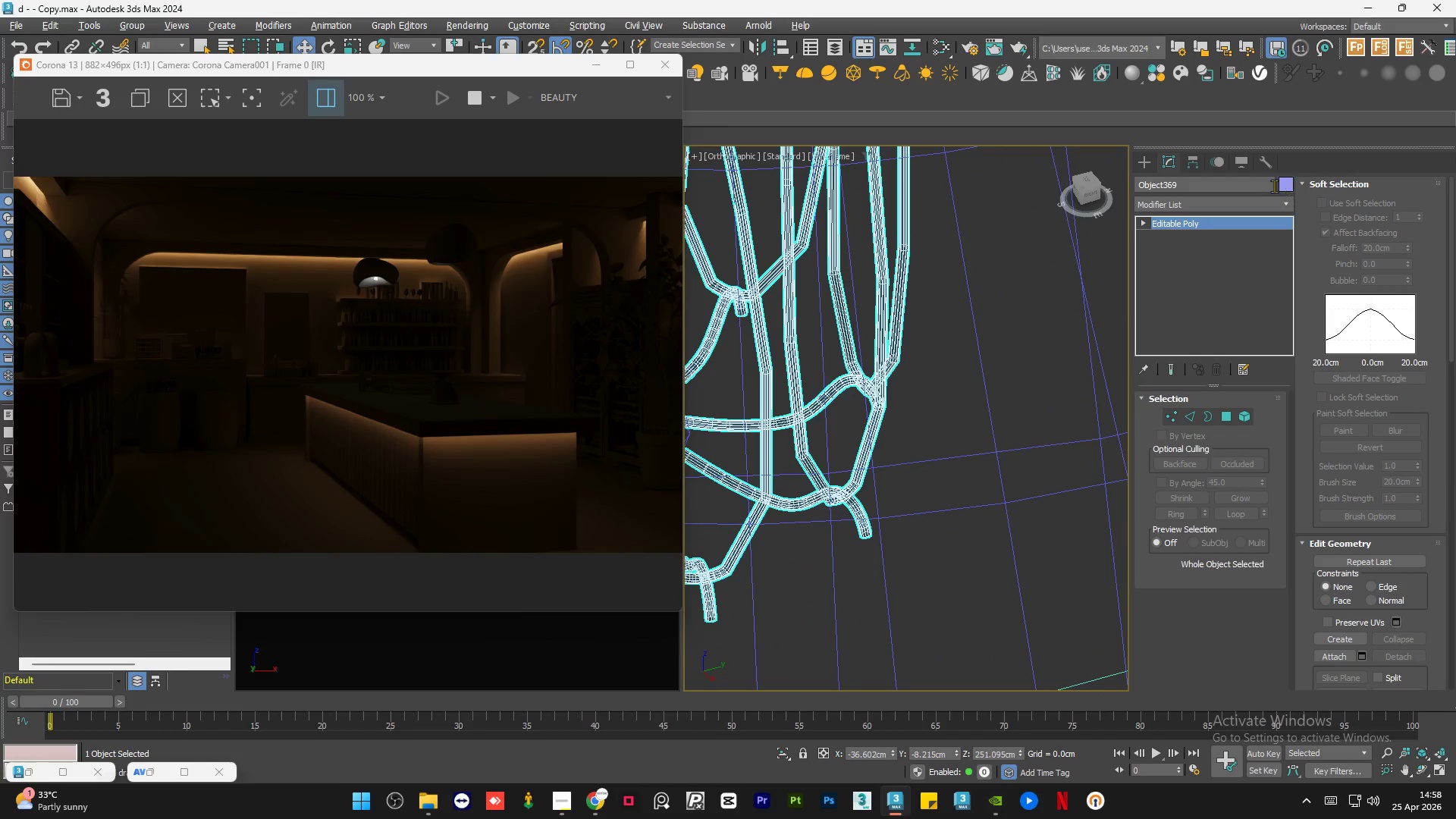 
left_click([1282, 183])
 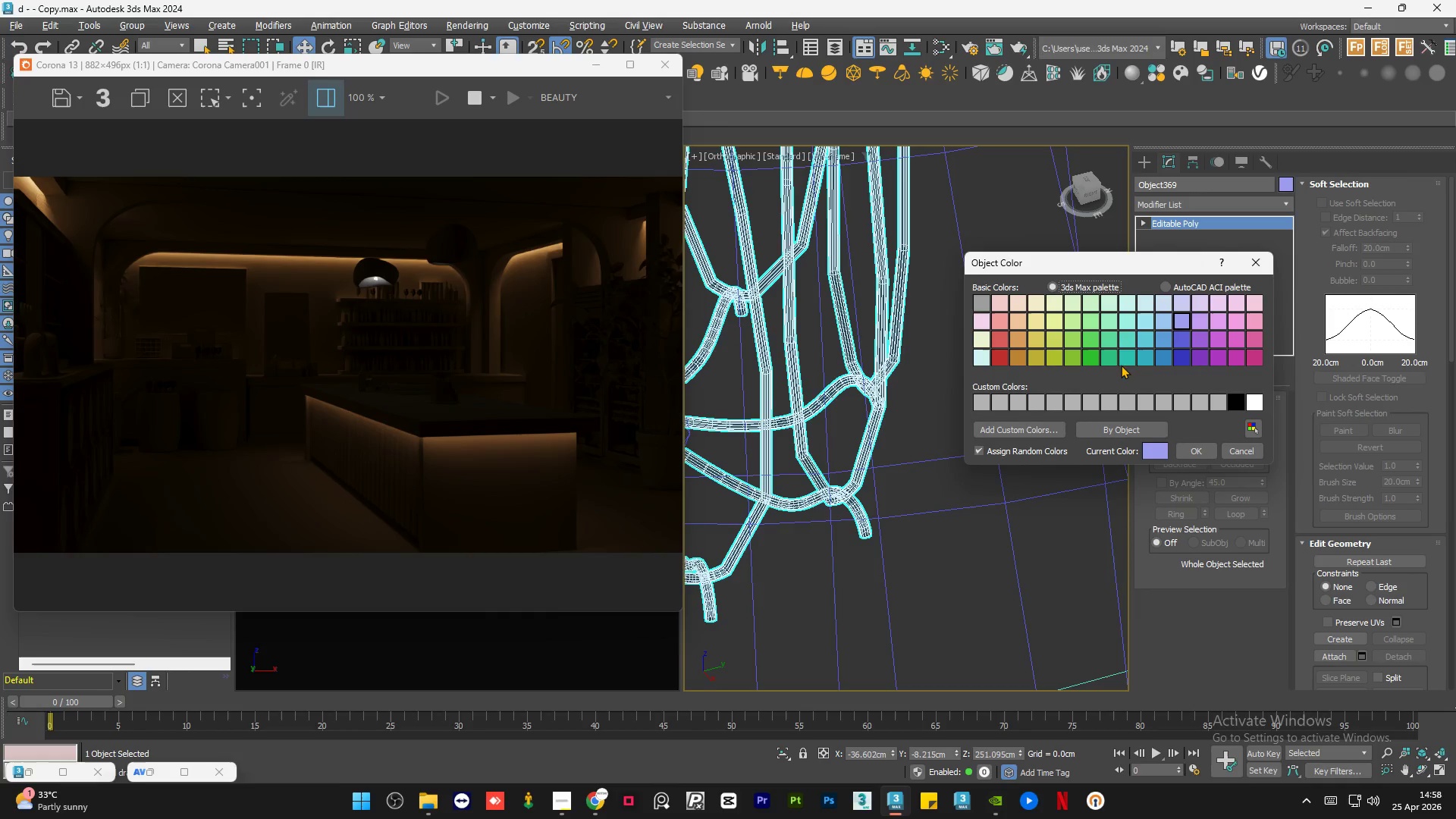 
left_click([1133, 352])
 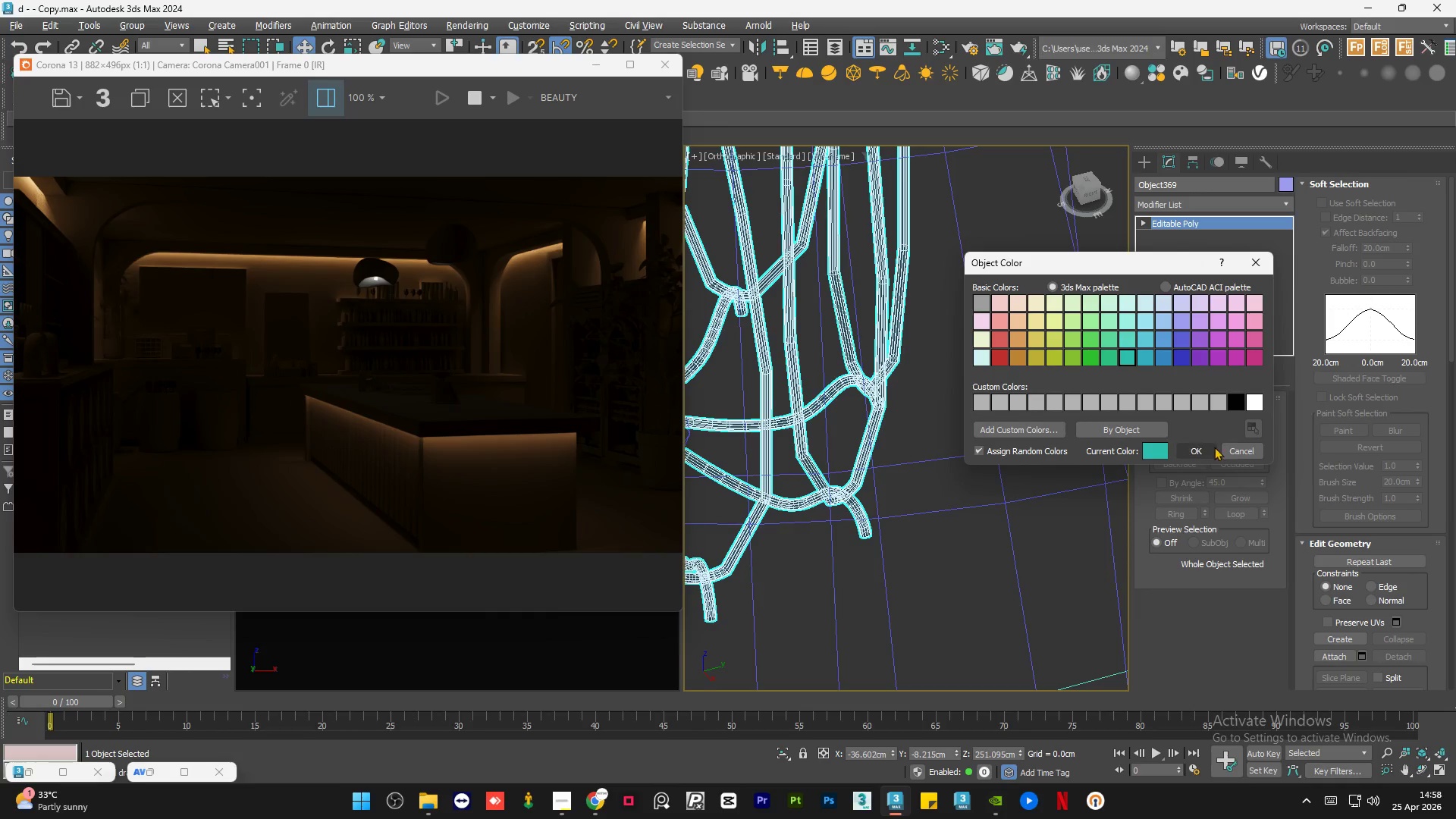 
left_click([1203, 449])
 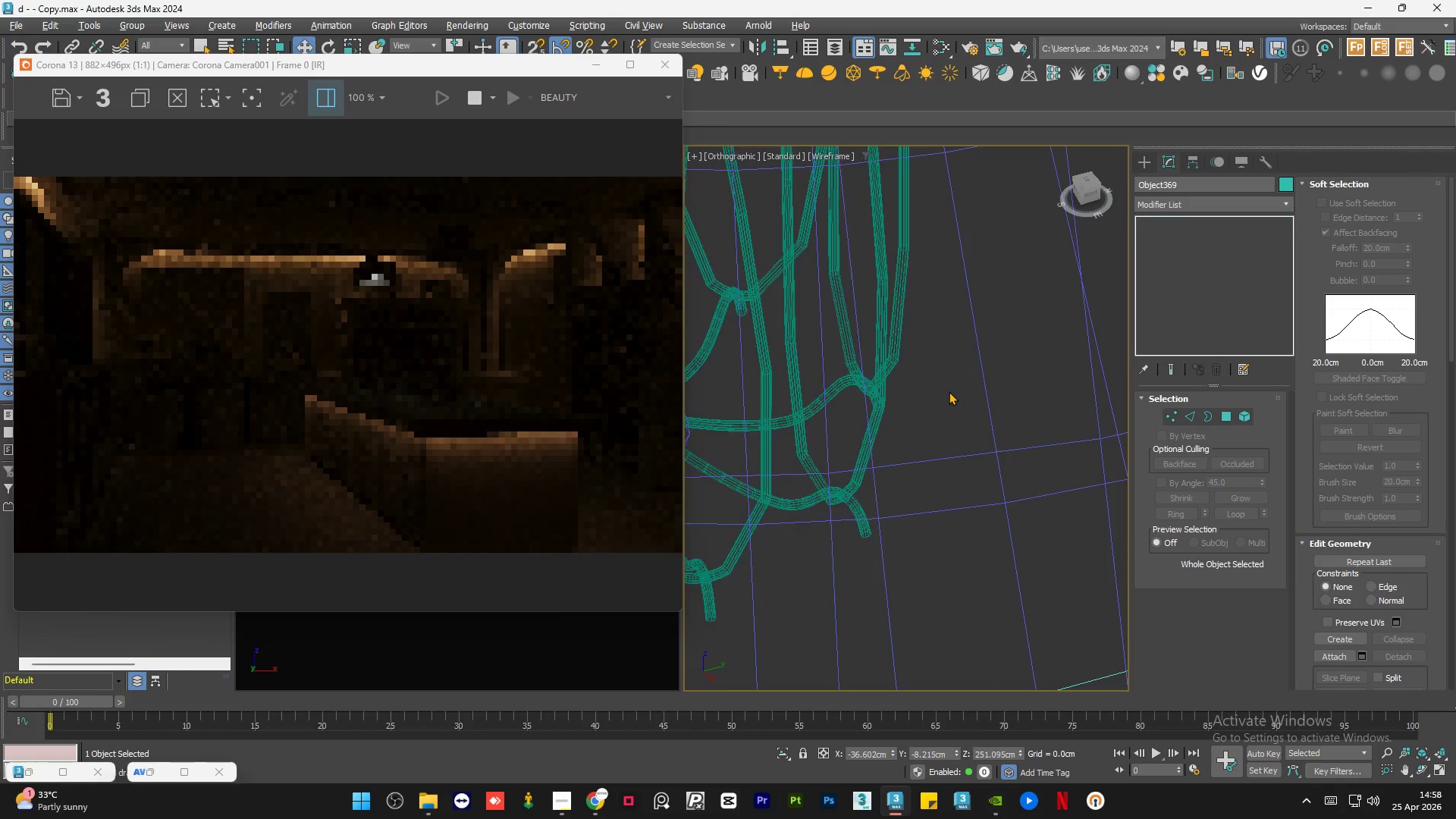 
double_click([949, 391])
 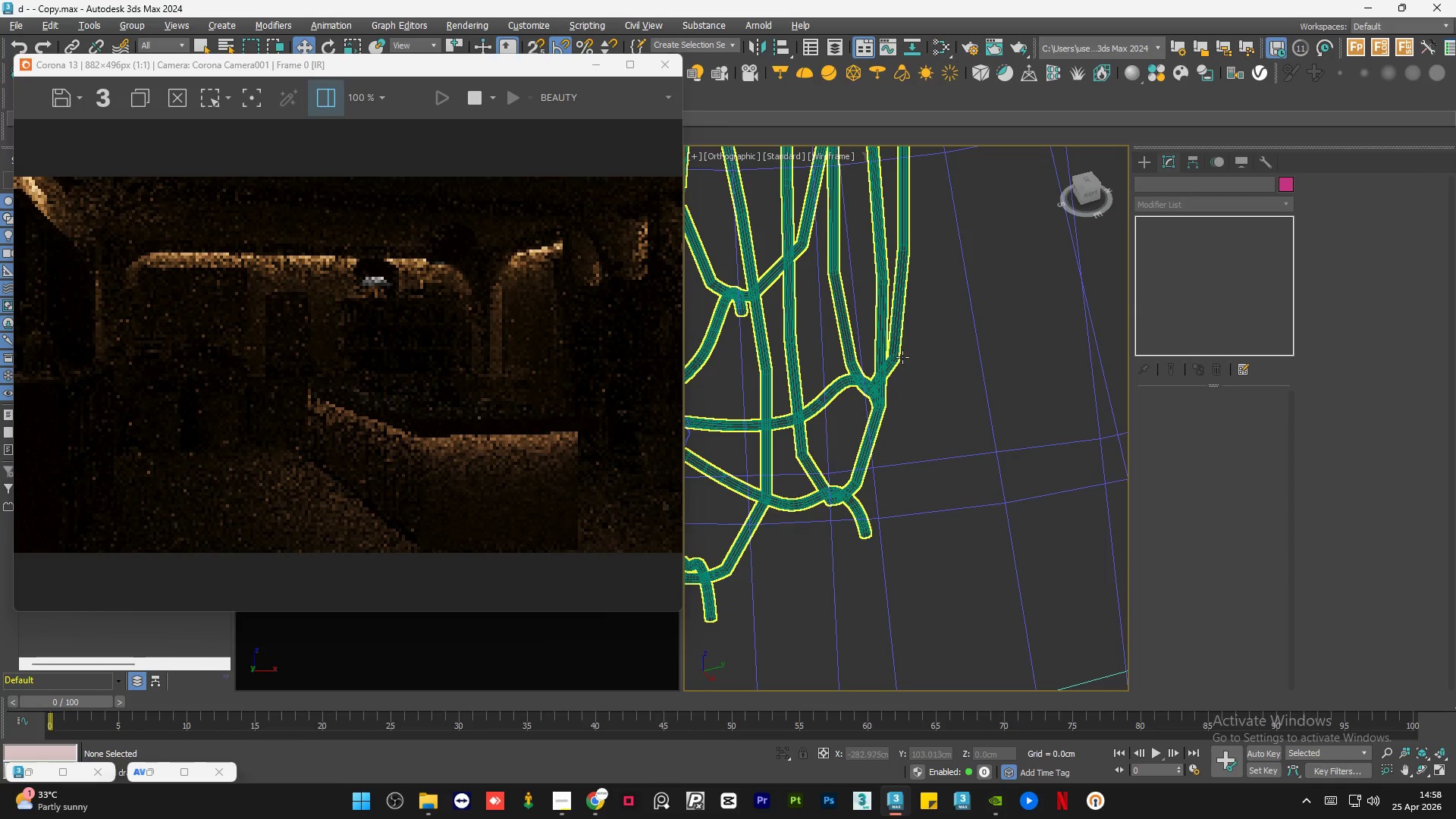 
left_click([902, 357])
 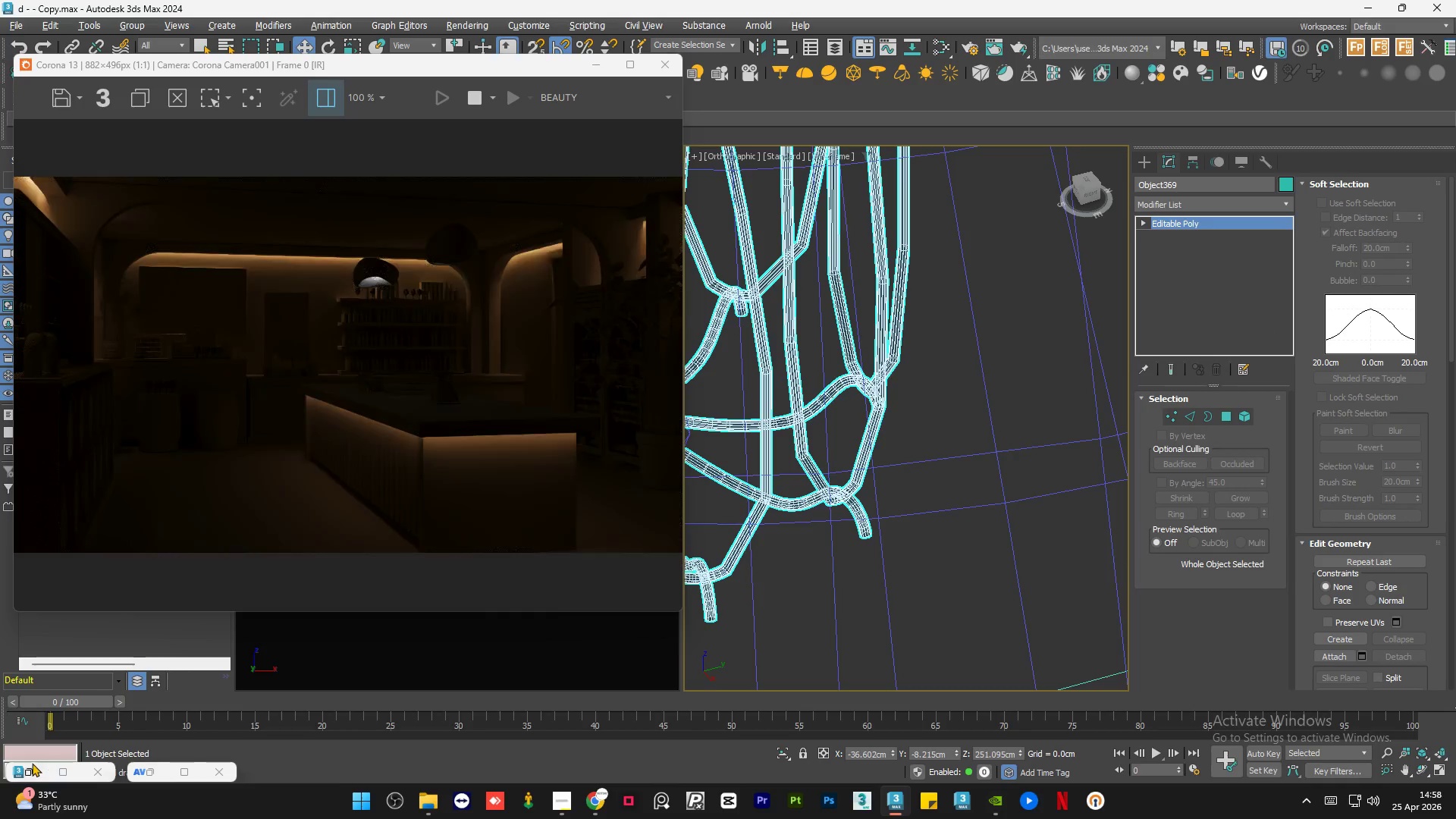 
left_click([37, 771])
 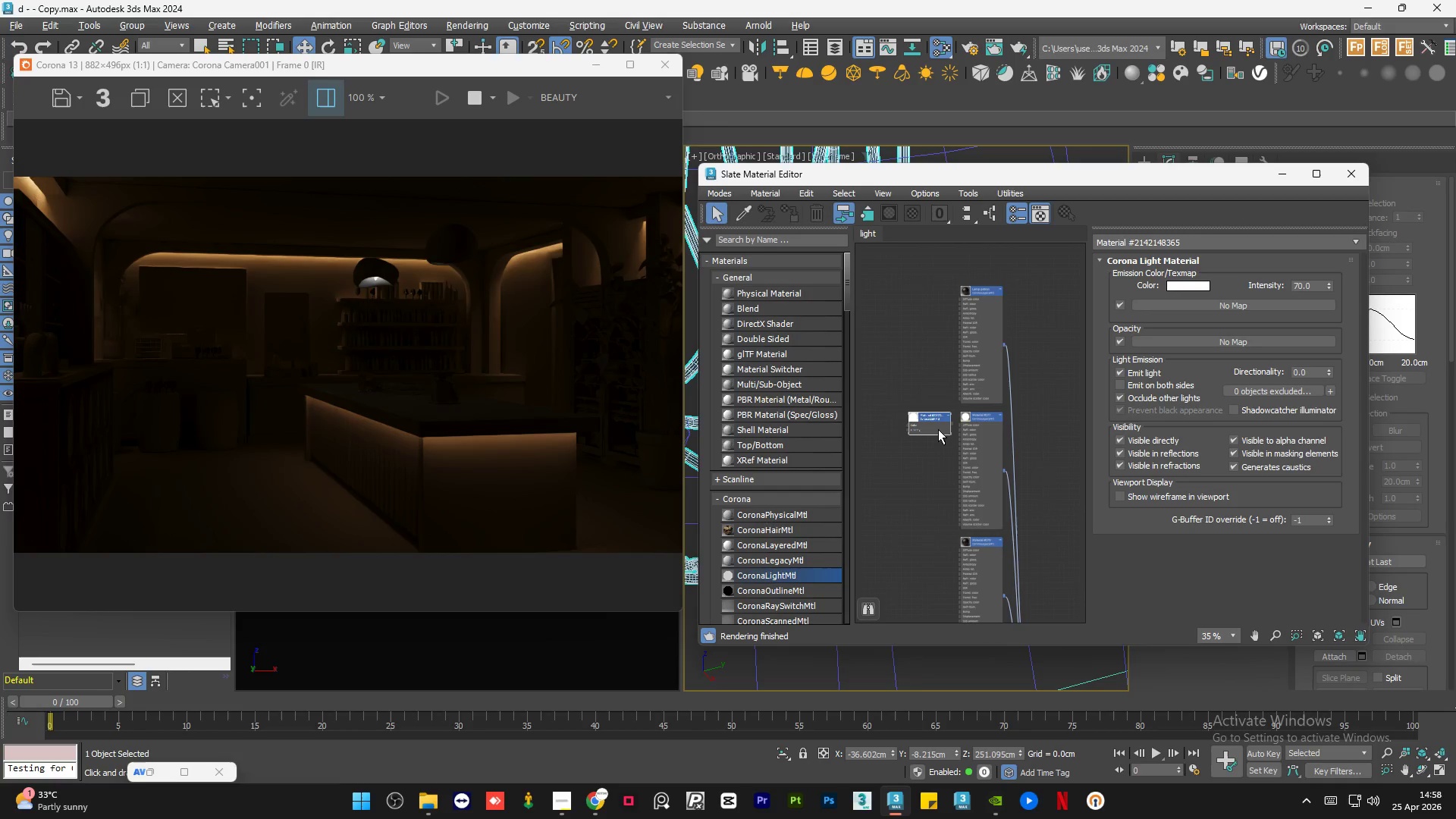 
double_click([937, 429])
 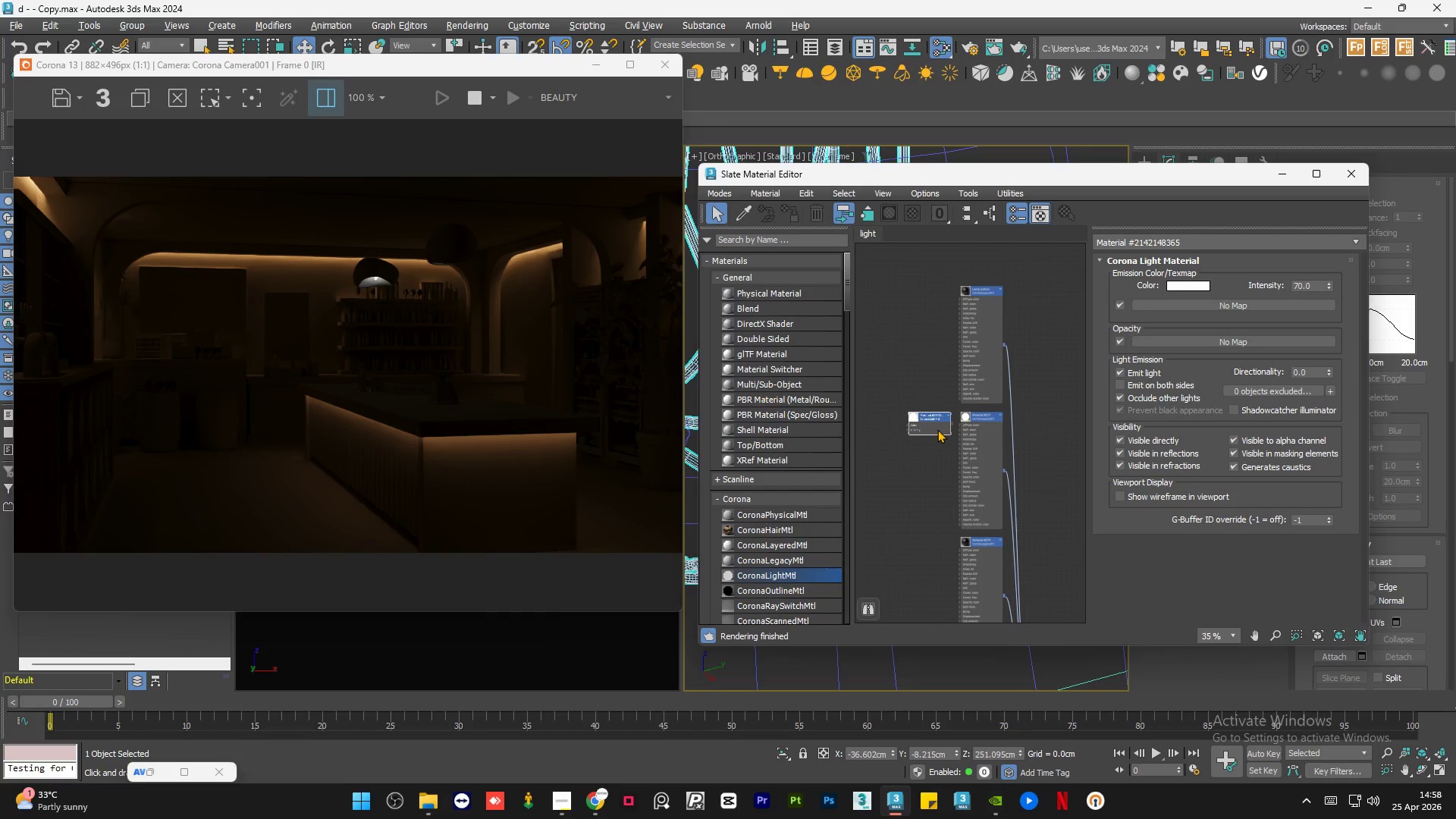 
key(A)
 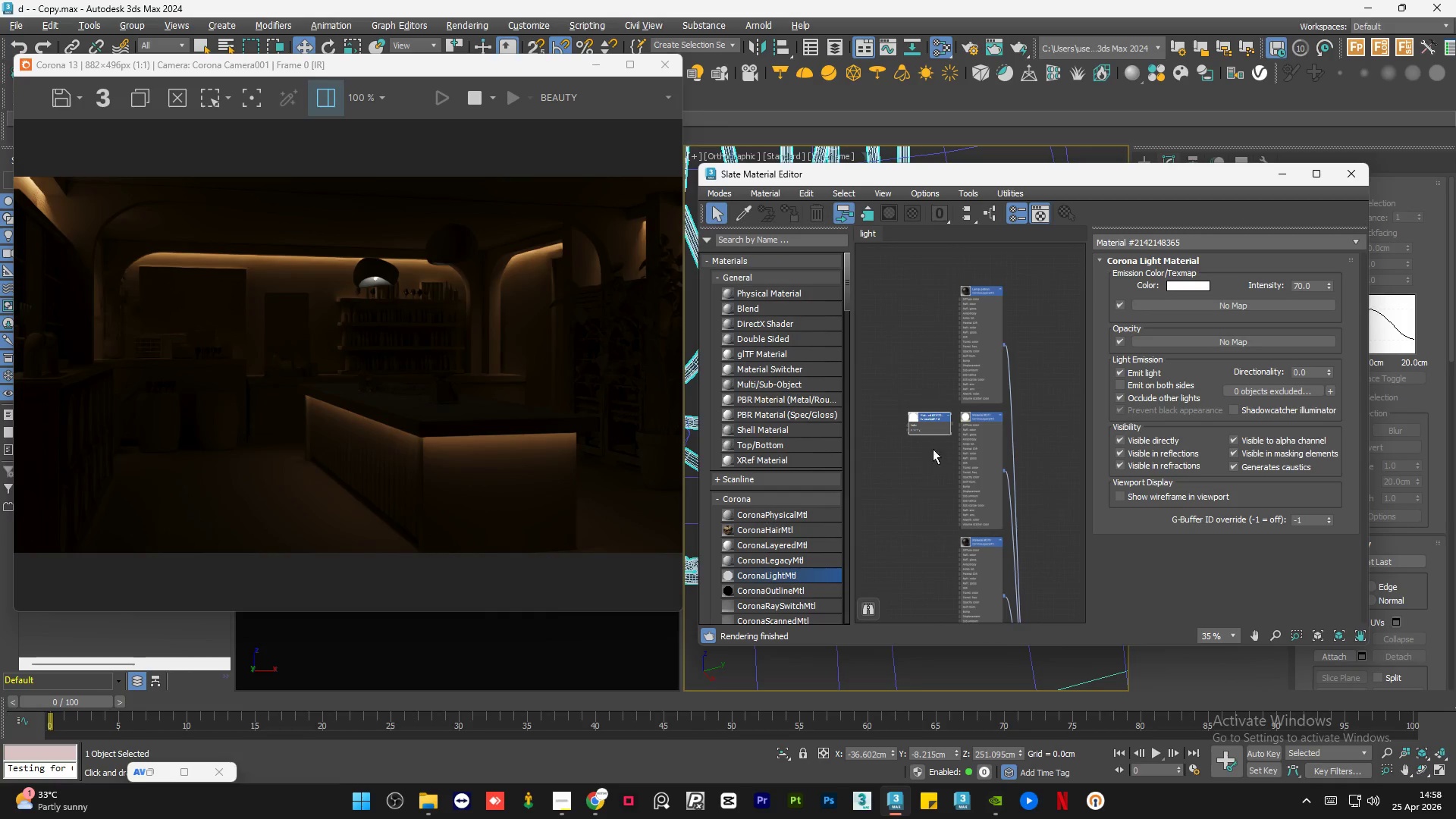 
left_click([930, 477])
 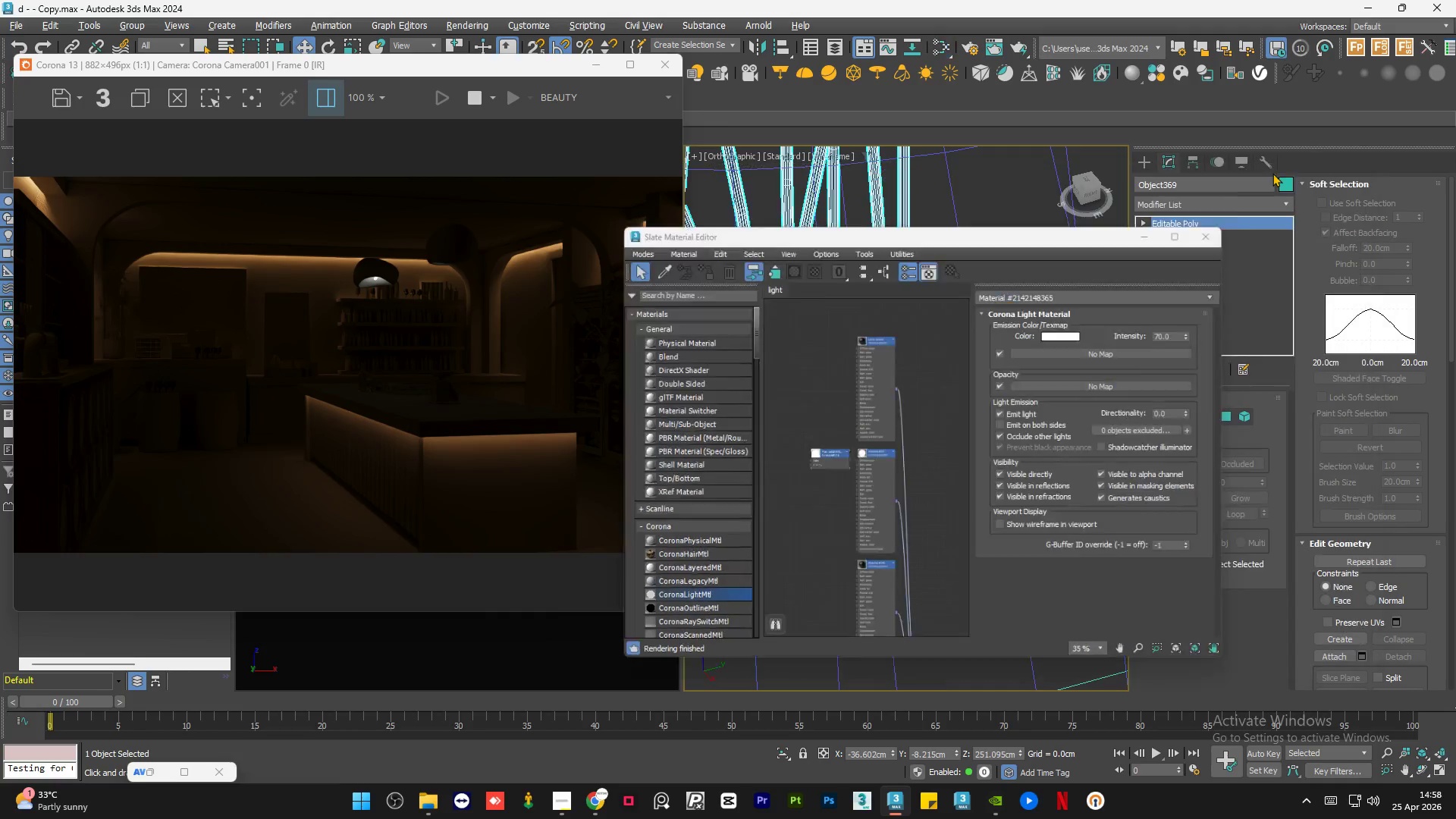 
scroll: coordinate [1059, 339], scroll_direction: down, amount: 7.0
 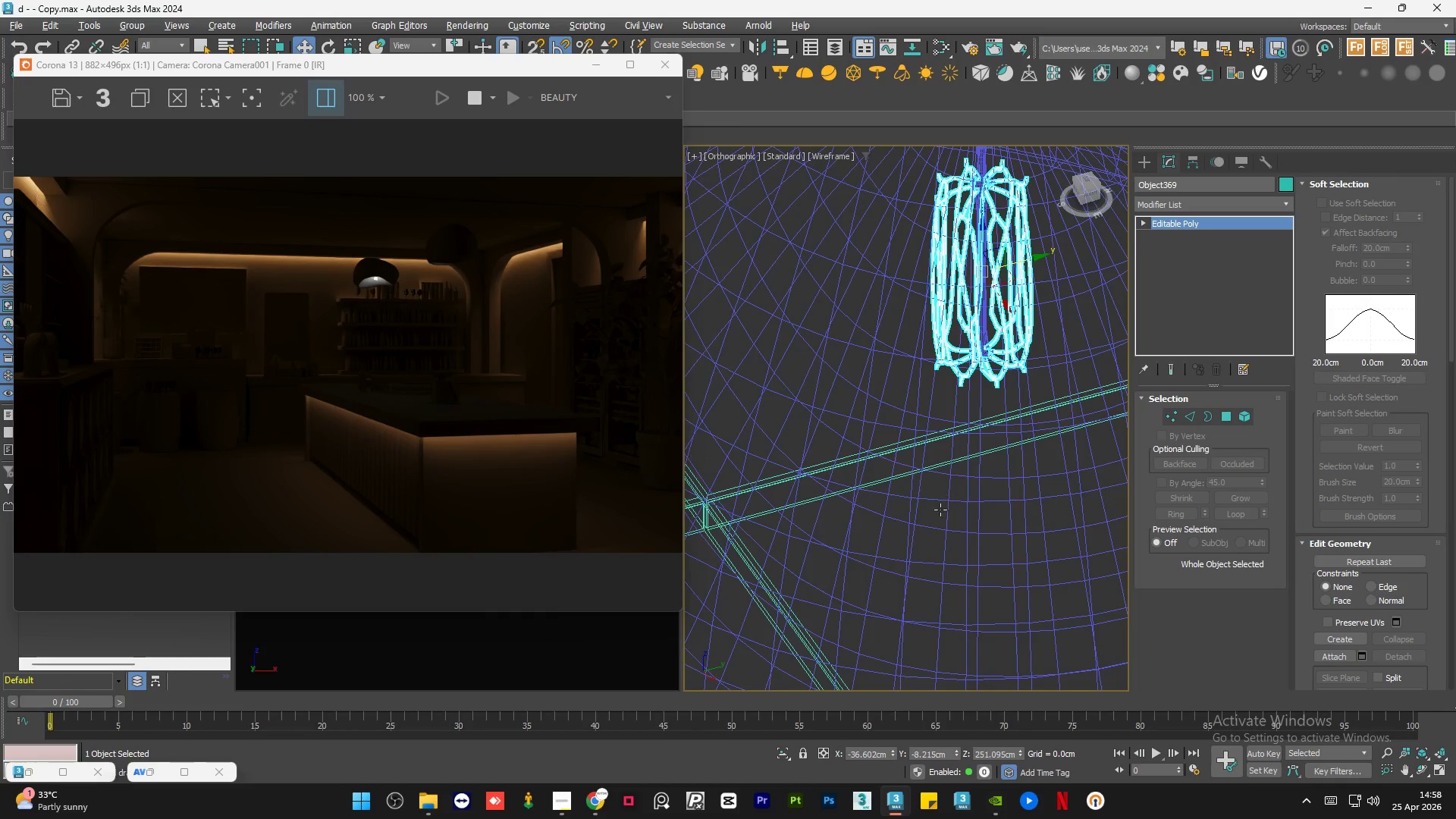 
left_click([937, 513])
 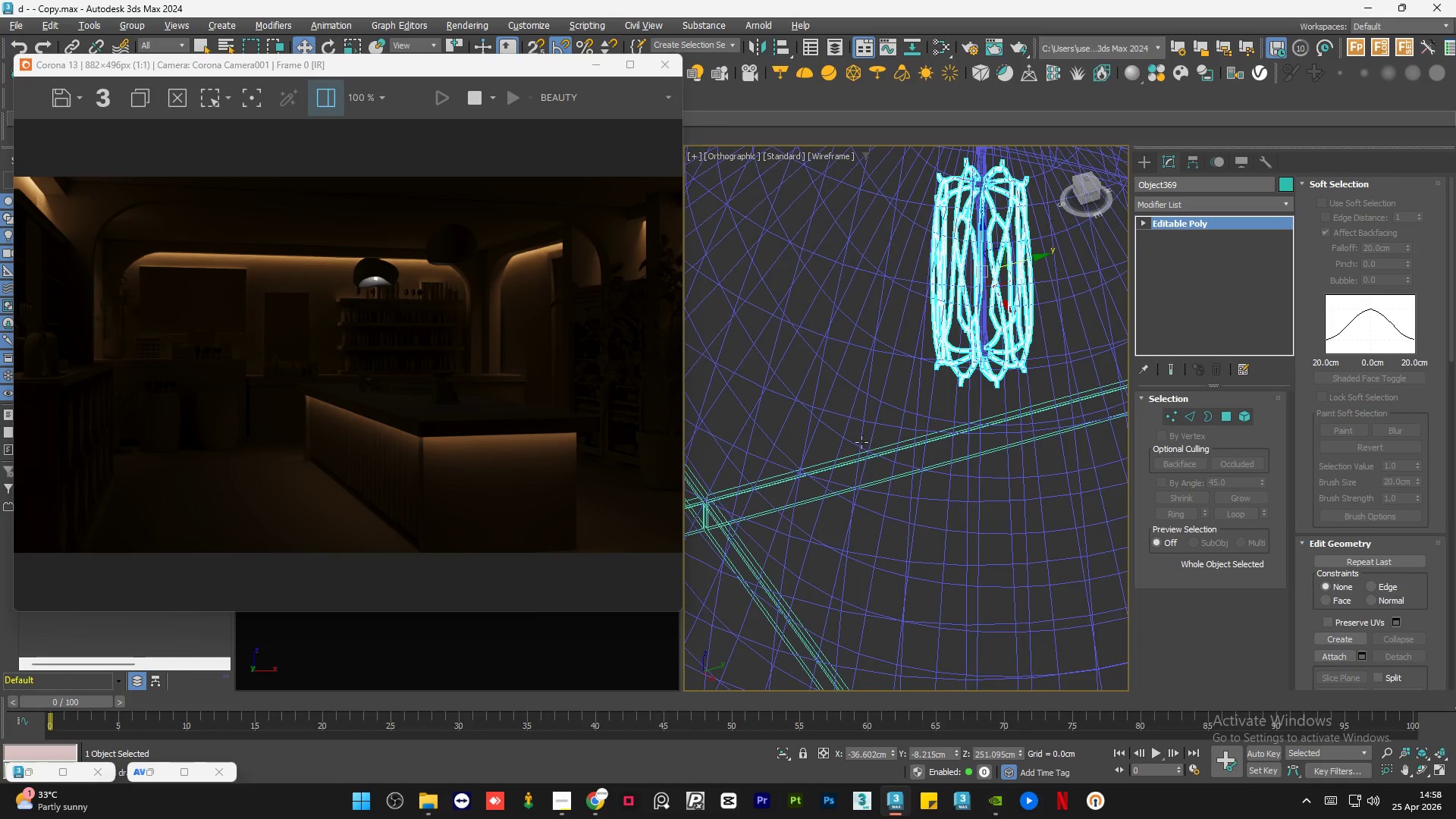 
scroll: coordinate [872, 435], scroll_direction: down, amount: 7.0
 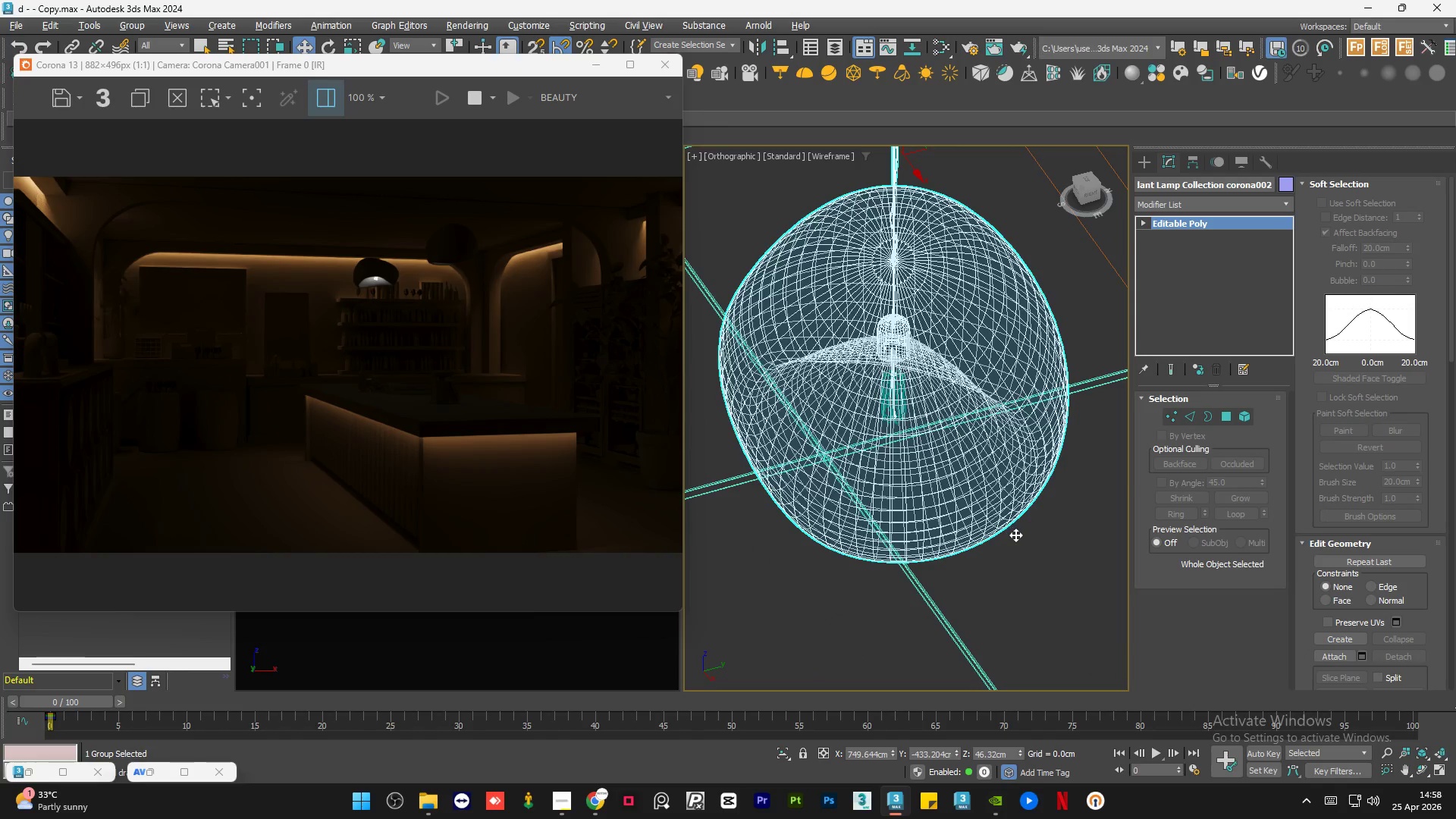 
left_click([1042, 565])
 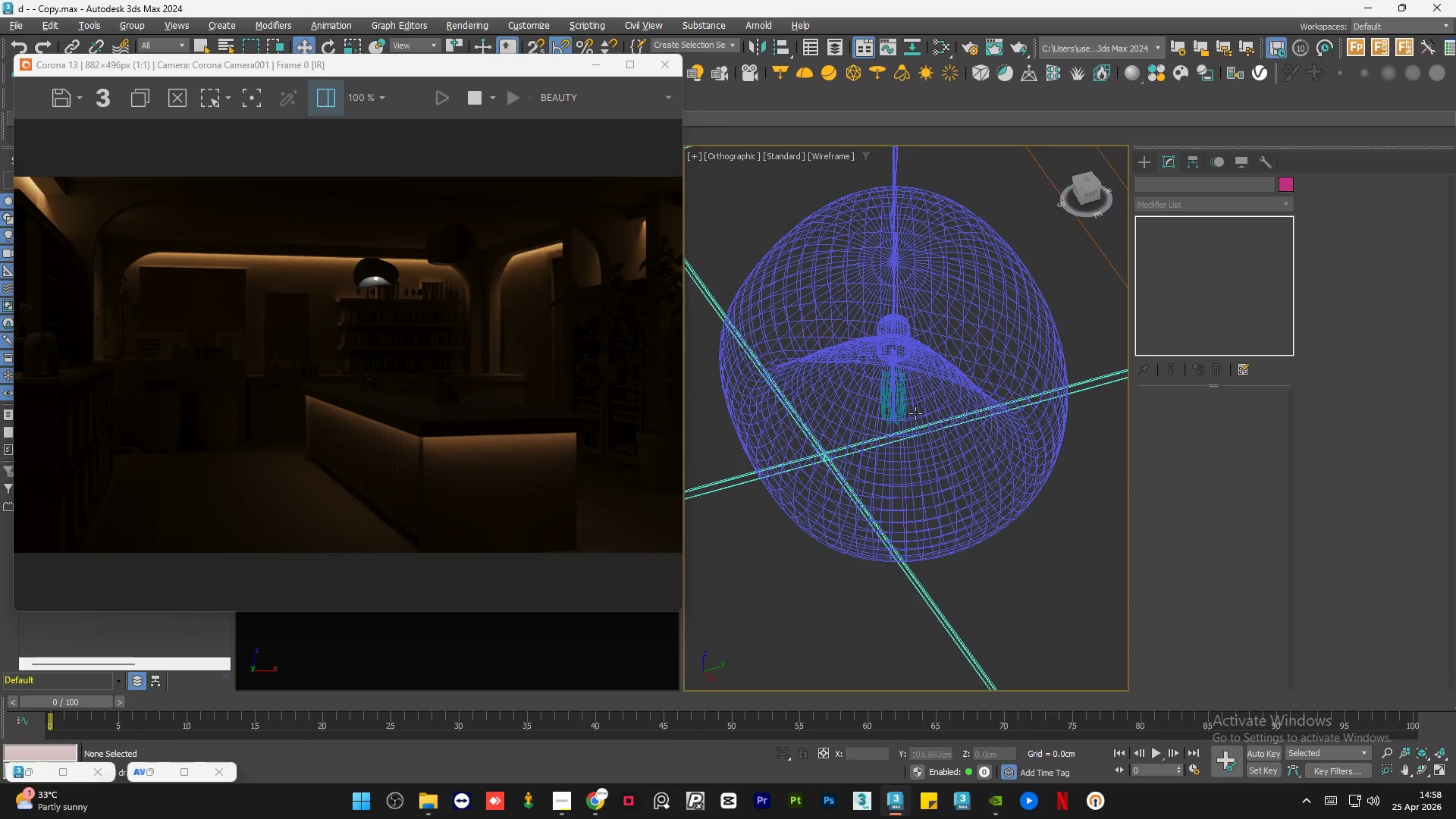 
scroll: coordinate [898, 403], scroll_direction: up, amount: 7.0
 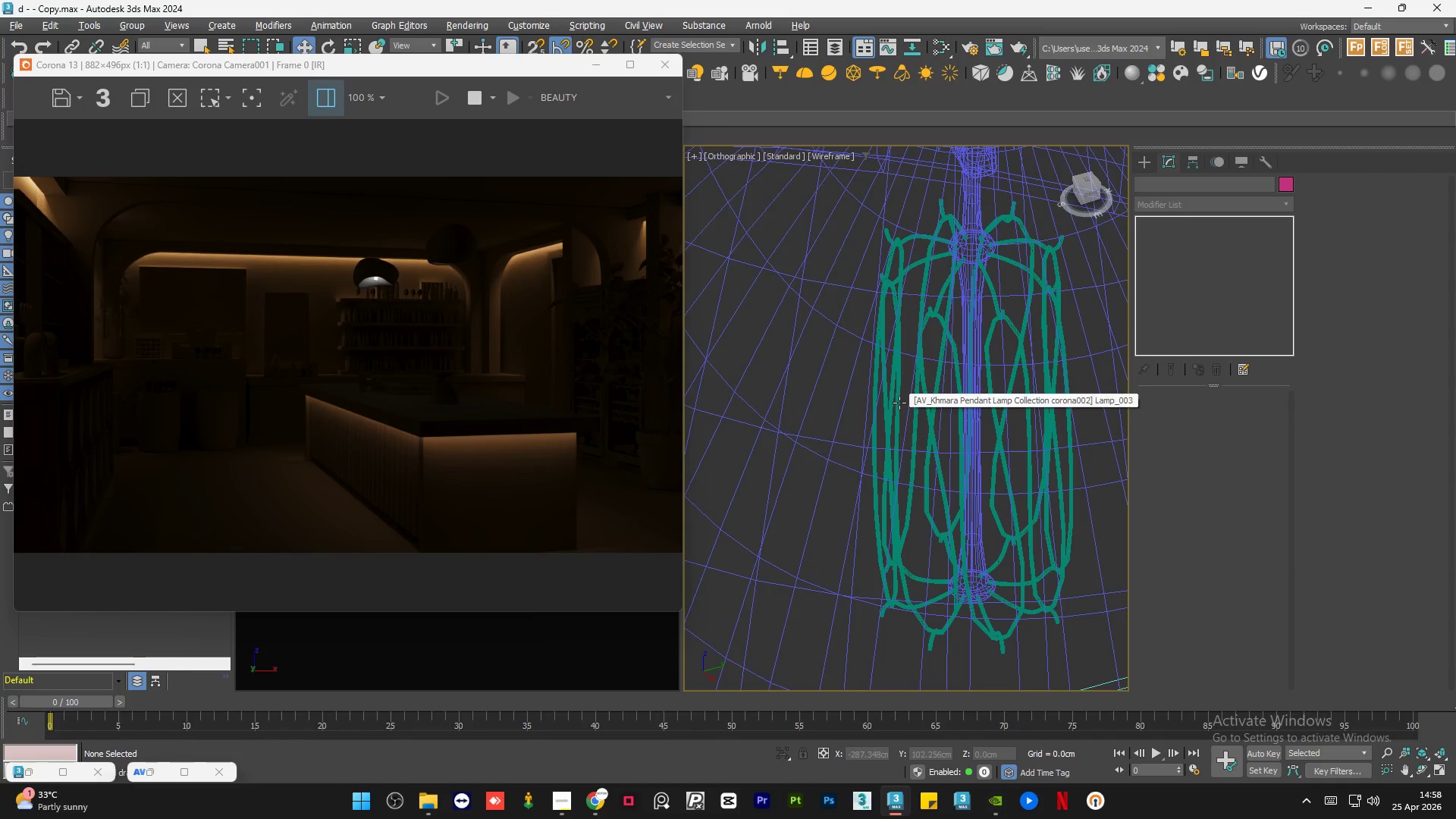 
key(F4)
 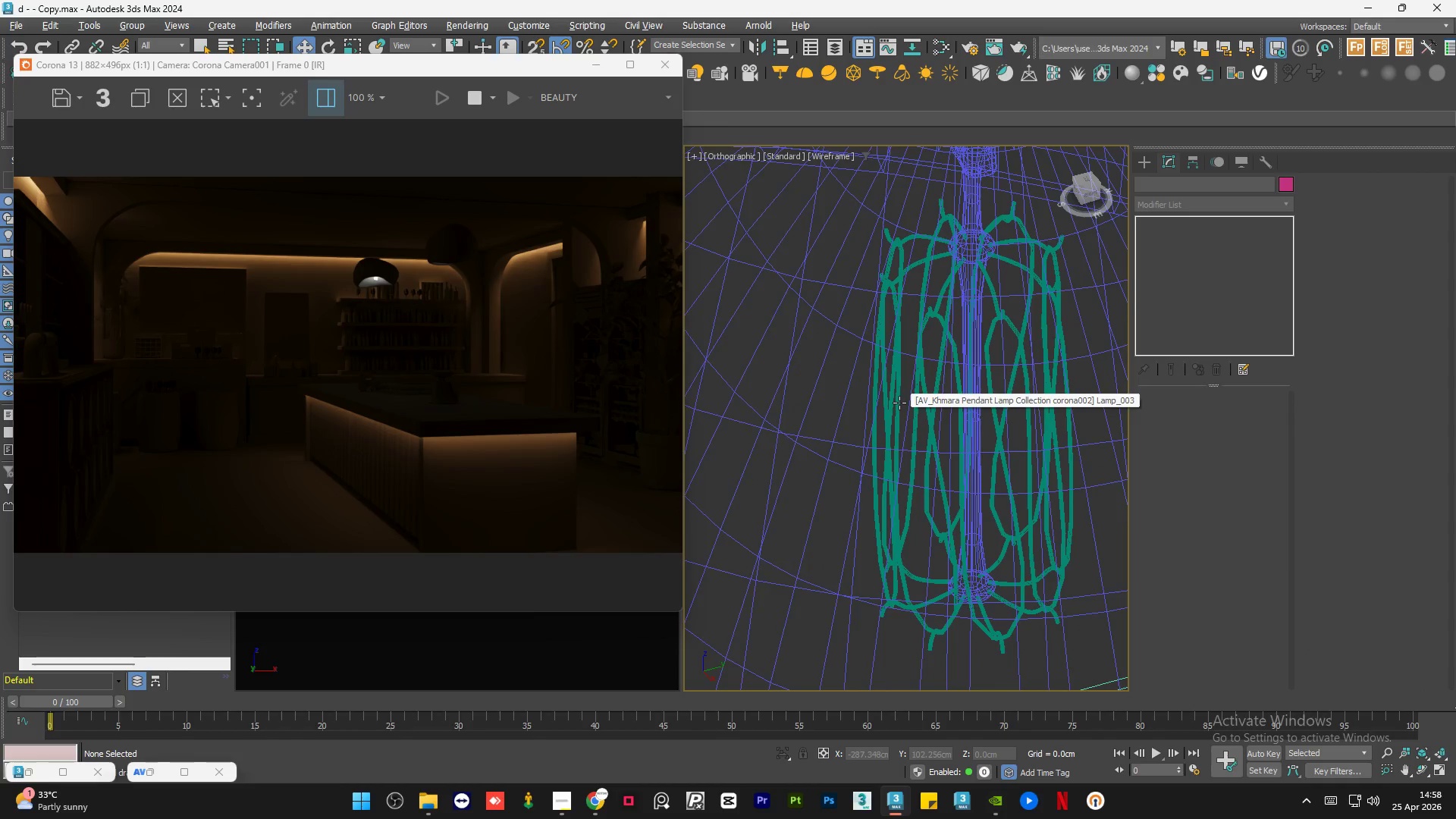 
key(F3)
 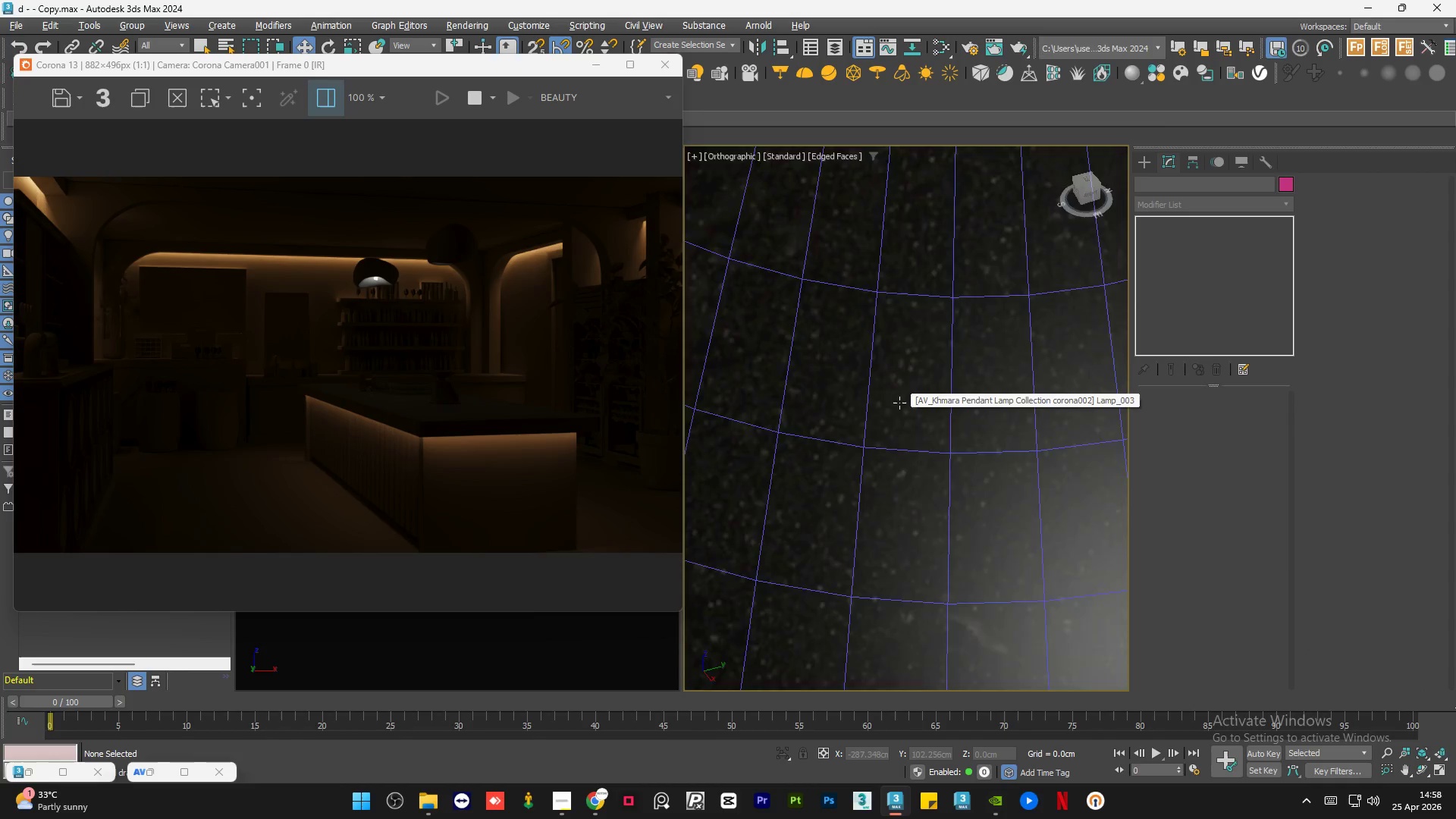 
key(F3)
 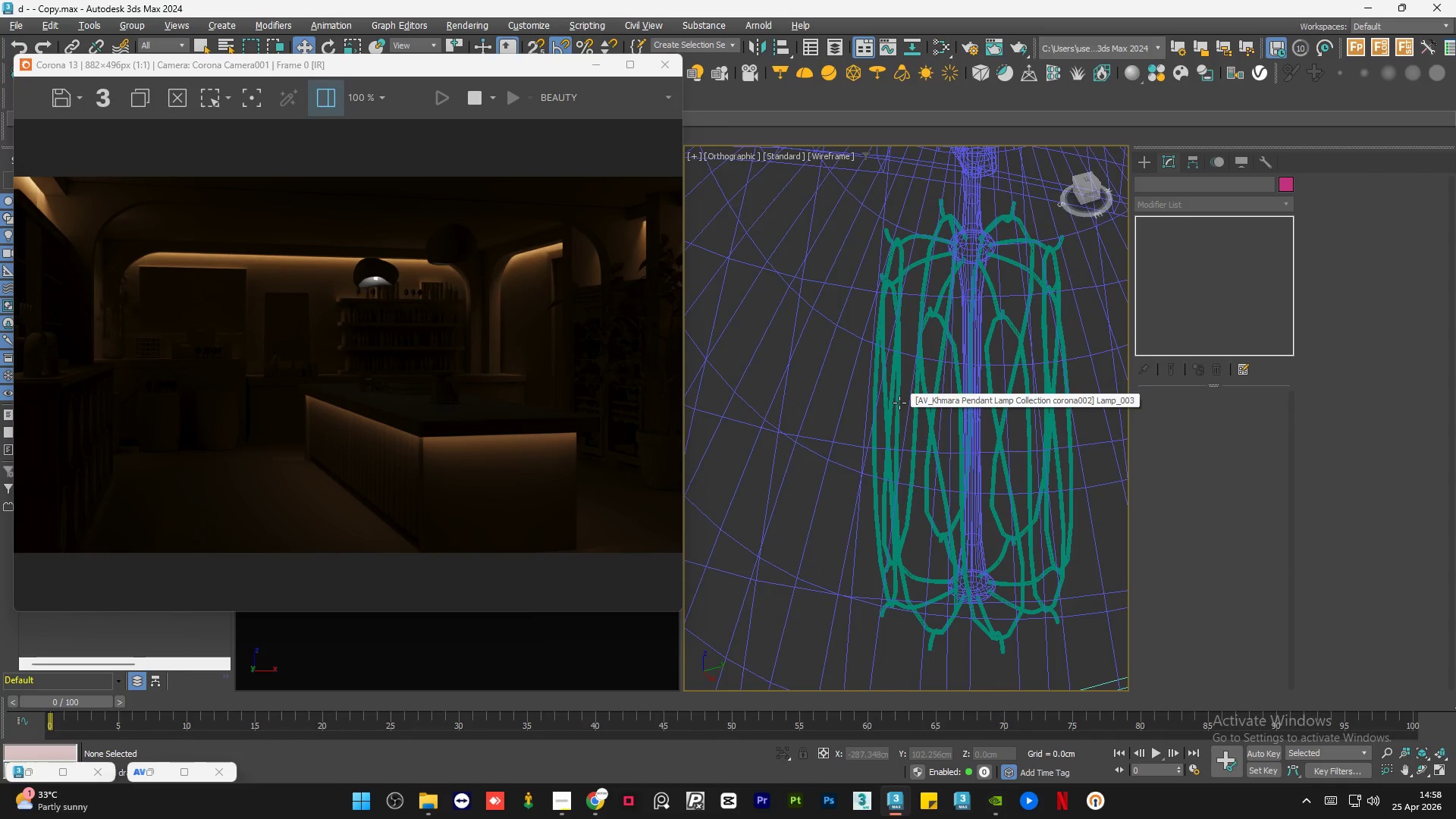 
key(F3)
 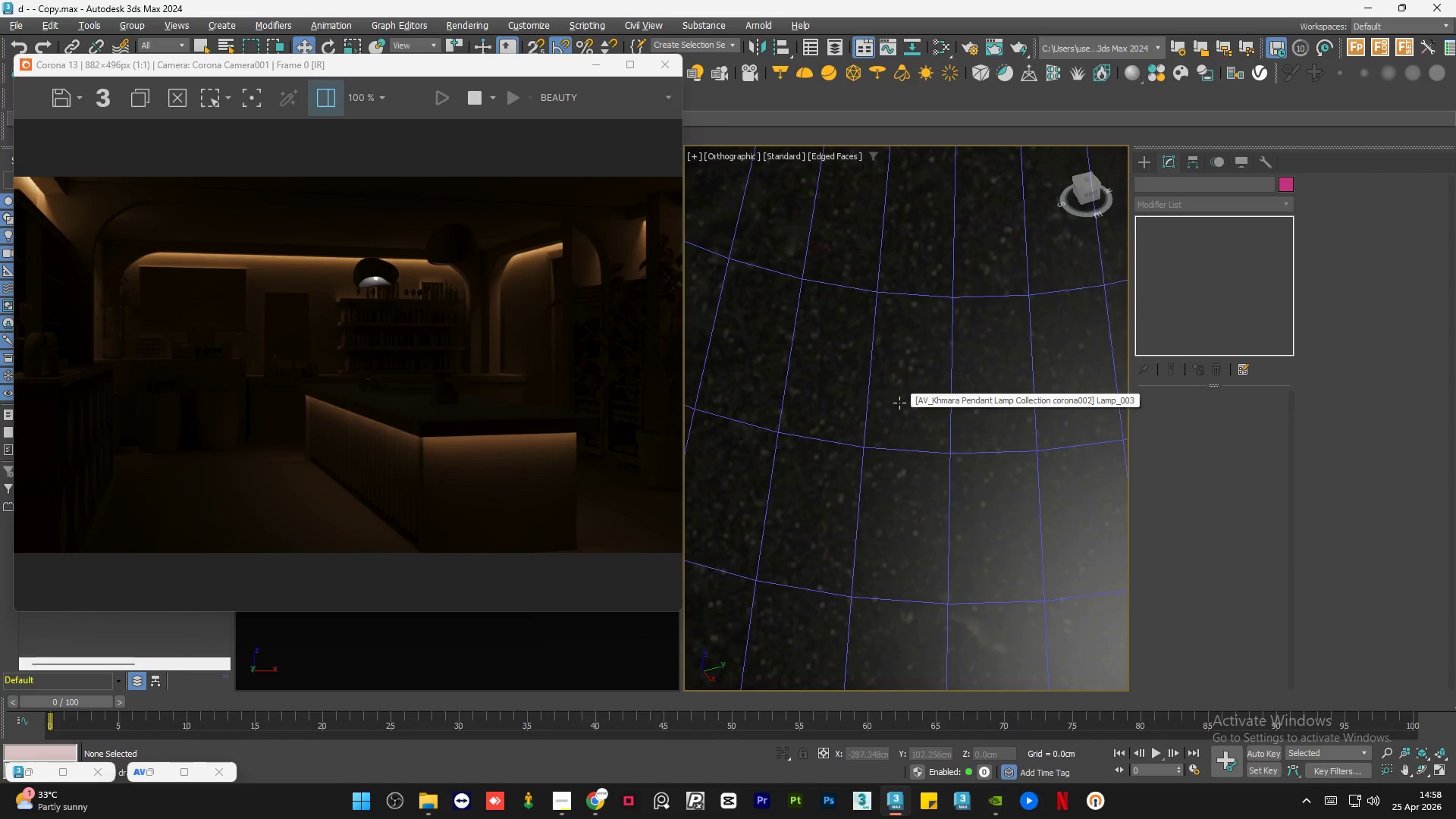 
key(F3)
 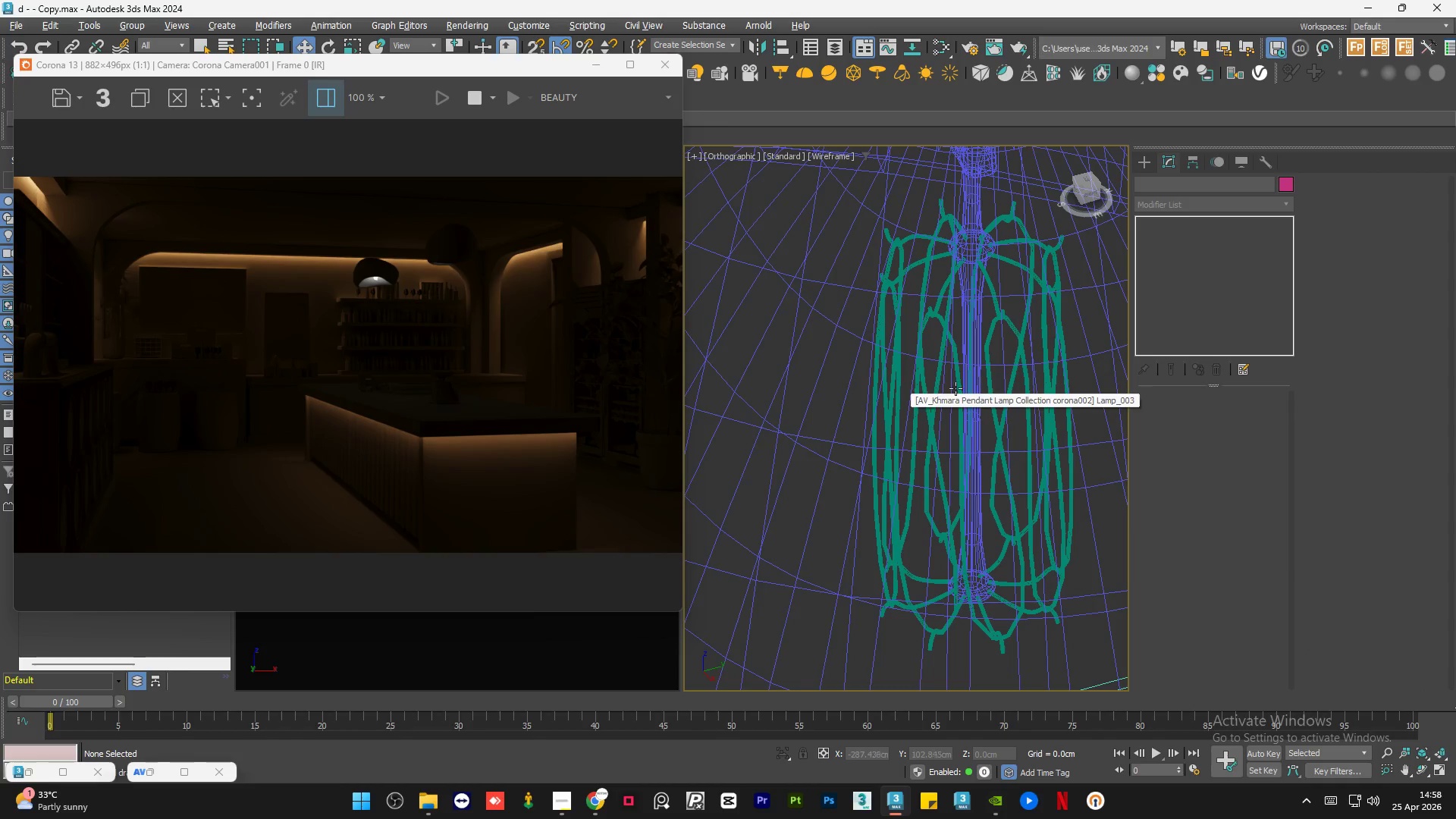 
scroll: coordinate [1004, 397], scroll_direction: down, amount: 14.0
 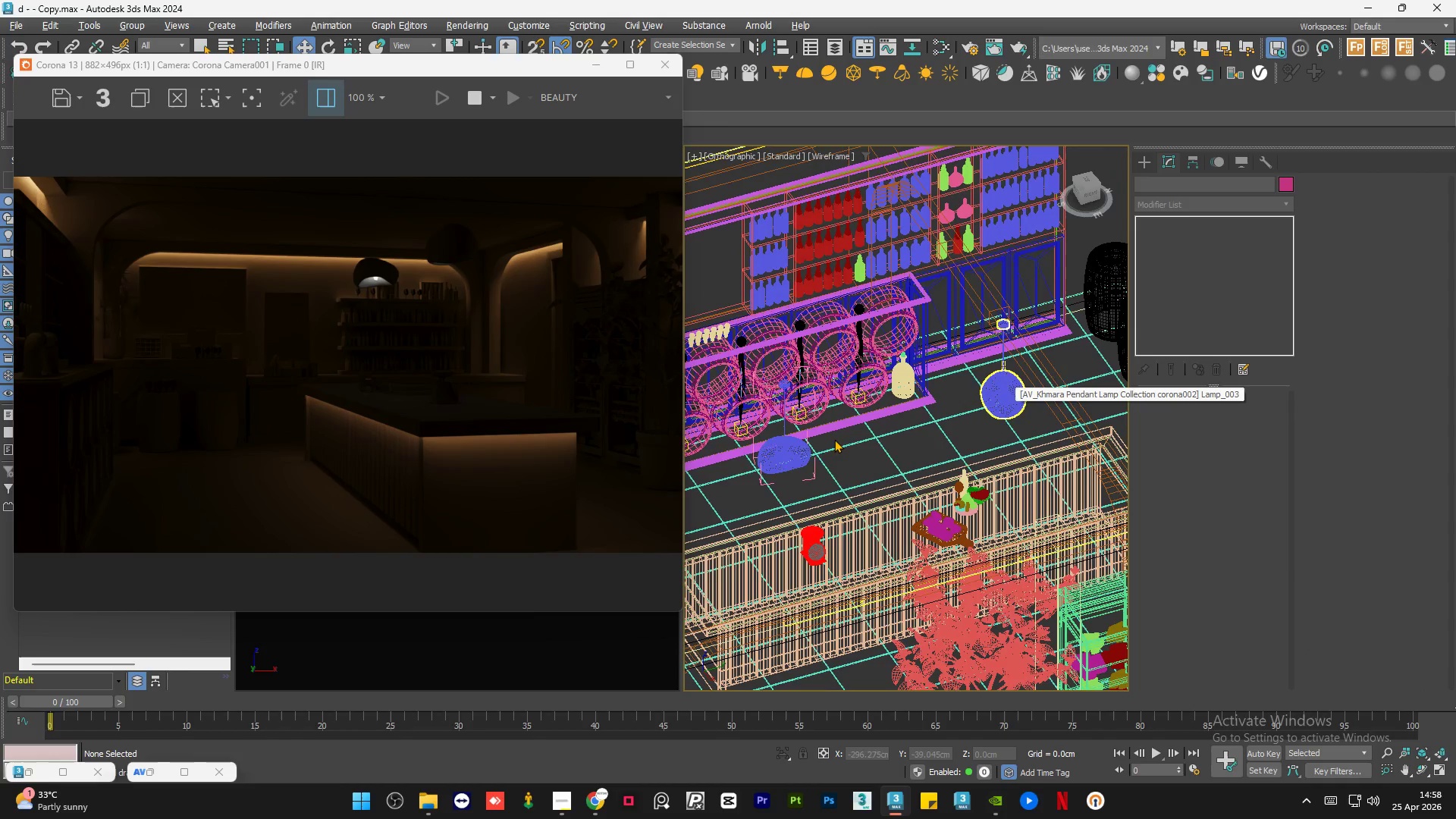 
scroll: coordinate [816, 564], scroll_direction: up, amount: 21.0
 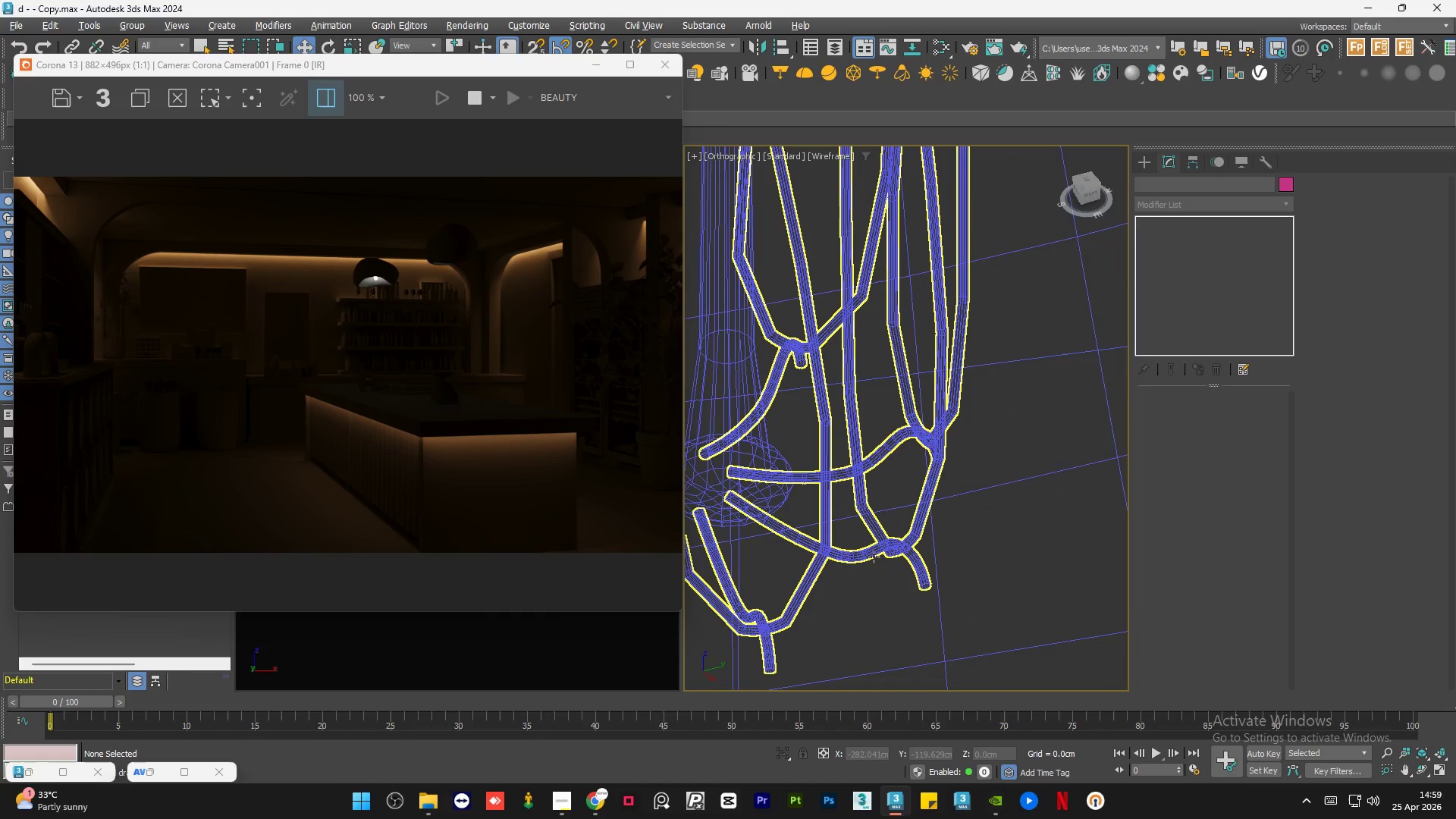 
left_click([874, 557])
 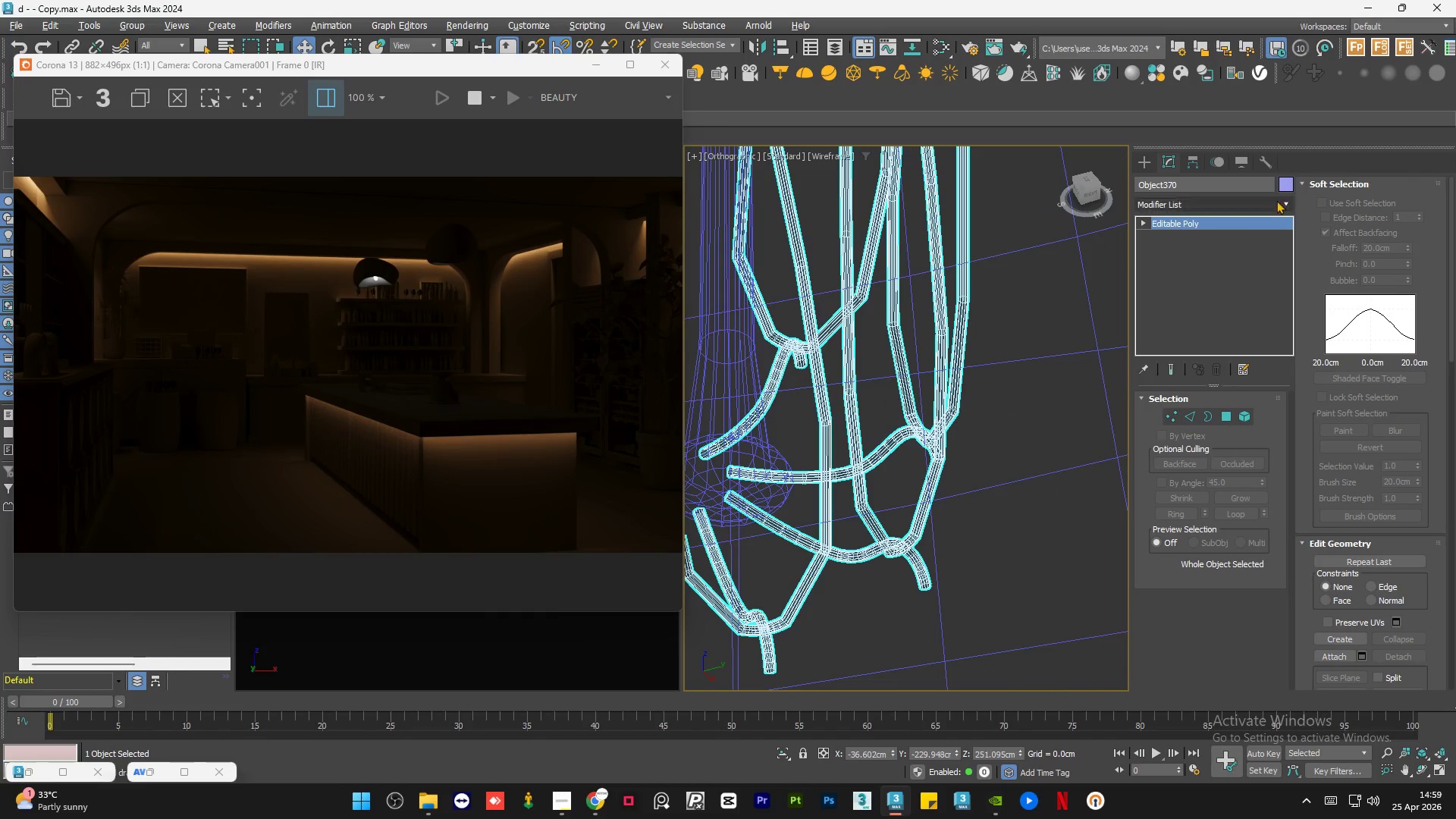 
left_click([1288, 186])
 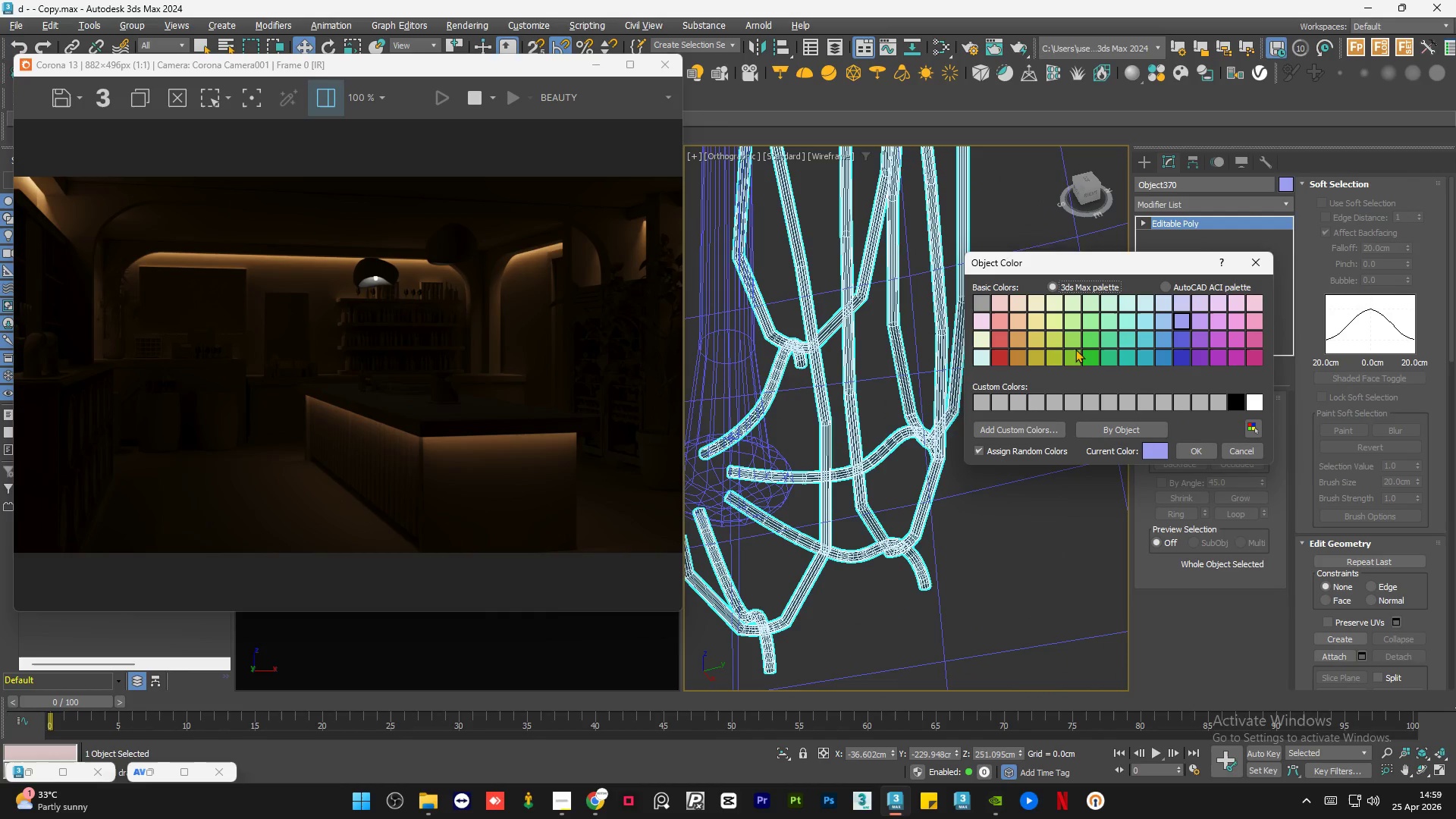 
left_click([1093, 357])
 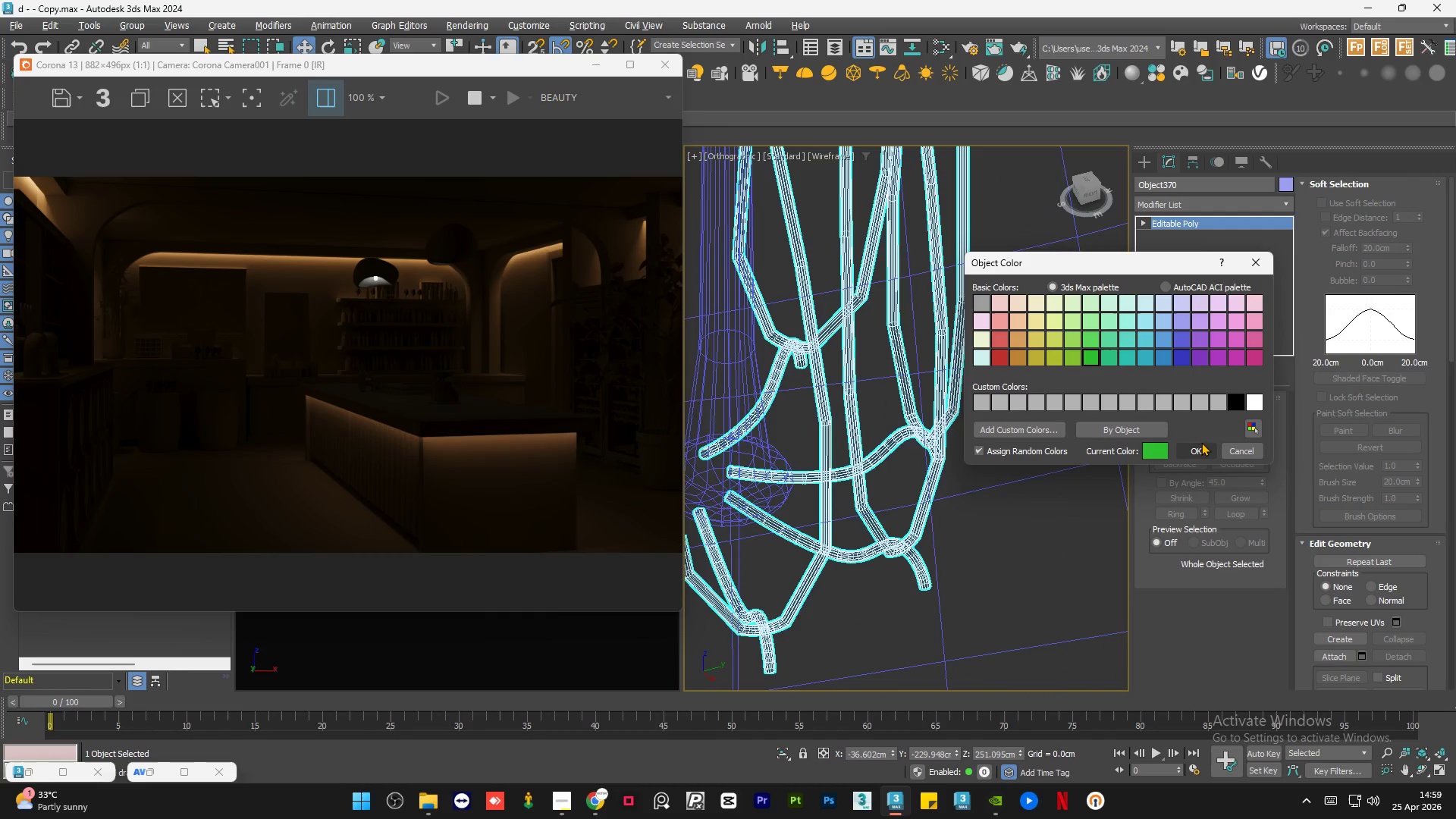 
left_click([1198, 445])
 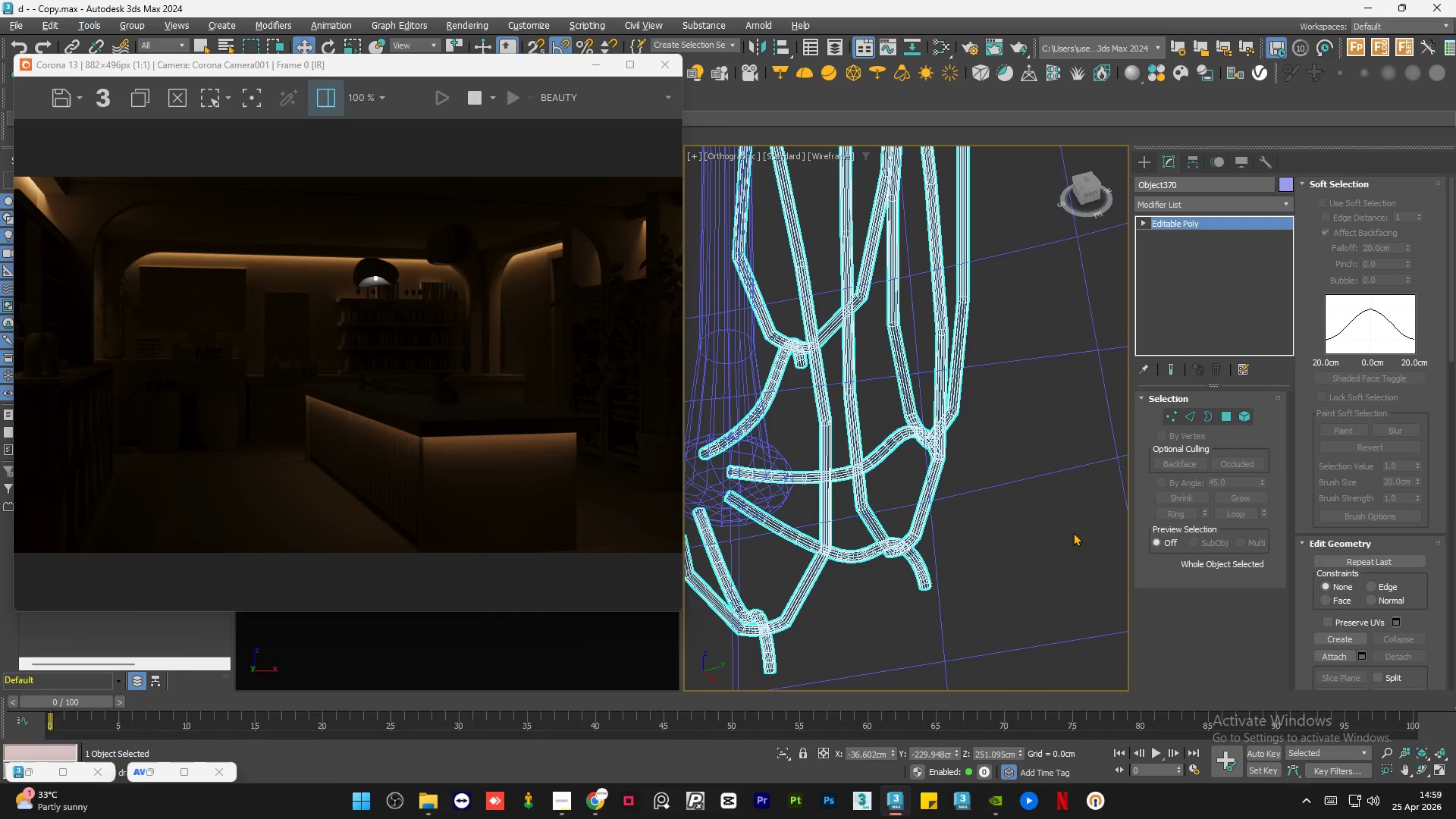 
left_click([1063, 536])
 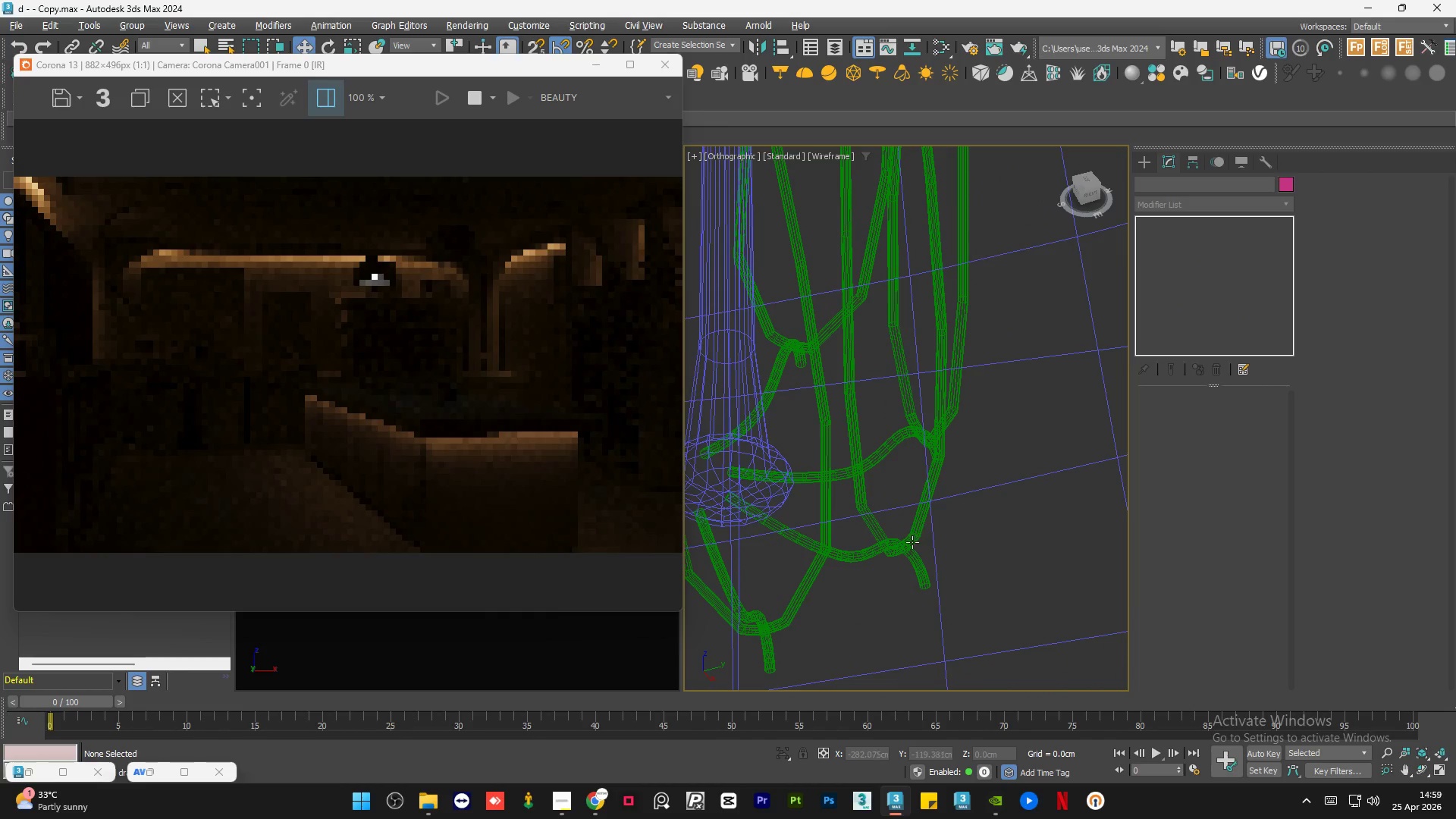 
left_click([889, 547])
 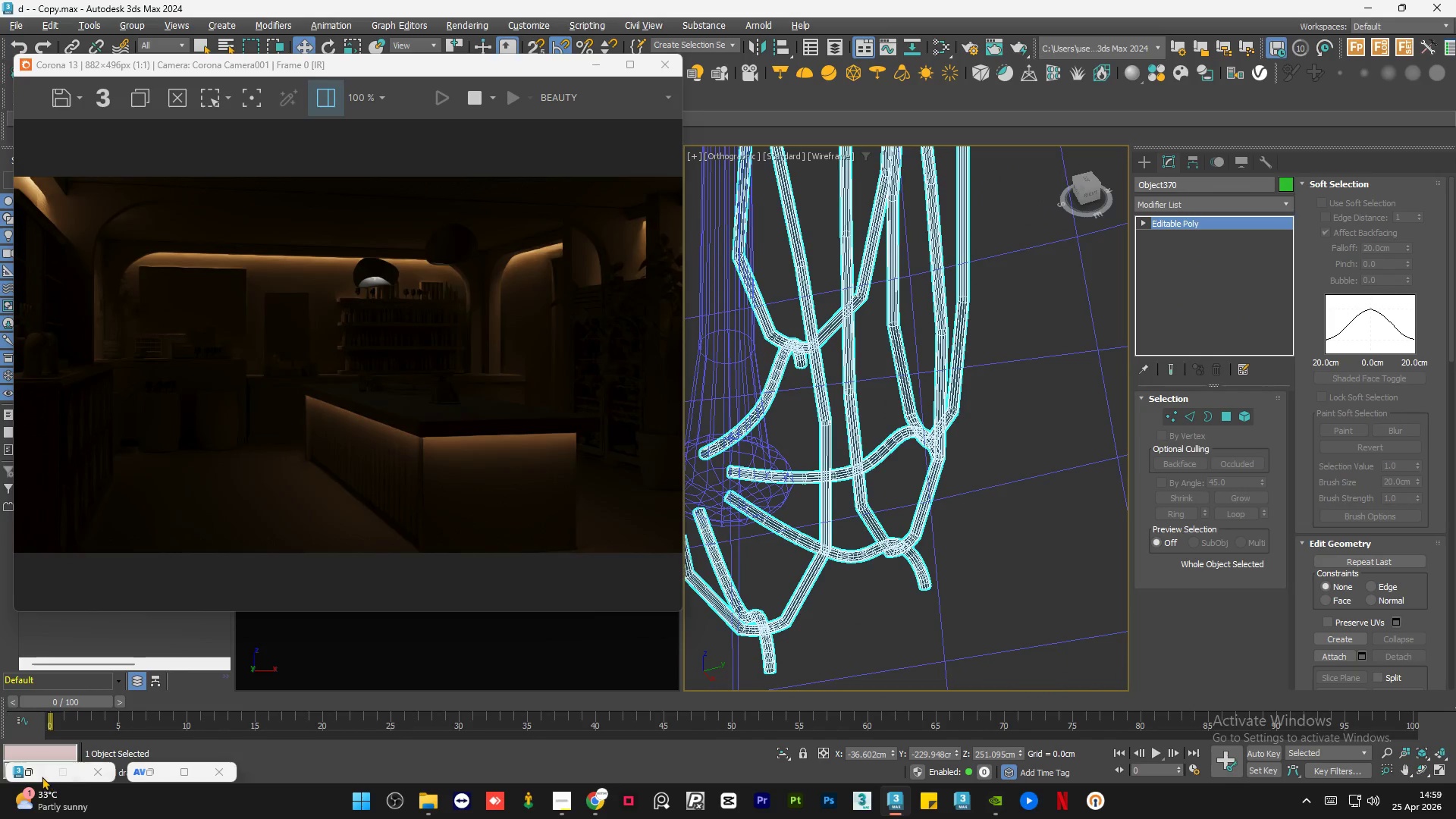 
left_click([30, 775])
 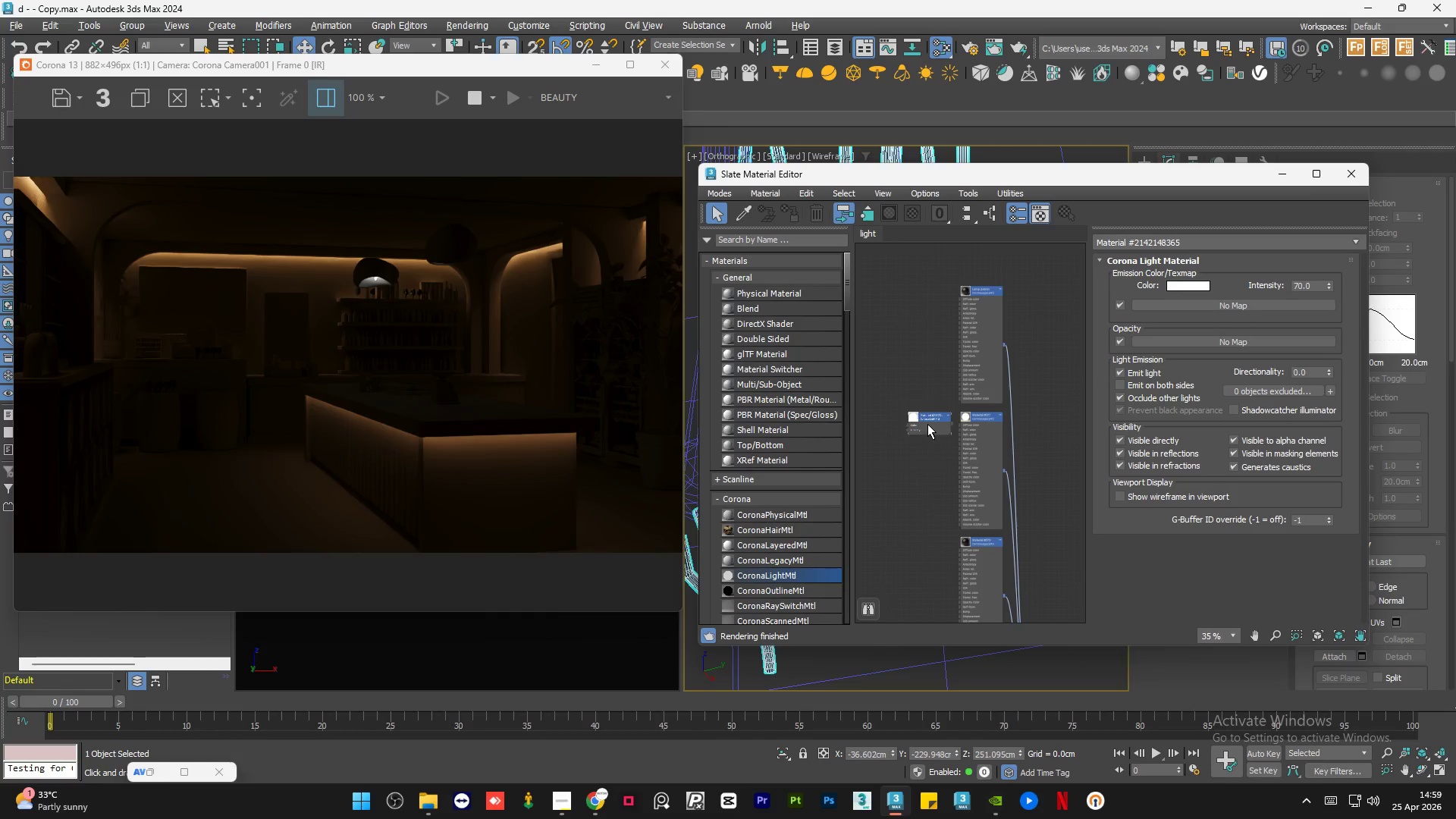 
double_click([927, 424])
 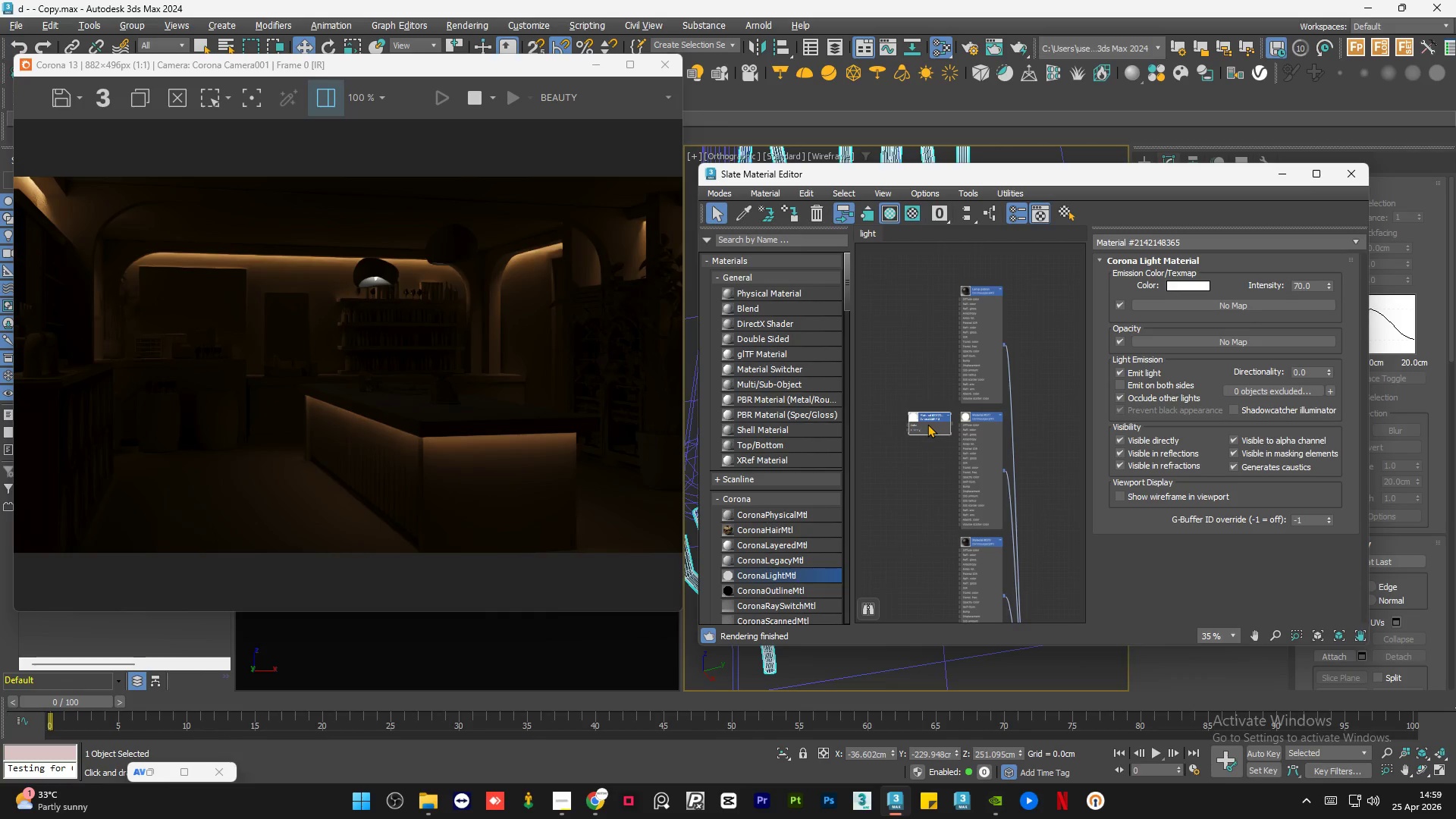 
key(A)
 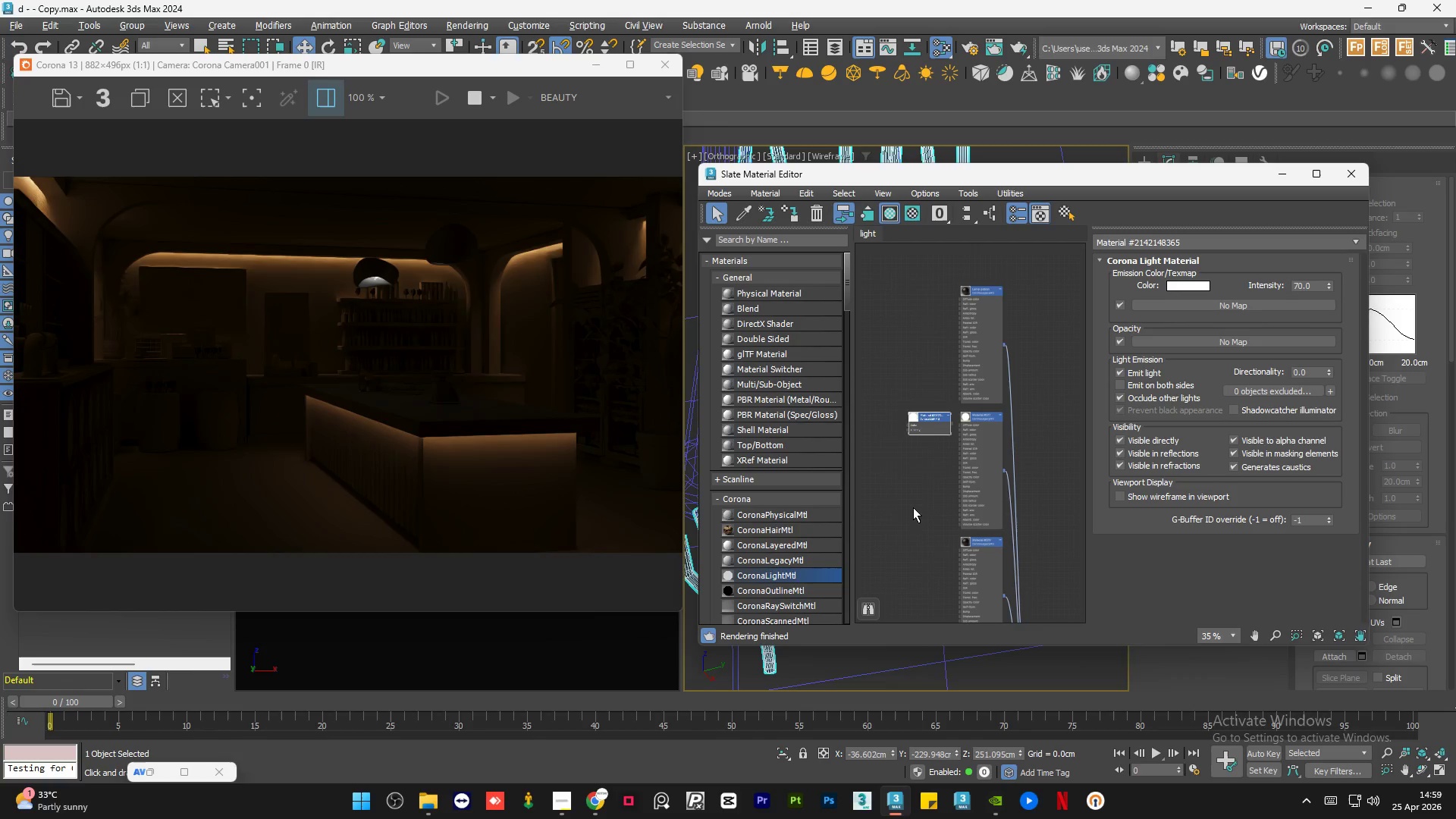 
scroll: coordinate [394, 259], scroll_direction: up, amount: 3.0
 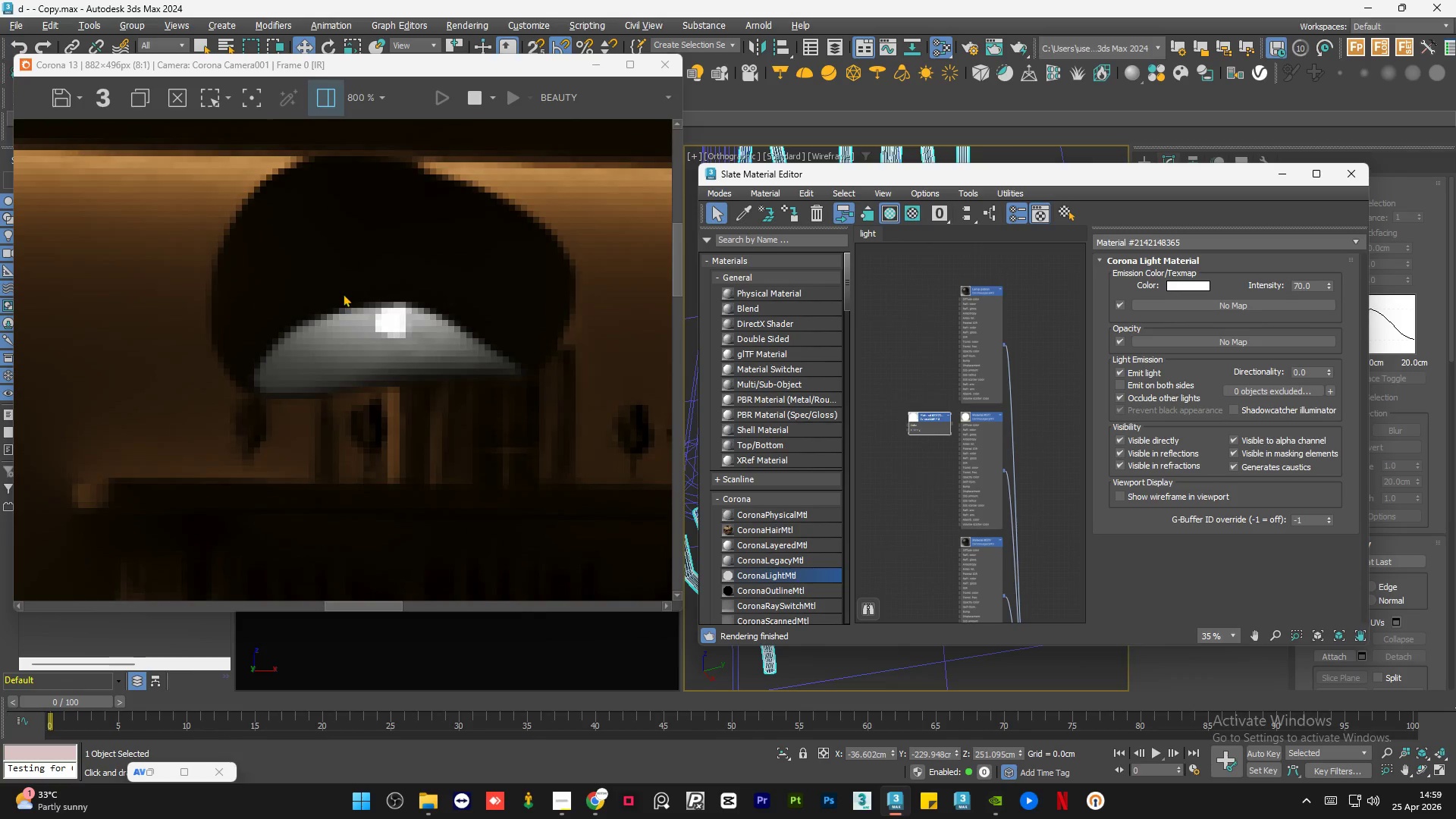 
scroll: coordinate [333, 302], scroll_direction: down, amount: 2.0
 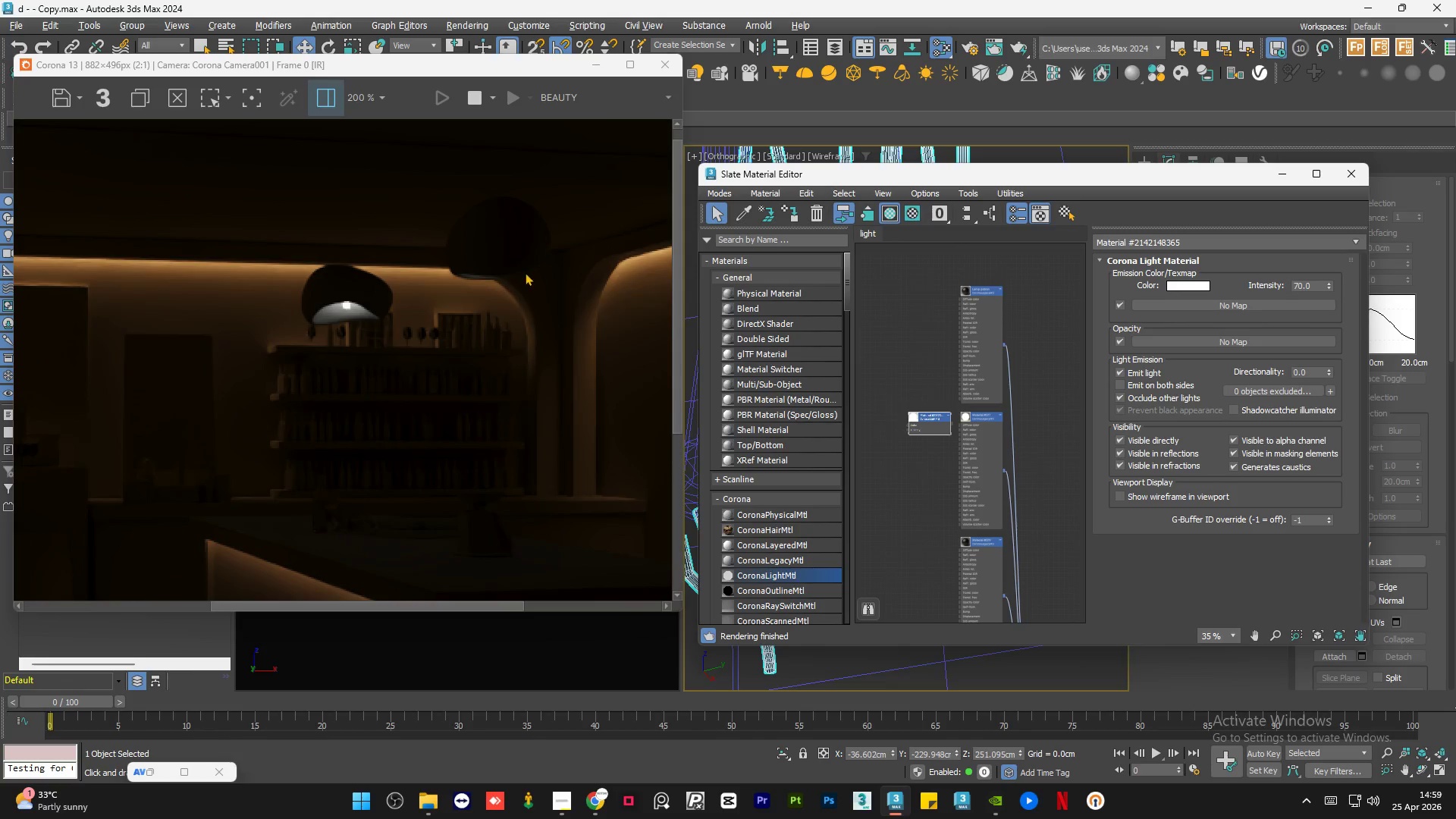 
scroll: coordinate [508, 251], scroll_direction: up, amount: 2.0
 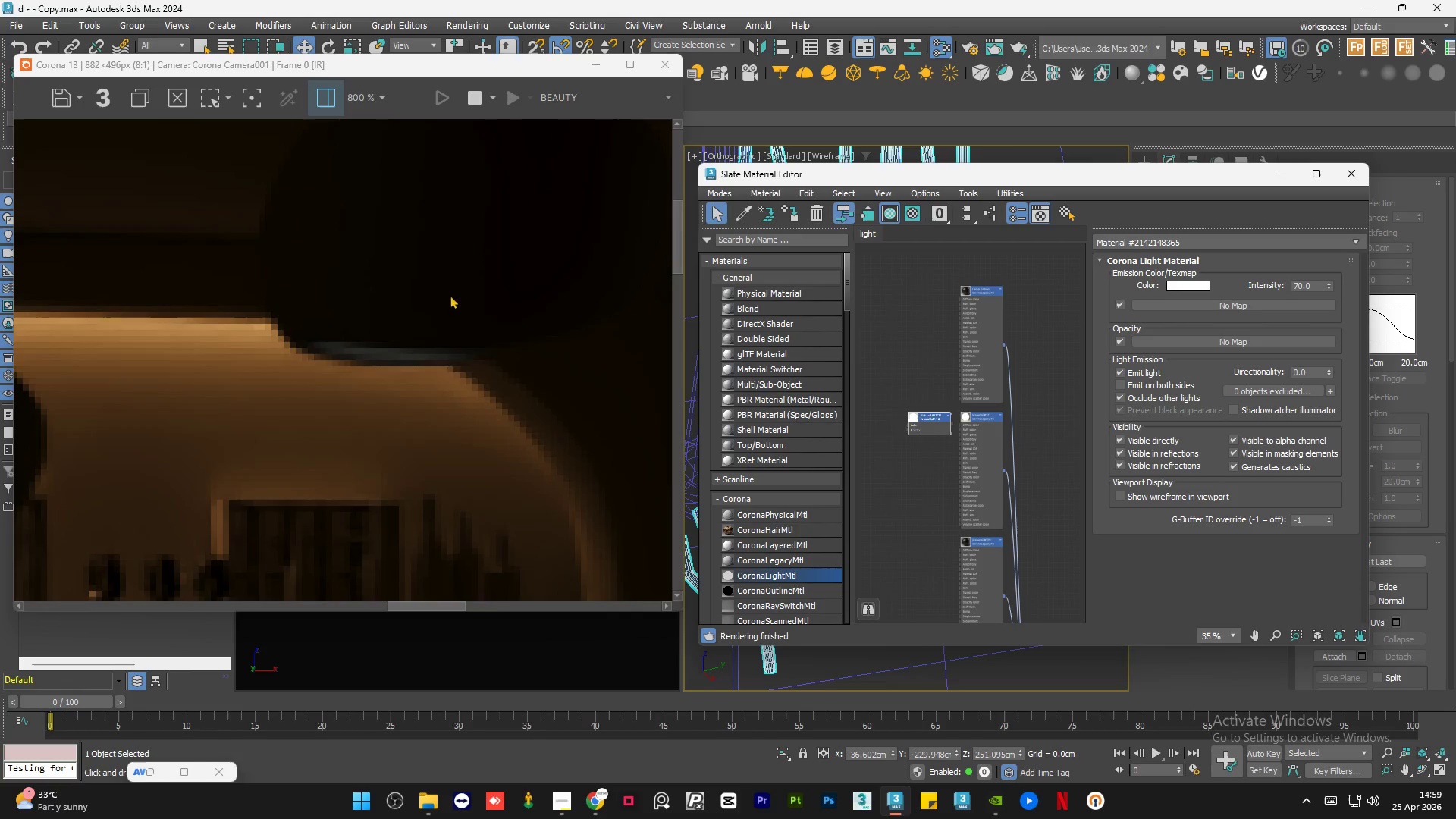 
scroll: coordinate [407, 320], scroll_direction: down, amount: 2.0
 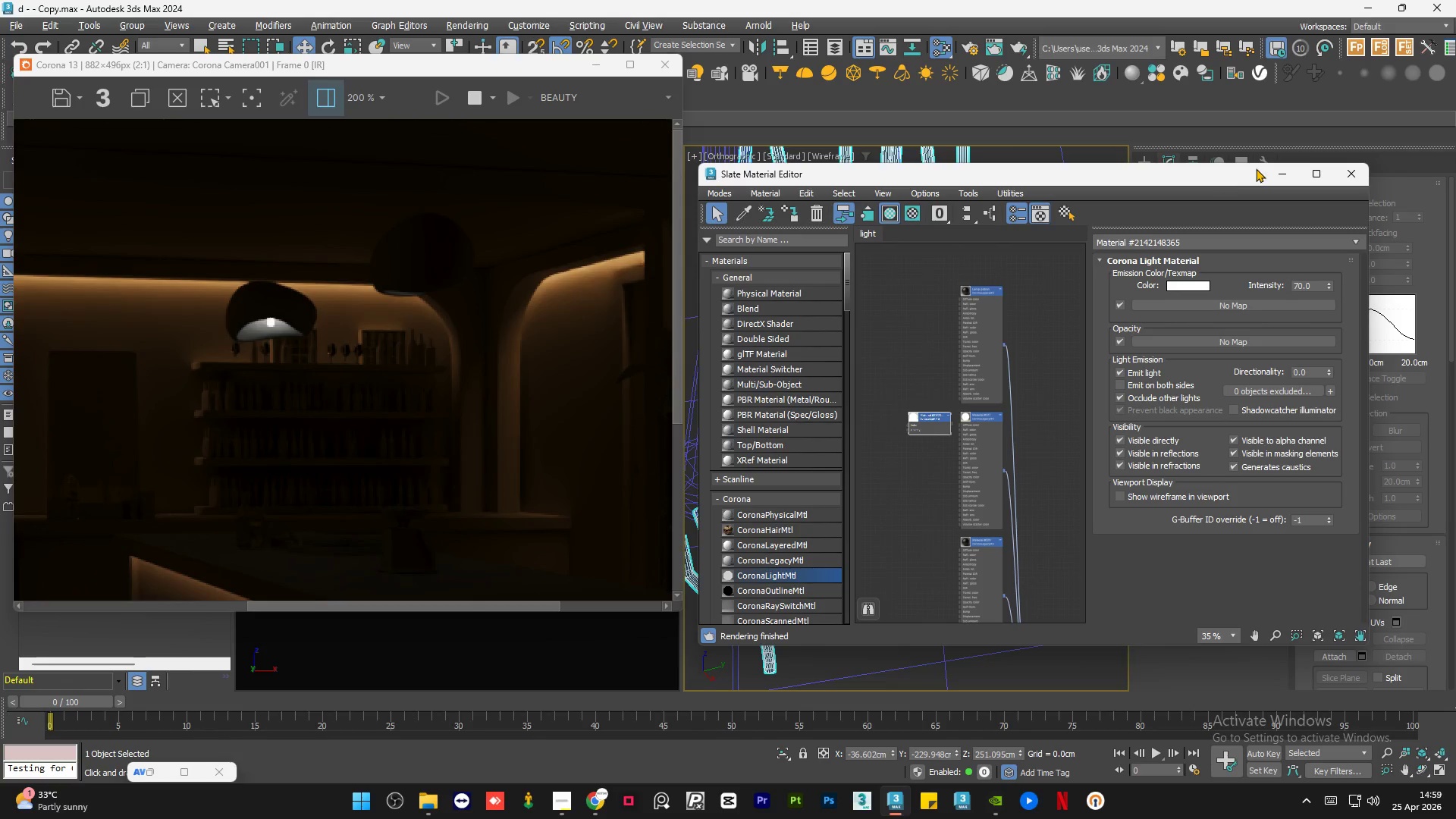 
left_click([1280, 180])
 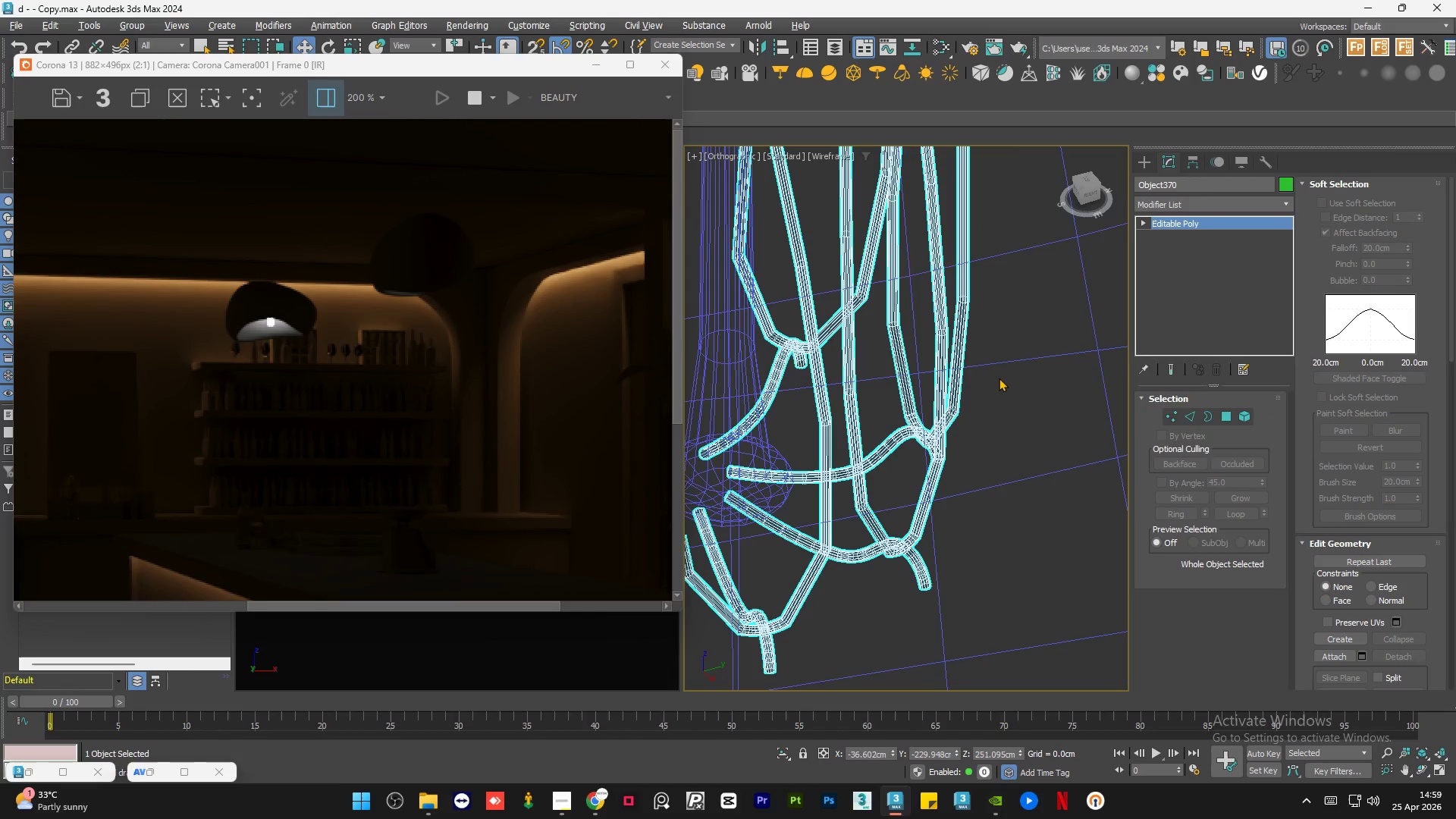 
hold_key(key=AltLeft, duration=2.34)
 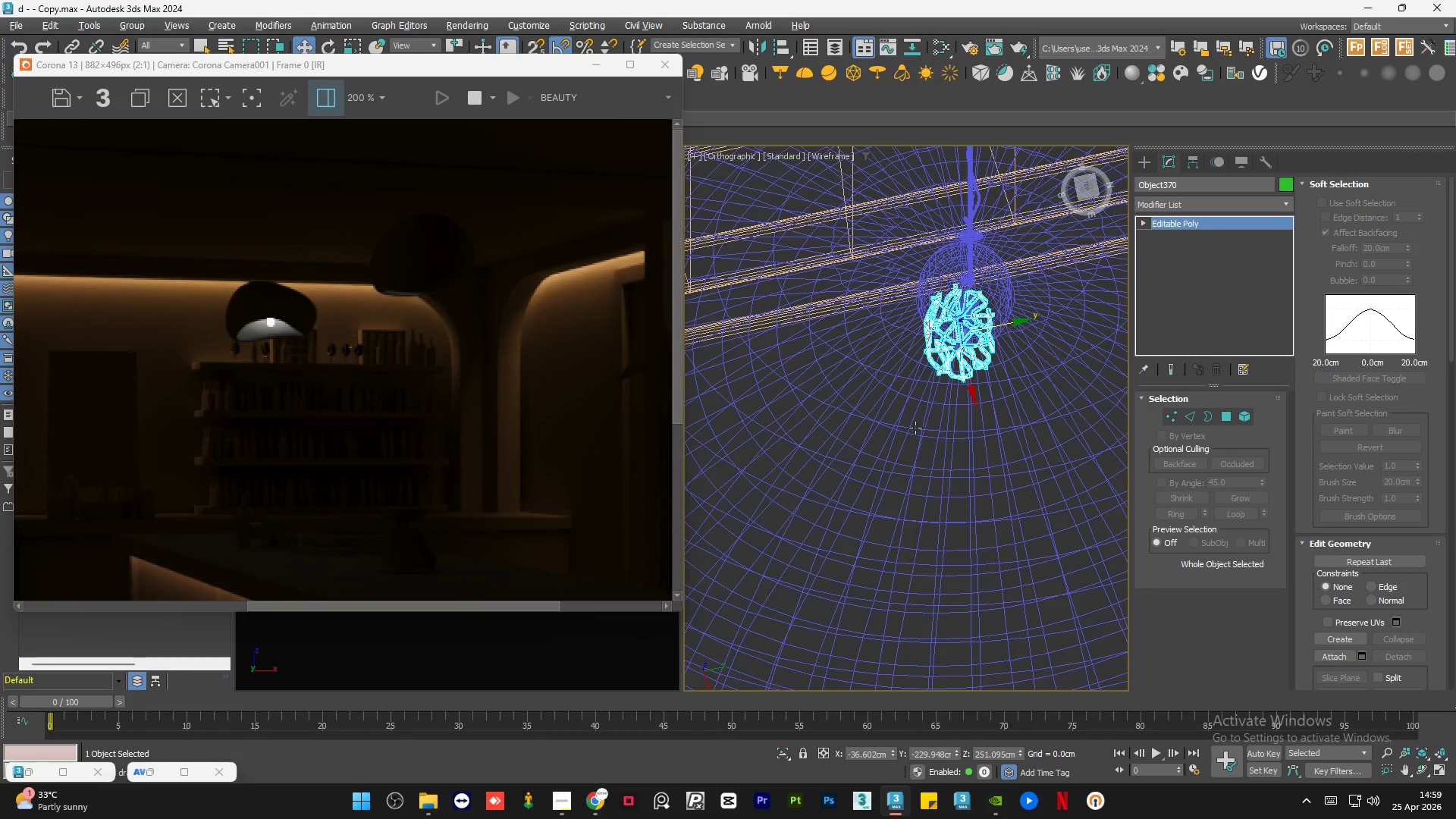 
scroll: coordinate [864, 417], scroll_direction: down, amount: 14.0
 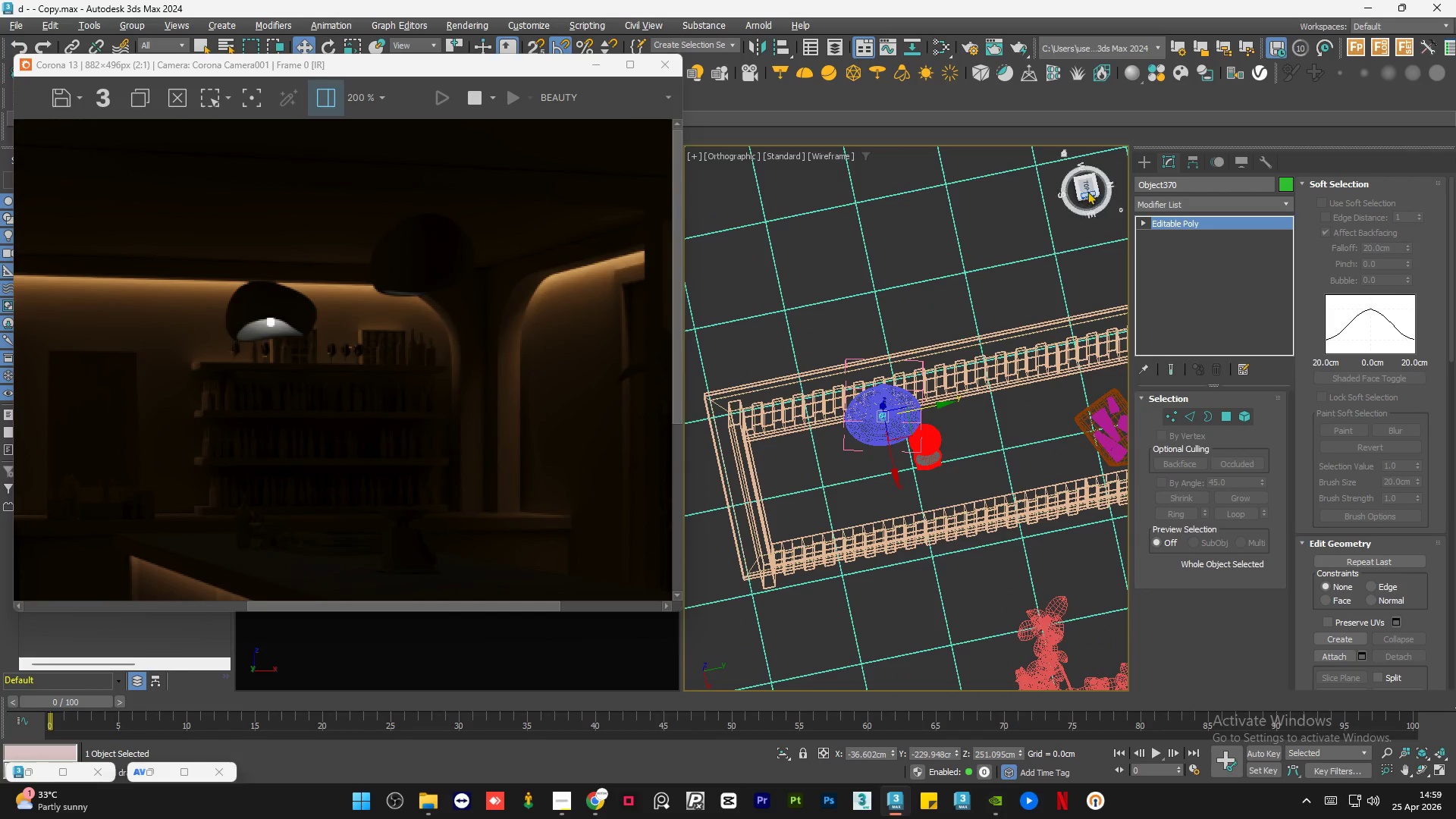 
left_click([1090, 187])
 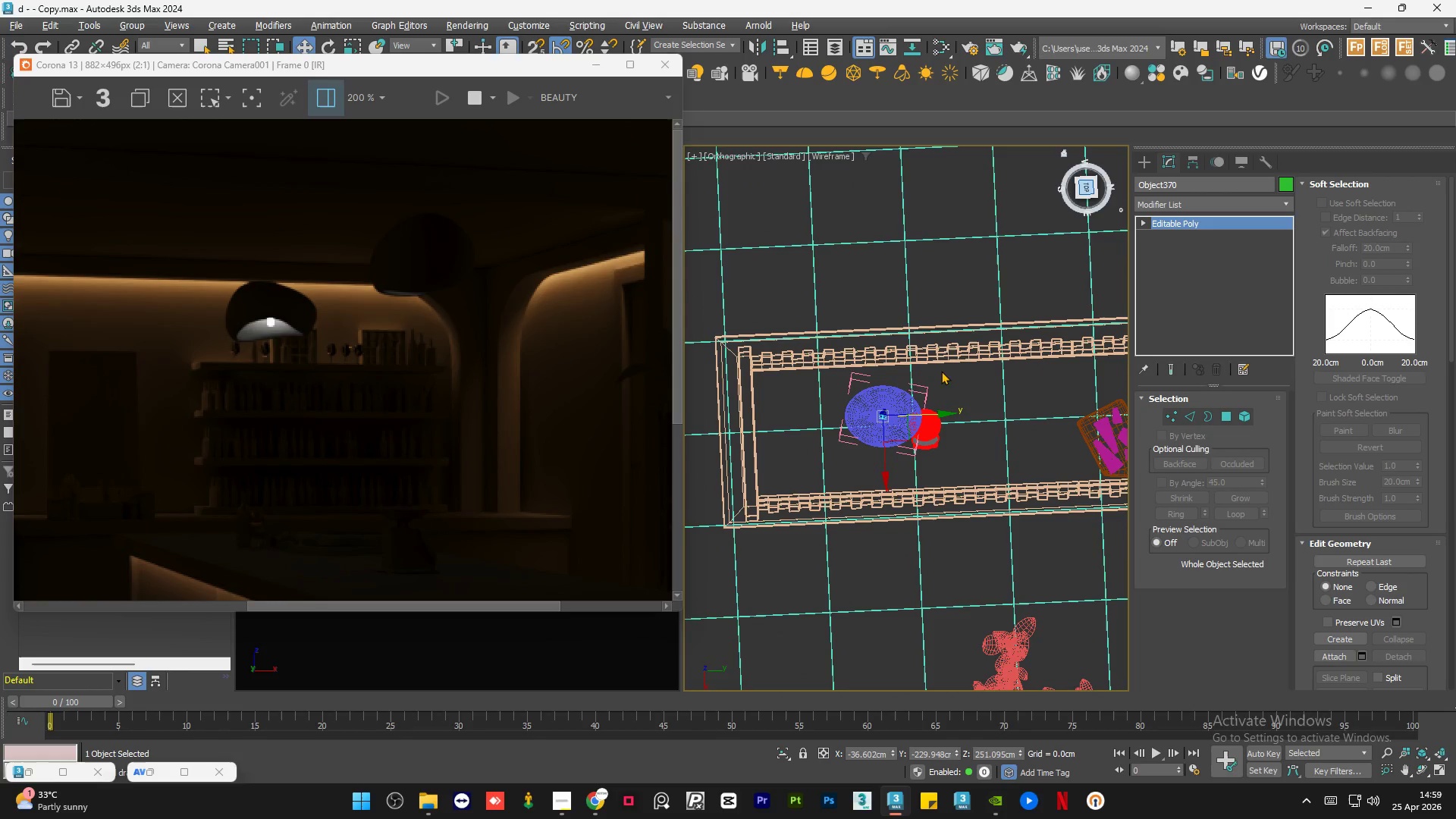 
scroll: coordinate [869, 472], scroll_direction: up, amount: 15.0
 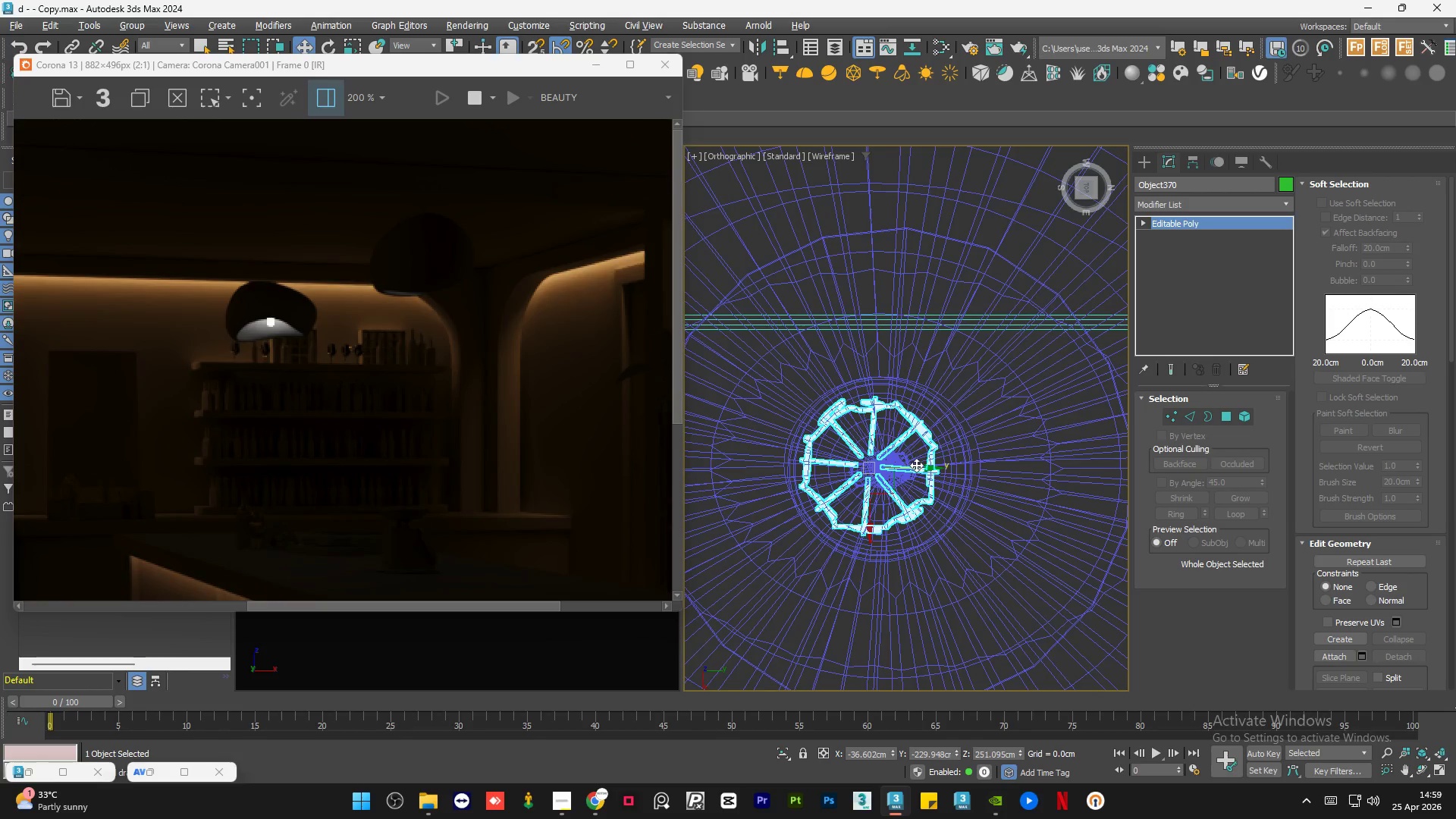 
left_click_drag(start_coordinate=[918, 466], to_coordinate=[930, 466])
 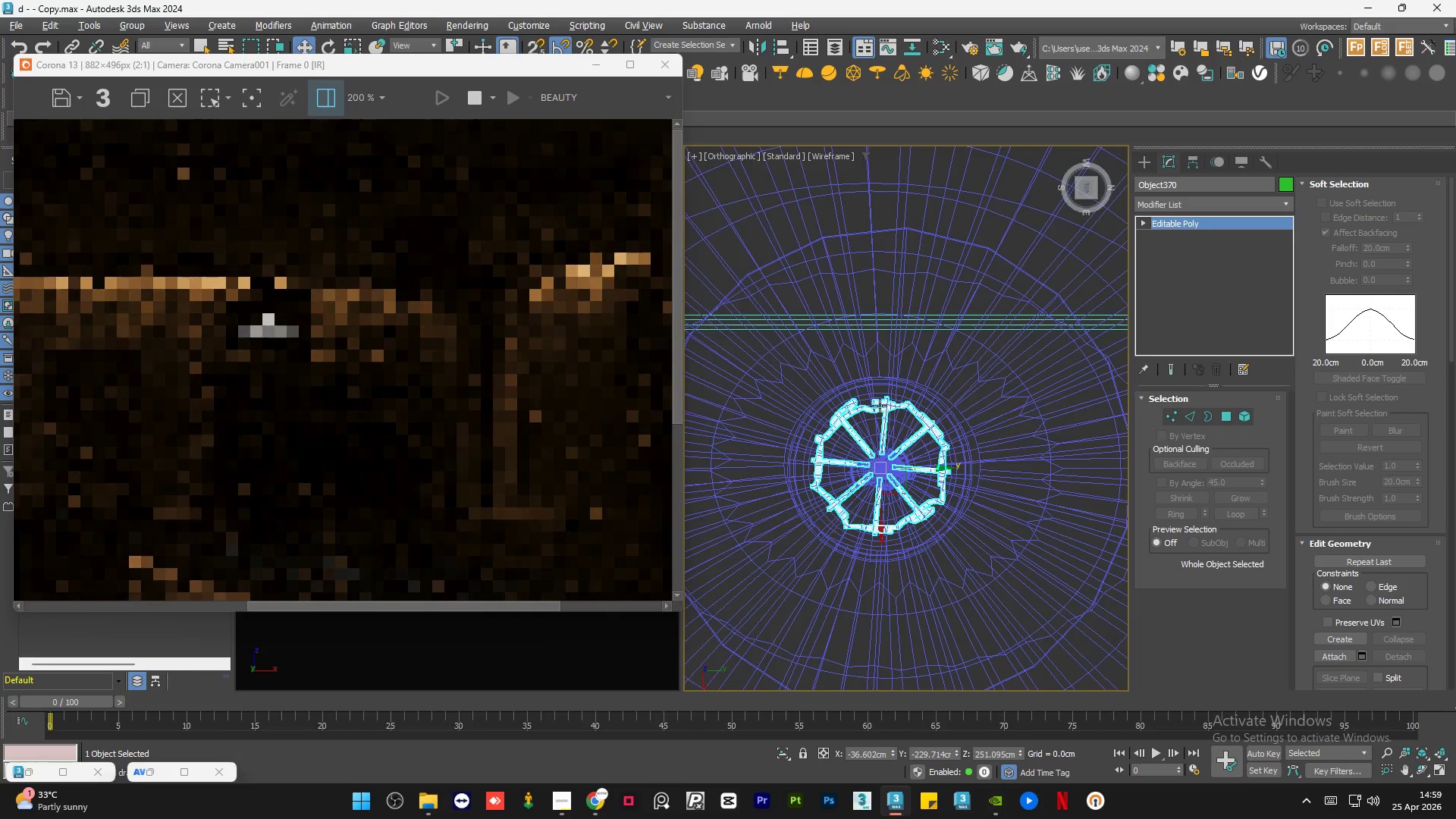 
hold_key(key=AltLeft, duration=1.2)
 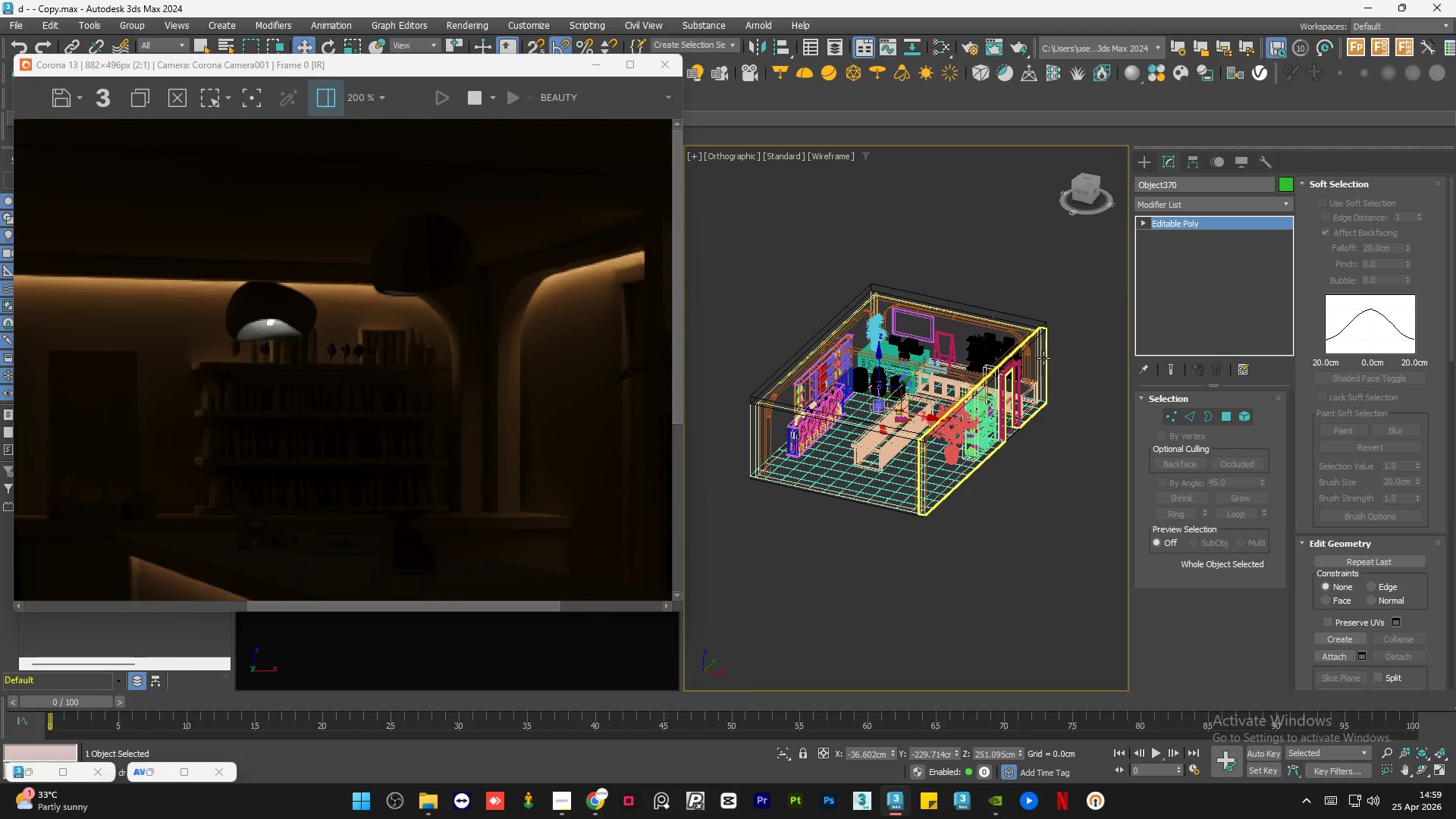 
scroll: coordinate [879, 406], scroll_direction: down, amount: 15.0
 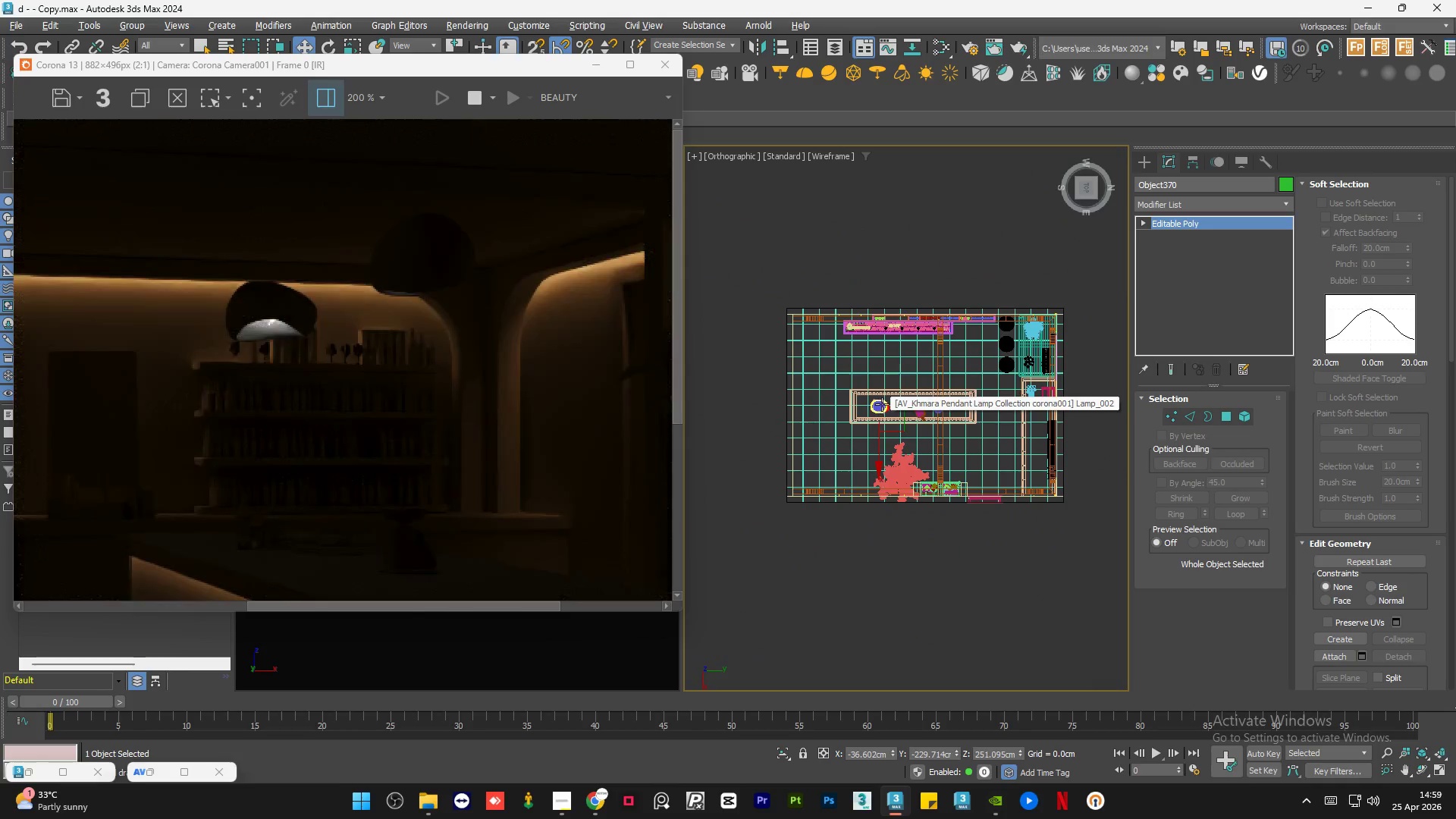 
key(F3)
 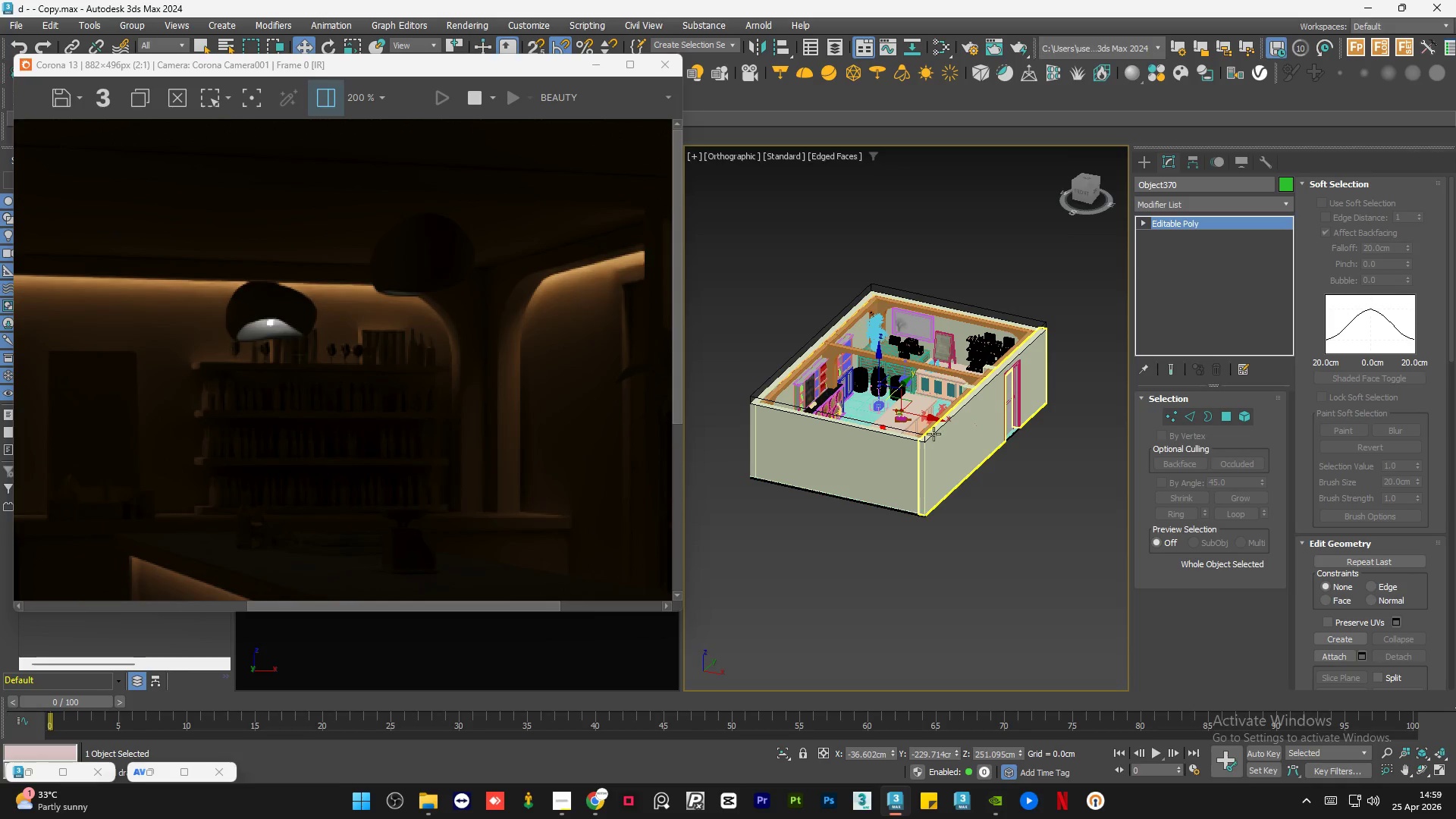 
left_click([893, 453])
 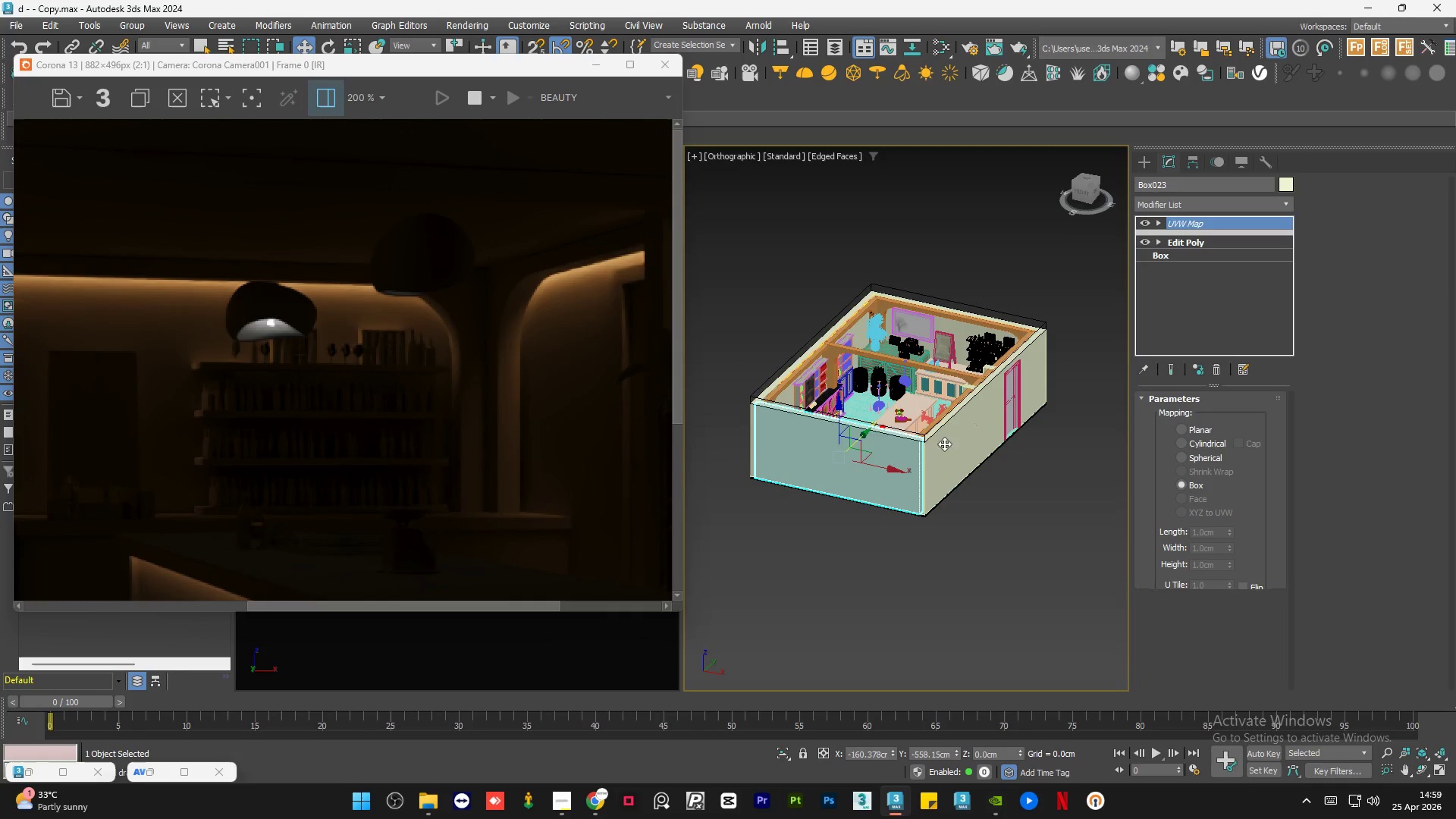 
hold_key(key=ControlLeft, duration=0.58)
left_click([952, 443])
 